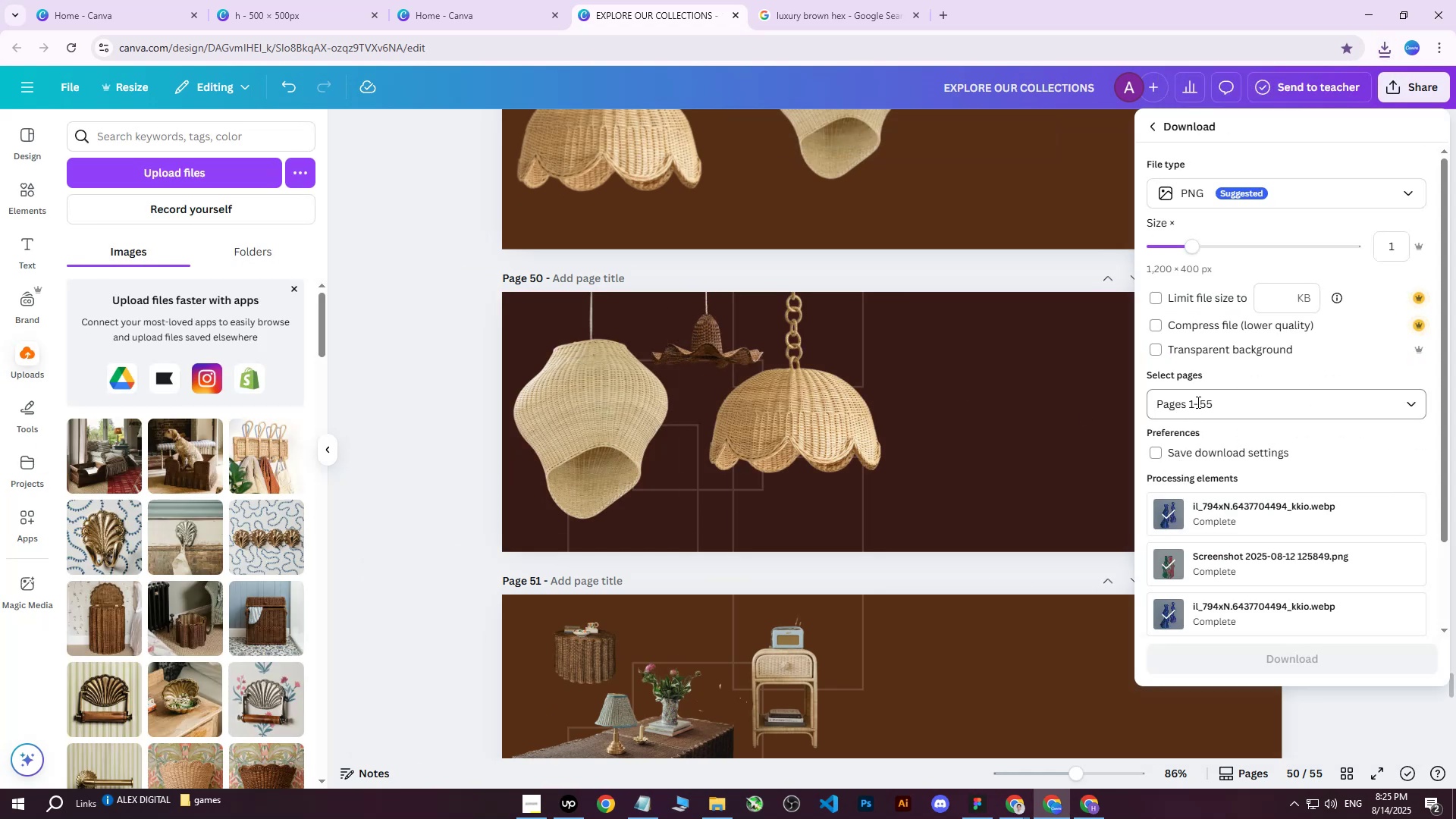 
double_click([1200, 456])
 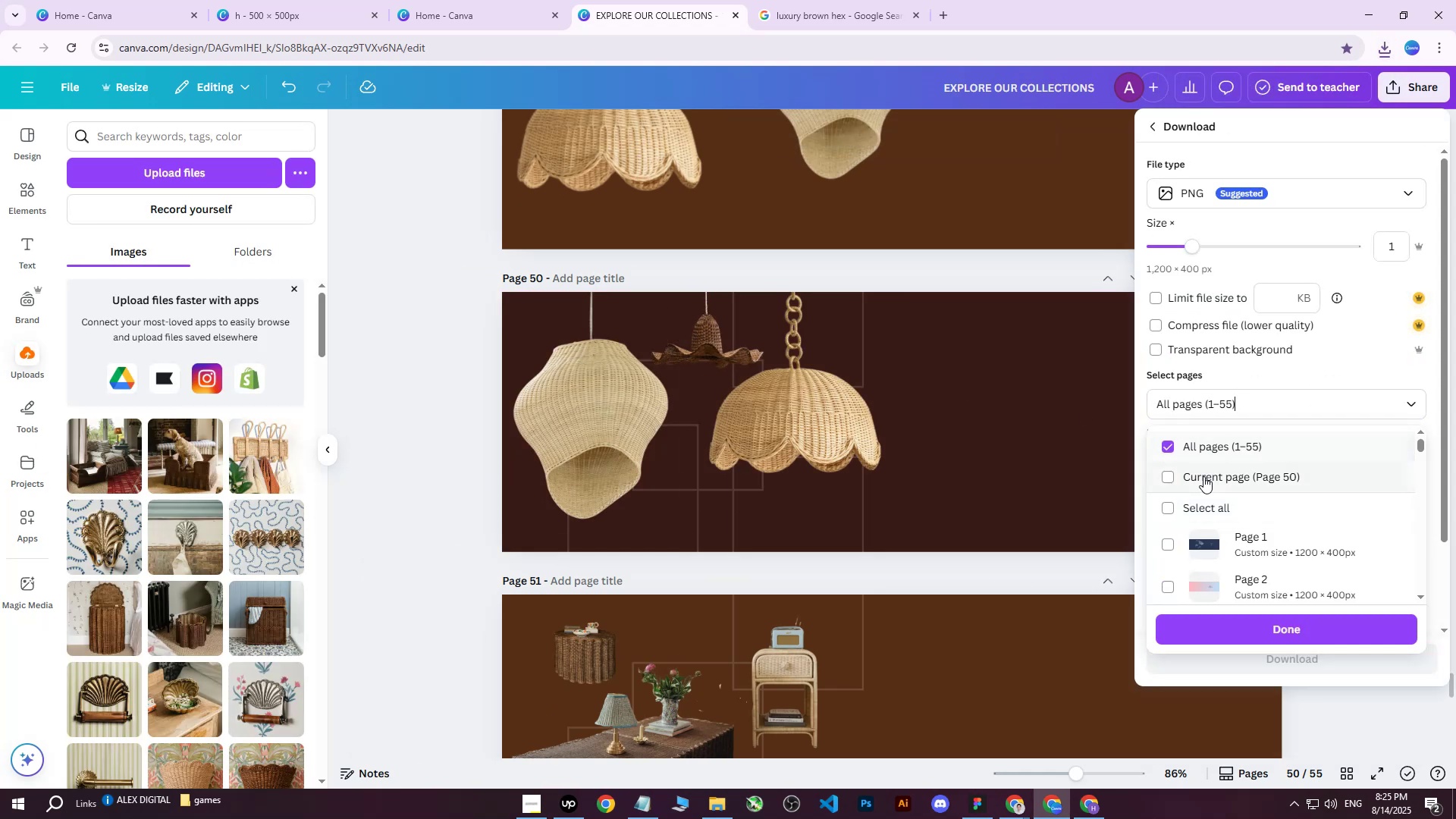 
triple_click([1203, 476])
 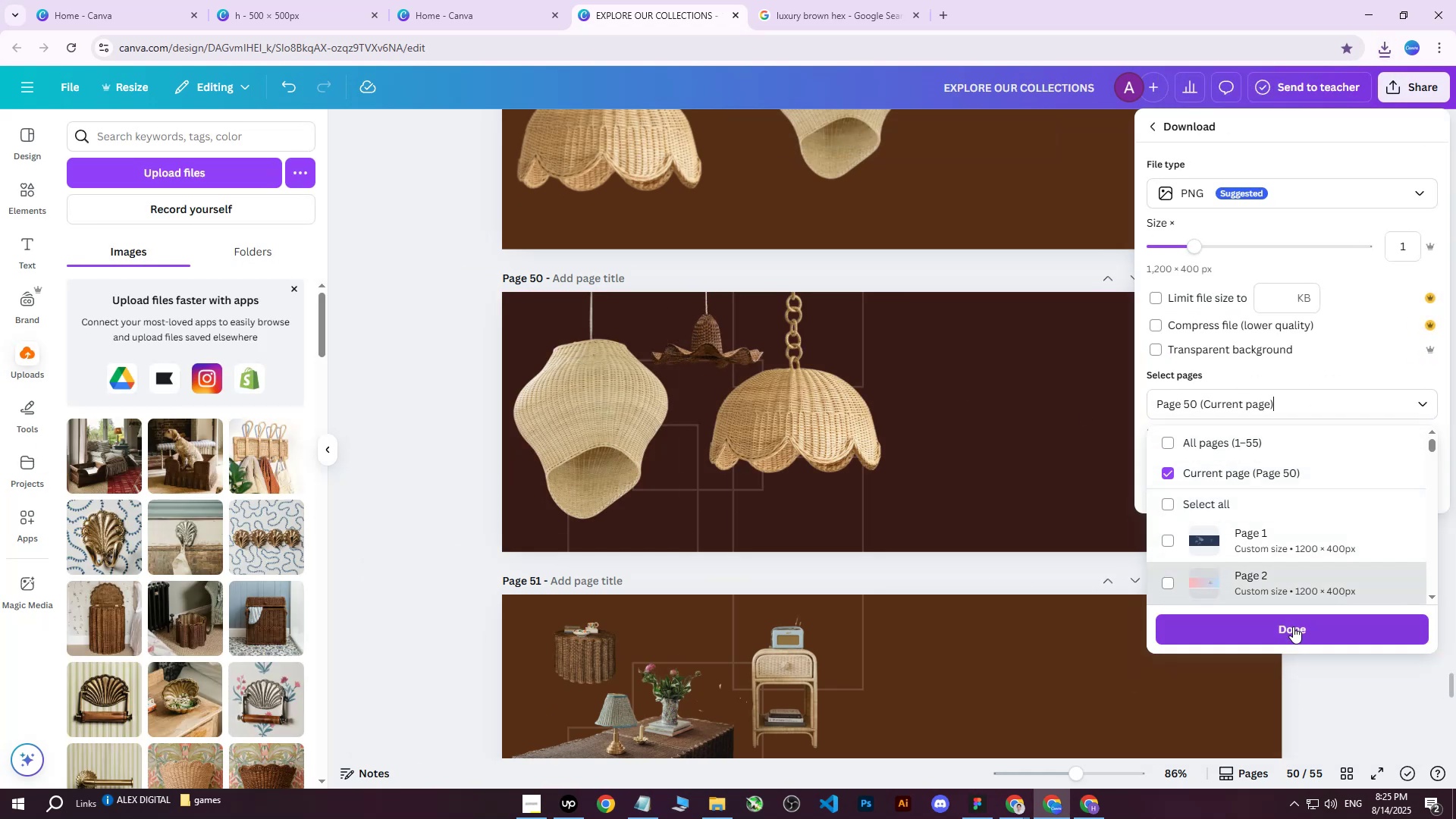 
triple_click([1284, 636])
 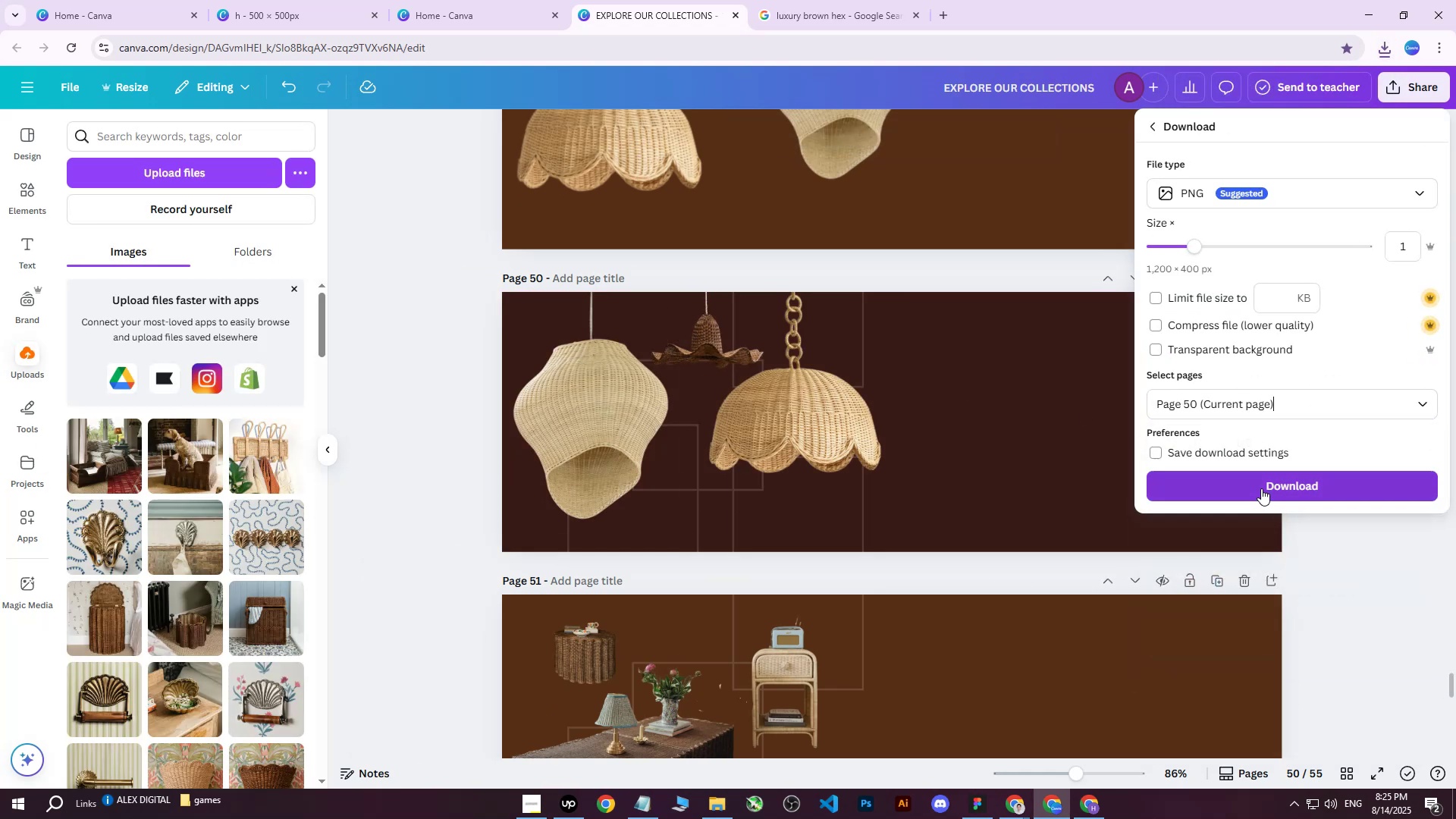 
left_click([1261, 481])
 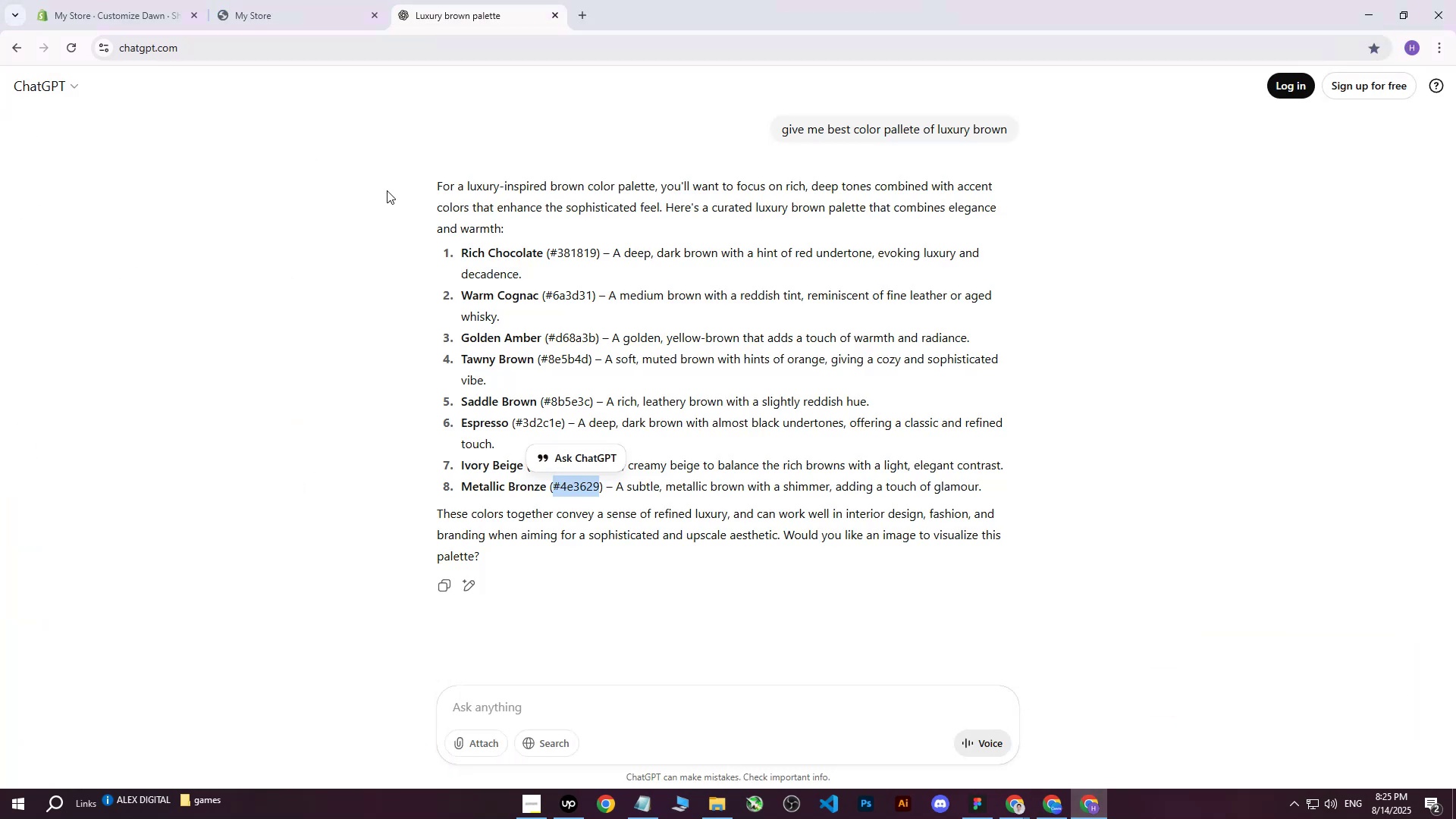 
left_click([152, 0])
 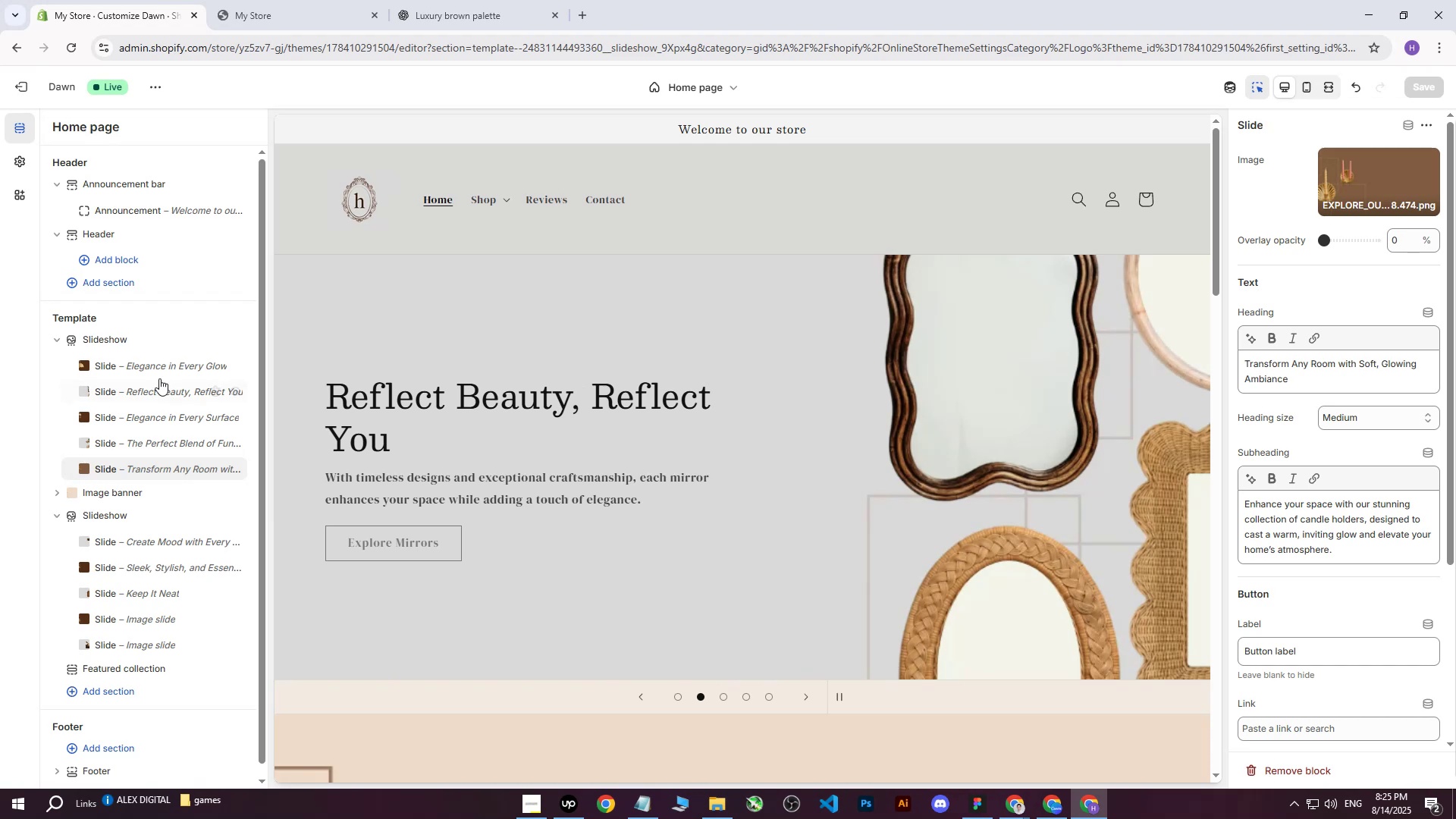 
left_click([137, 368])
 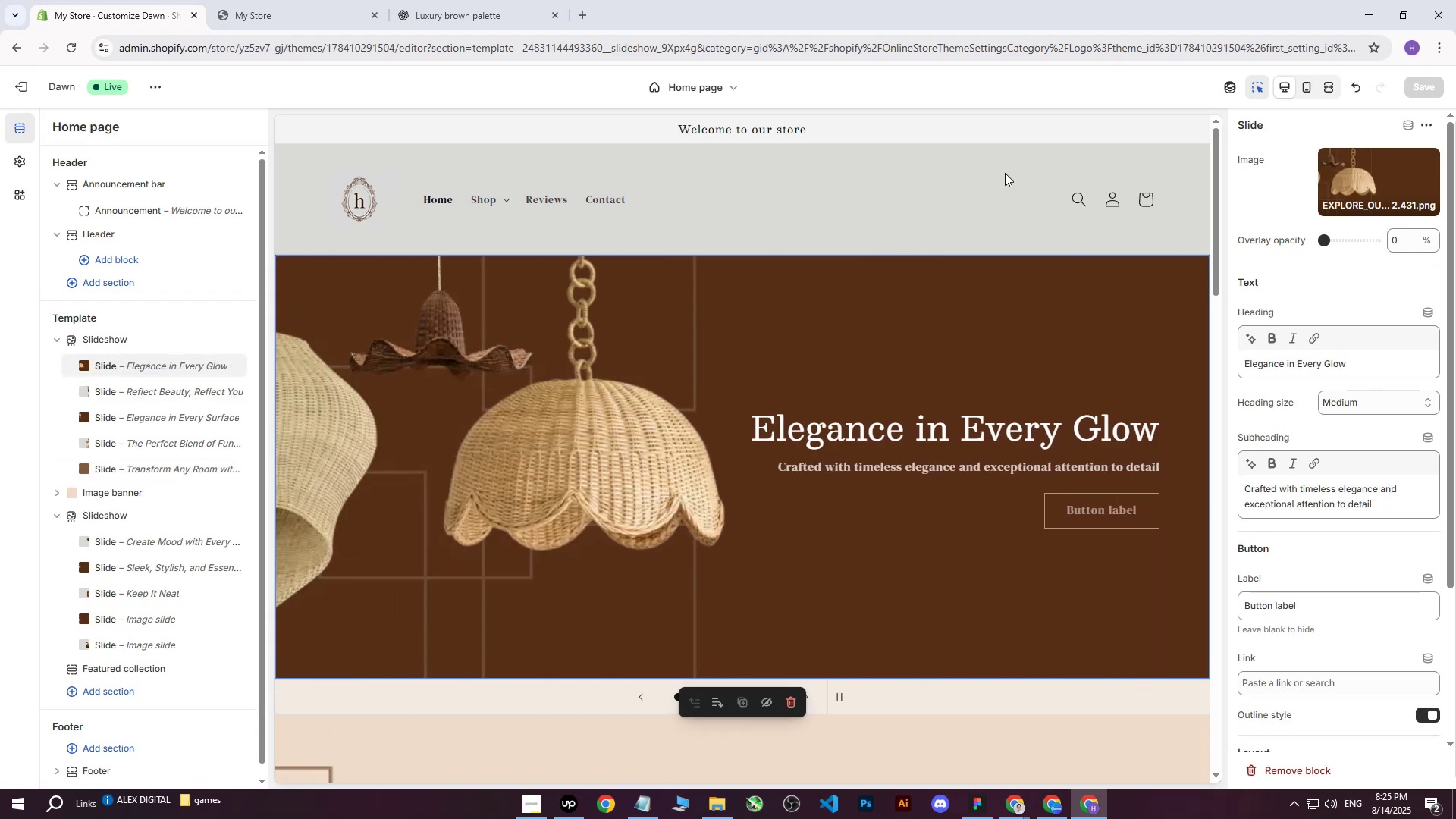 
left_click([1371, 180])
 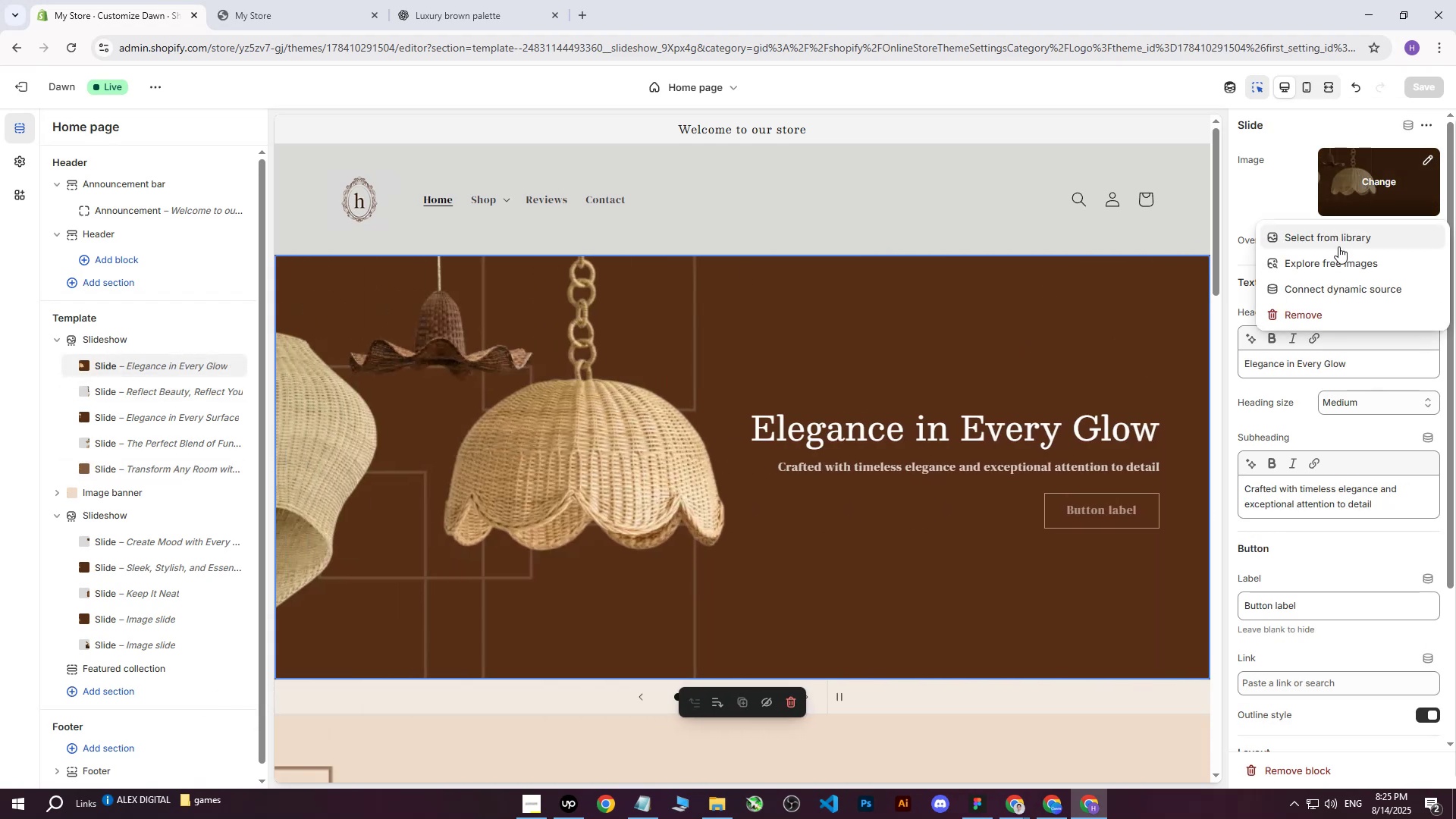 
left_click([1338, 237])
 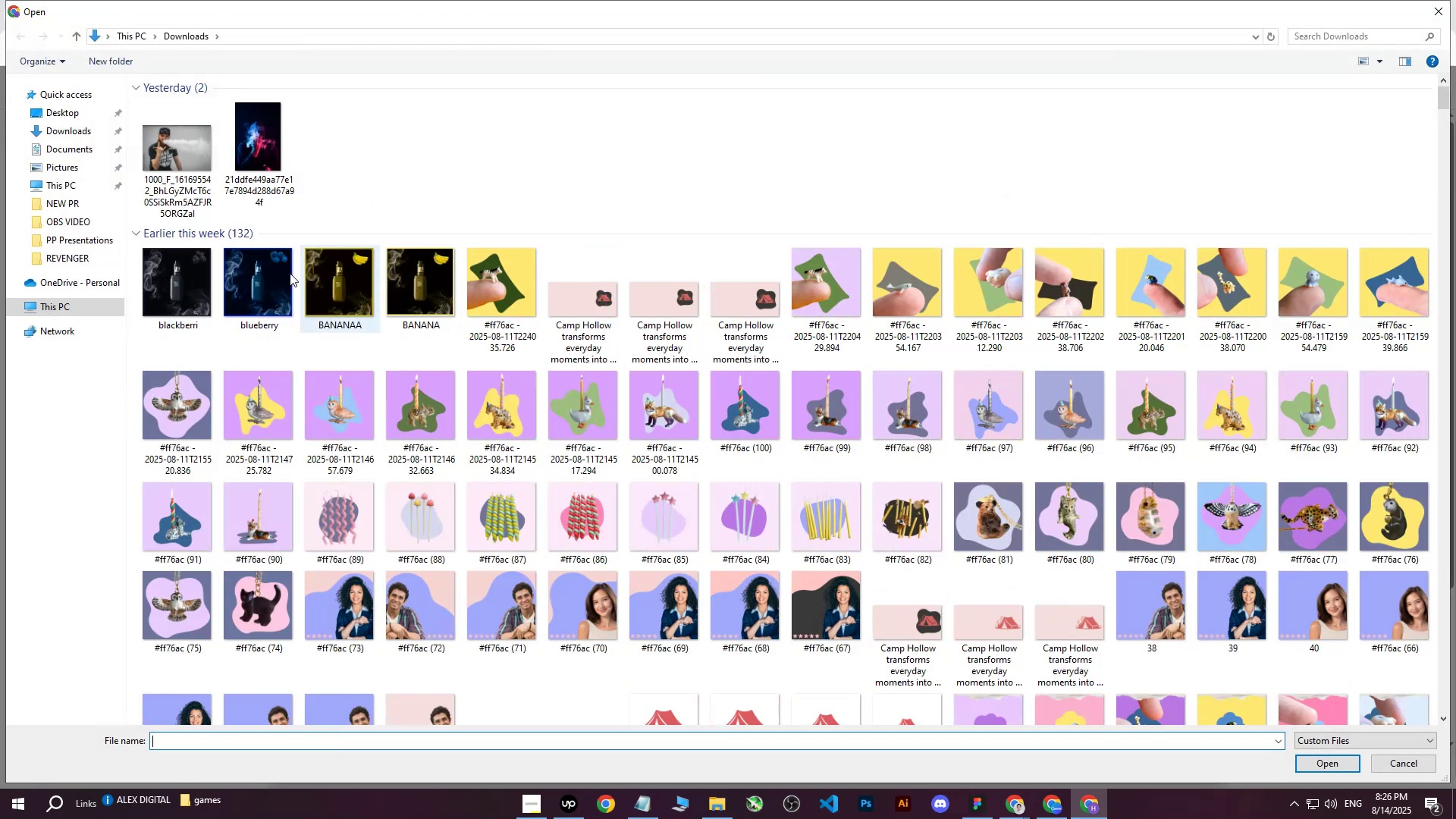 
left_click([169, 171])
 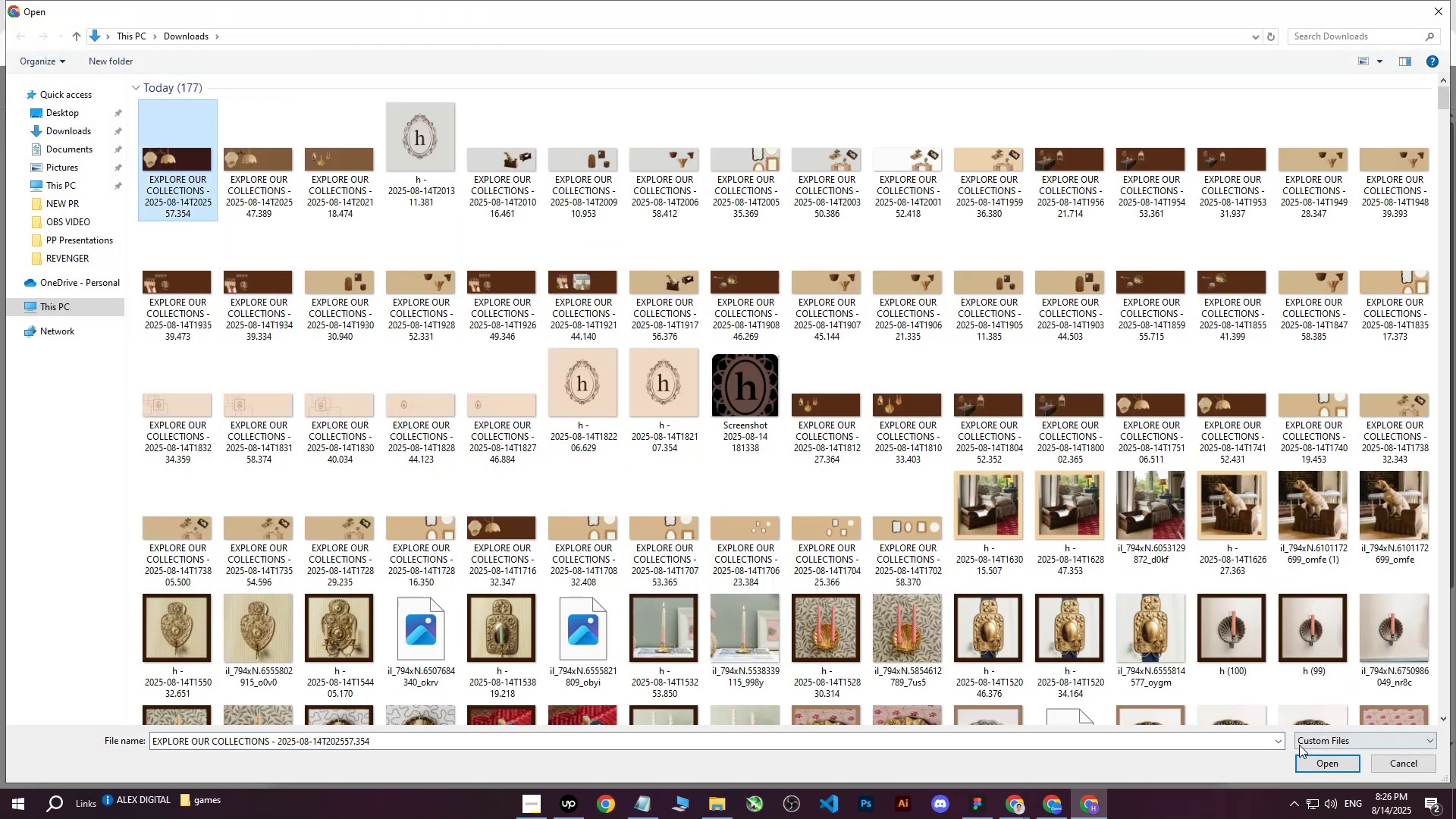 
left_click([1307, 766])
 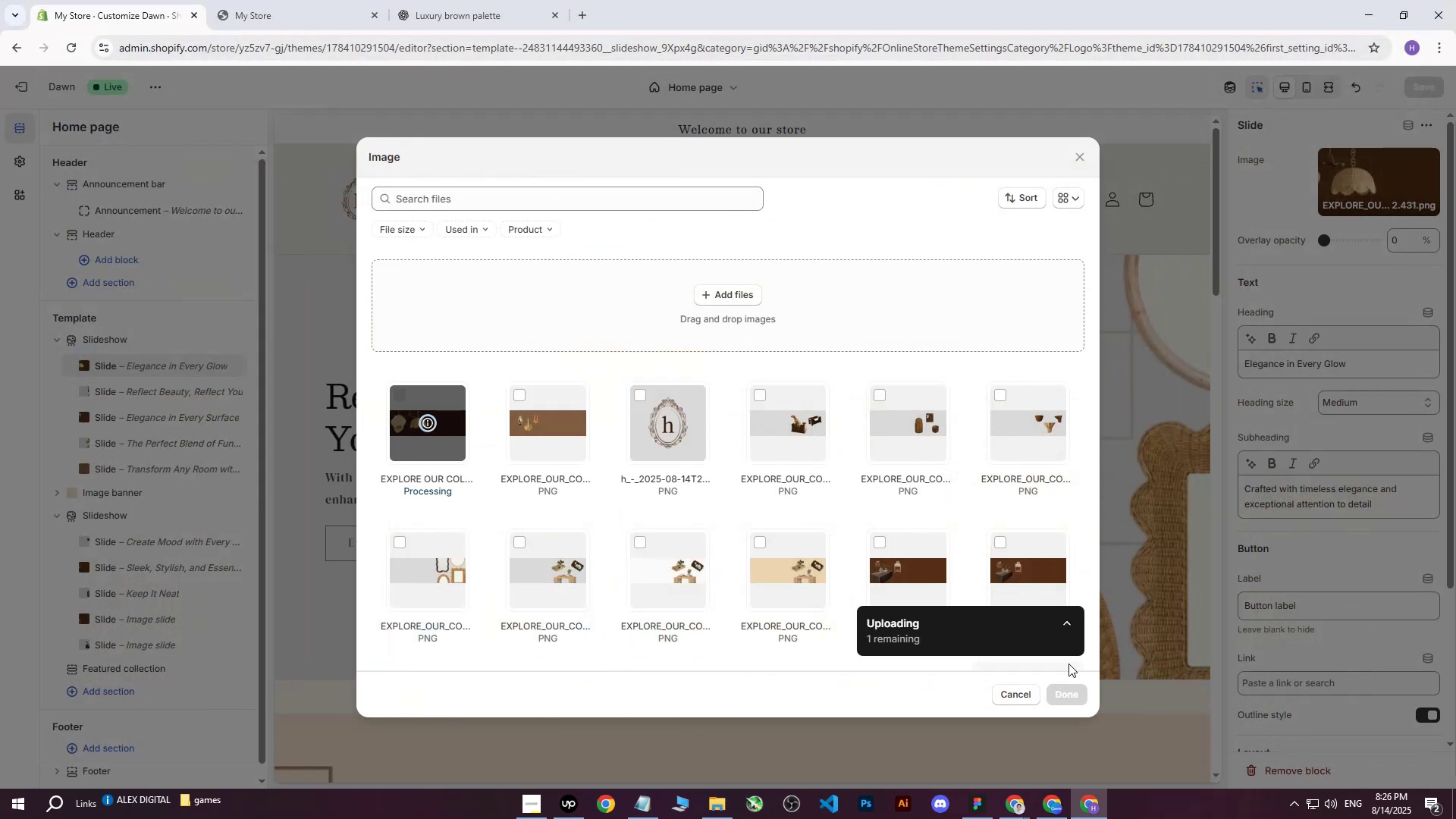 
mouse_move([903, 413])
 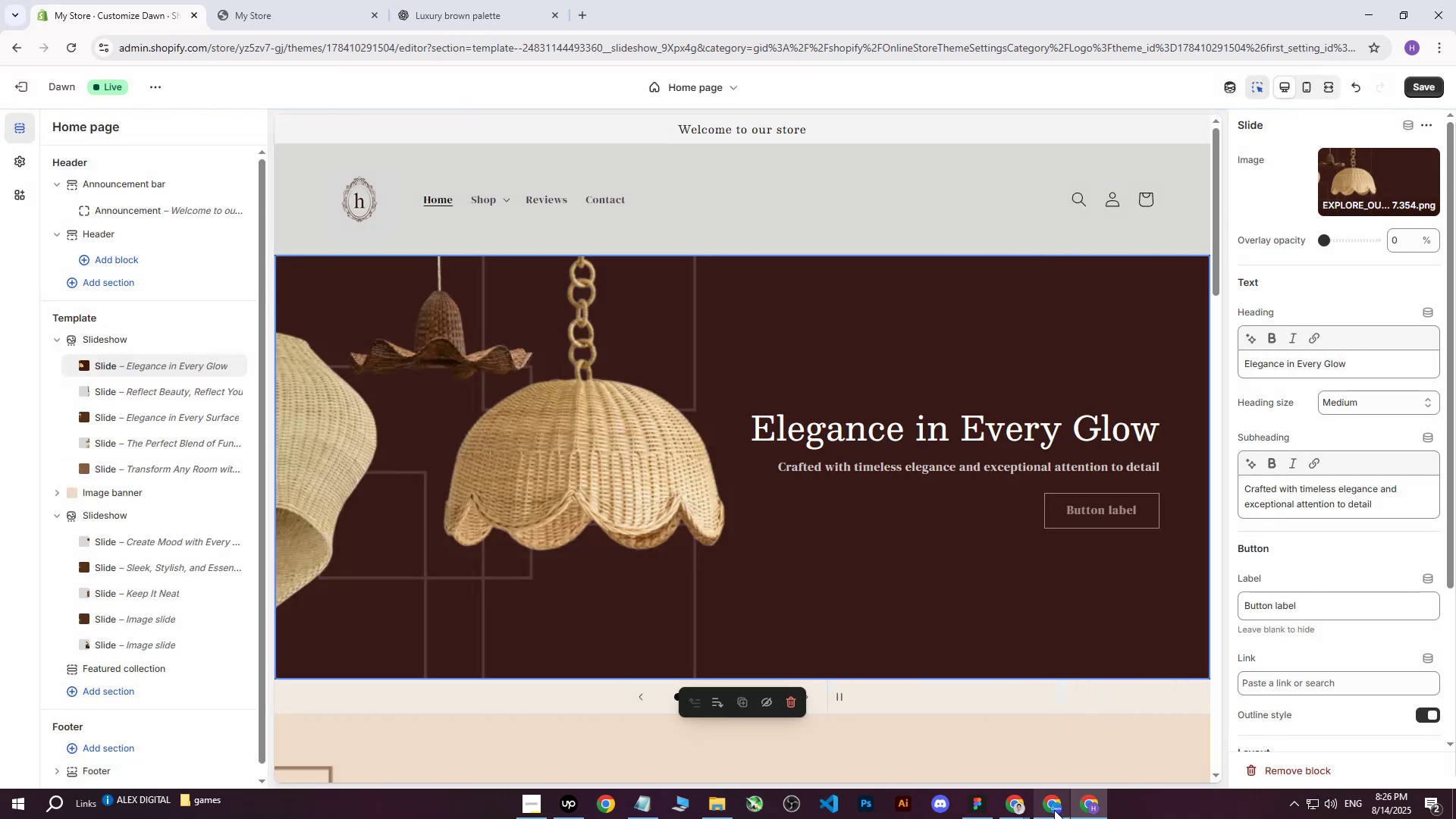 
left_click([1420, 86])
 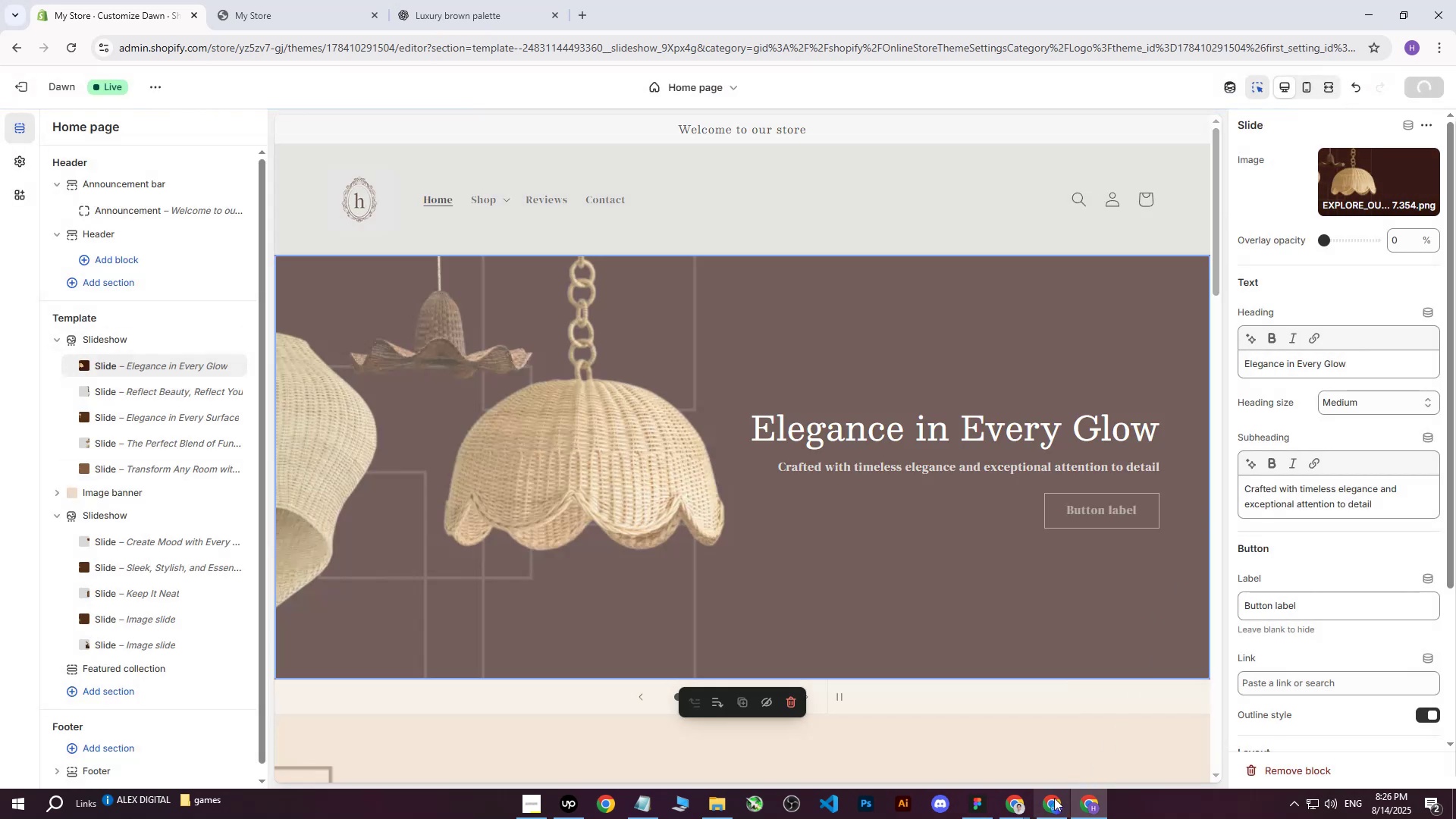 
left_click([1048, 807])
 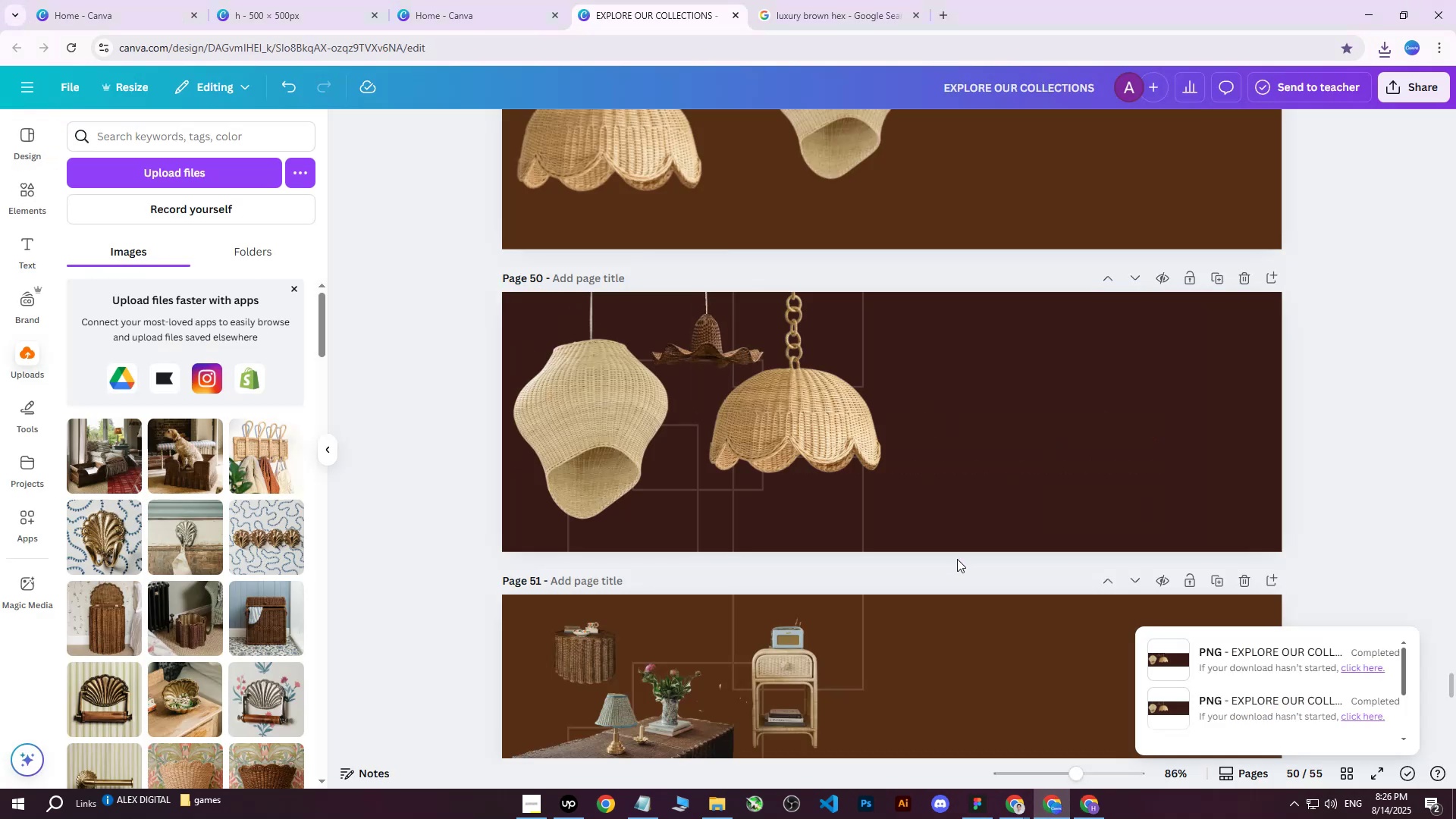 
scroll: coordinate [951, 519], scroll_direction: down, amount: 2.0
 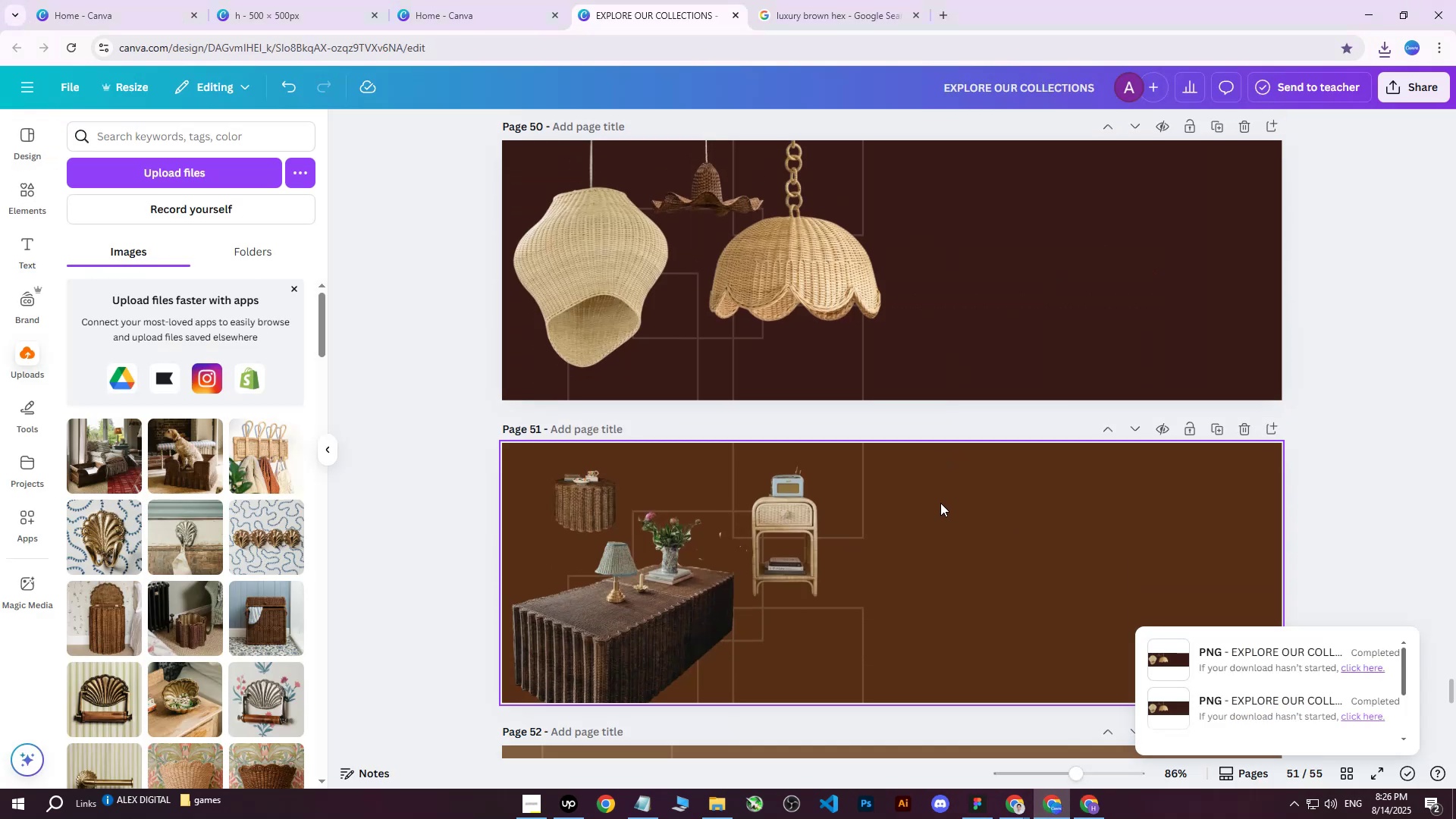 
left_click([929, 502])
 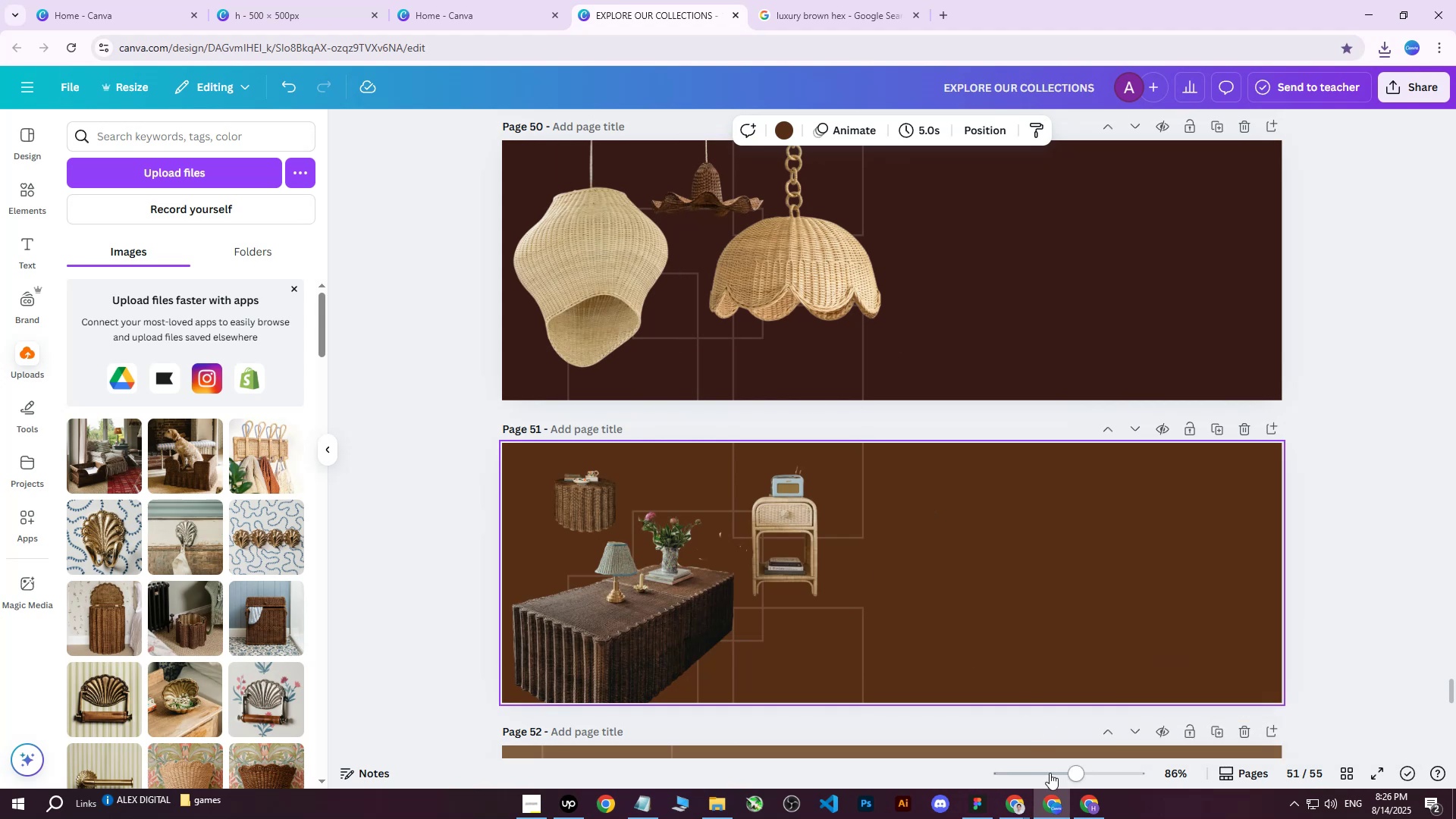 
left_click([1084, 805])
 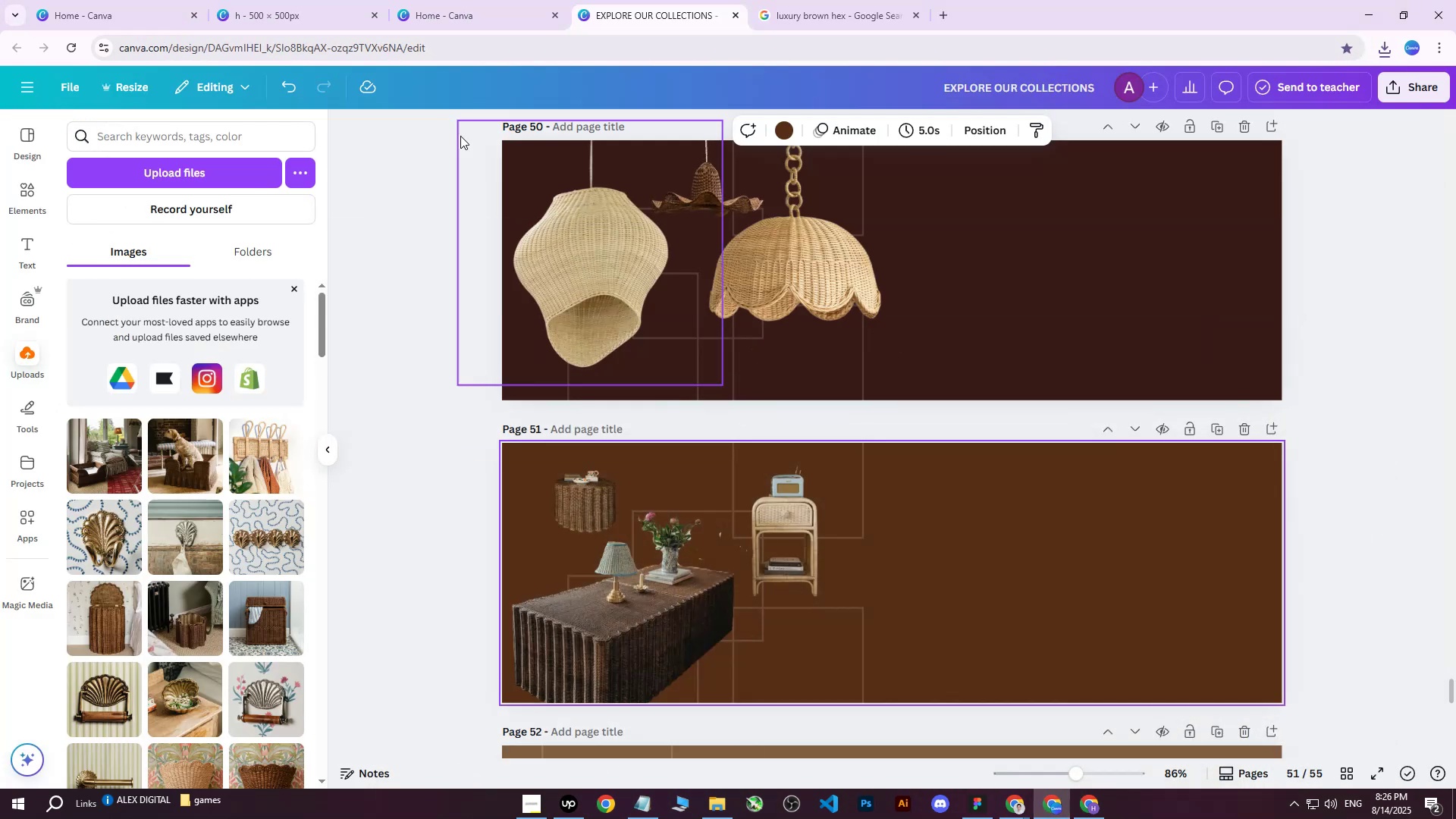 
left_click([350, 0])
 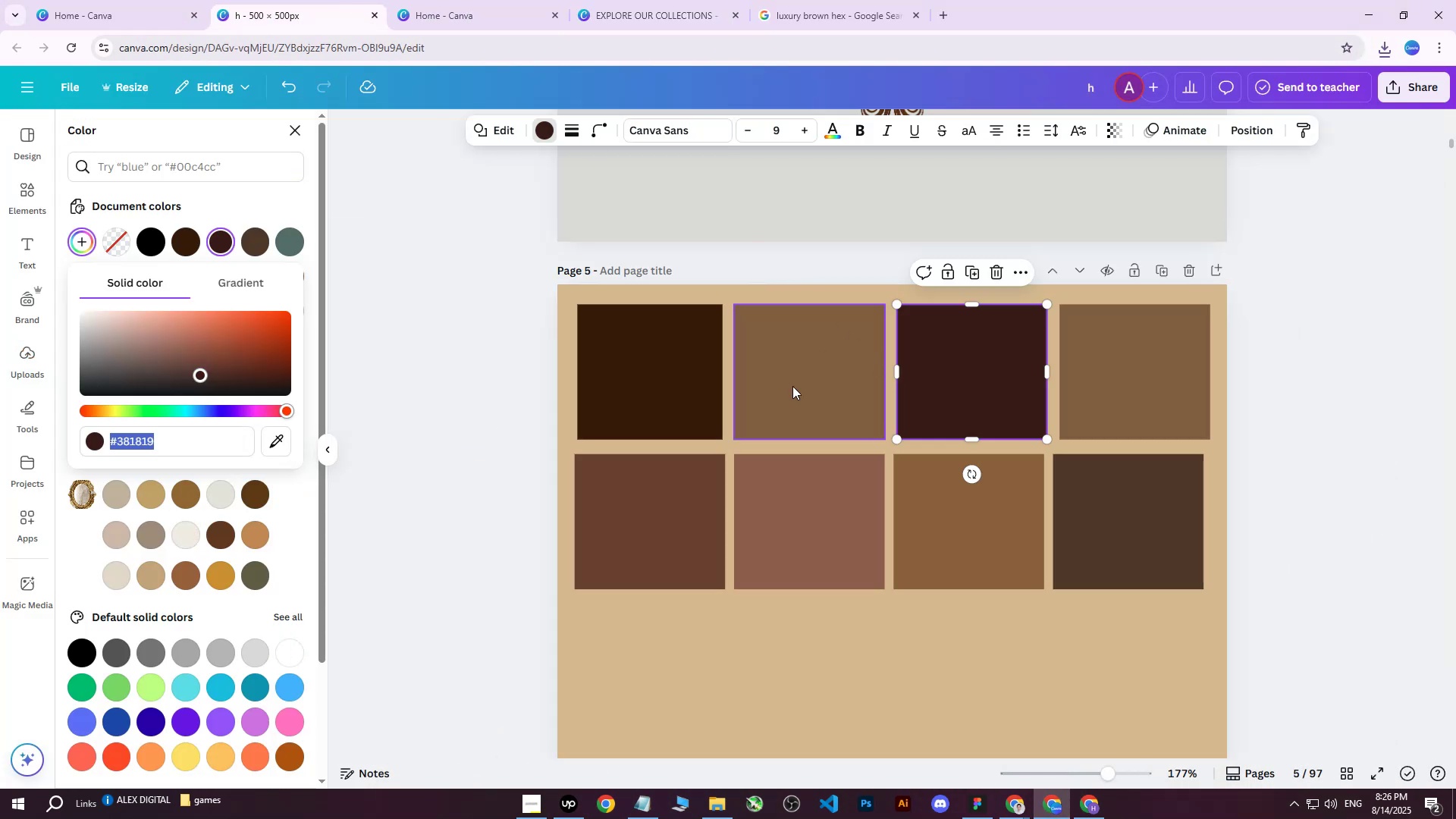 
left_click([650, 400])
 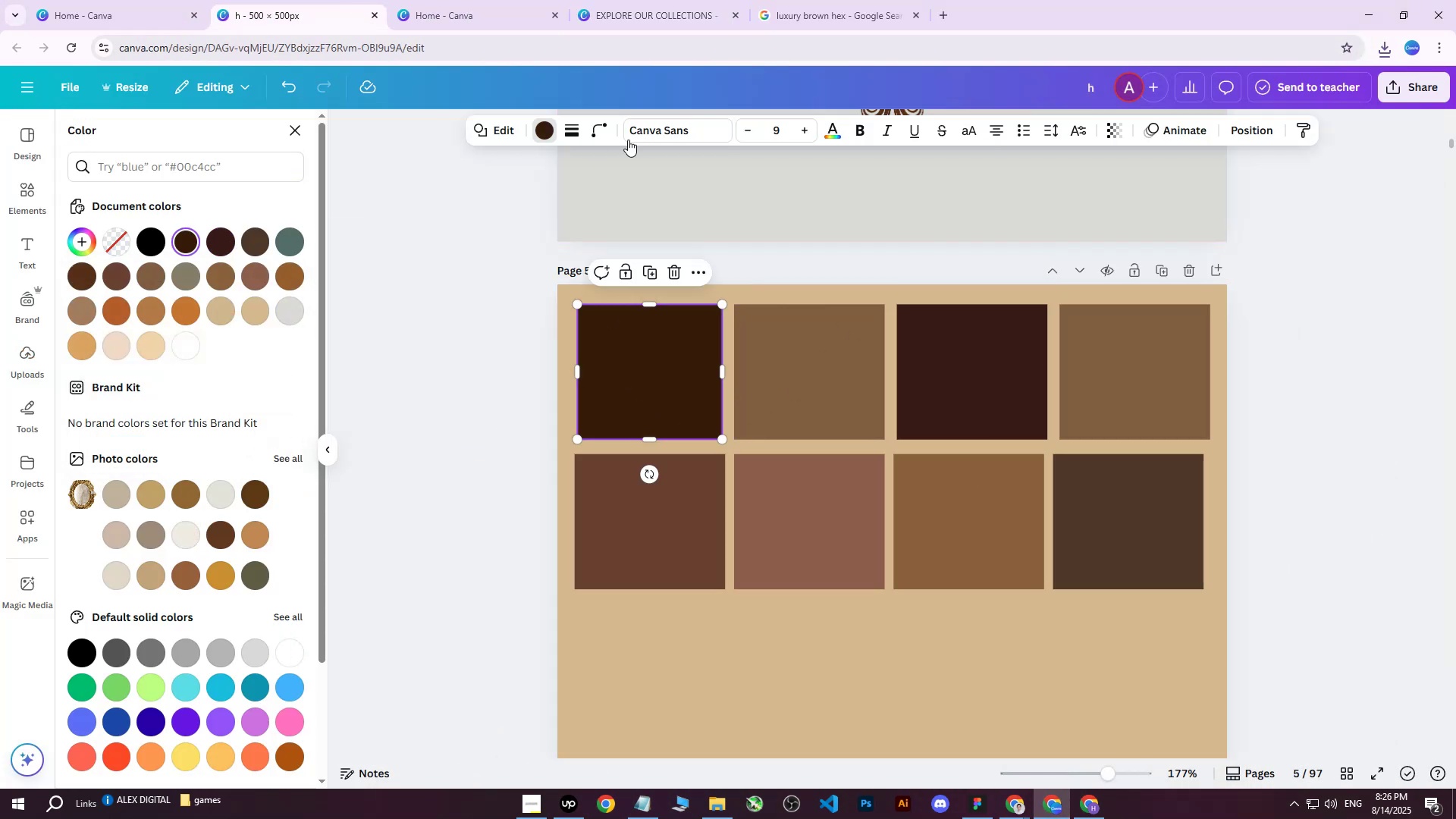 
left_click([546, 129])
 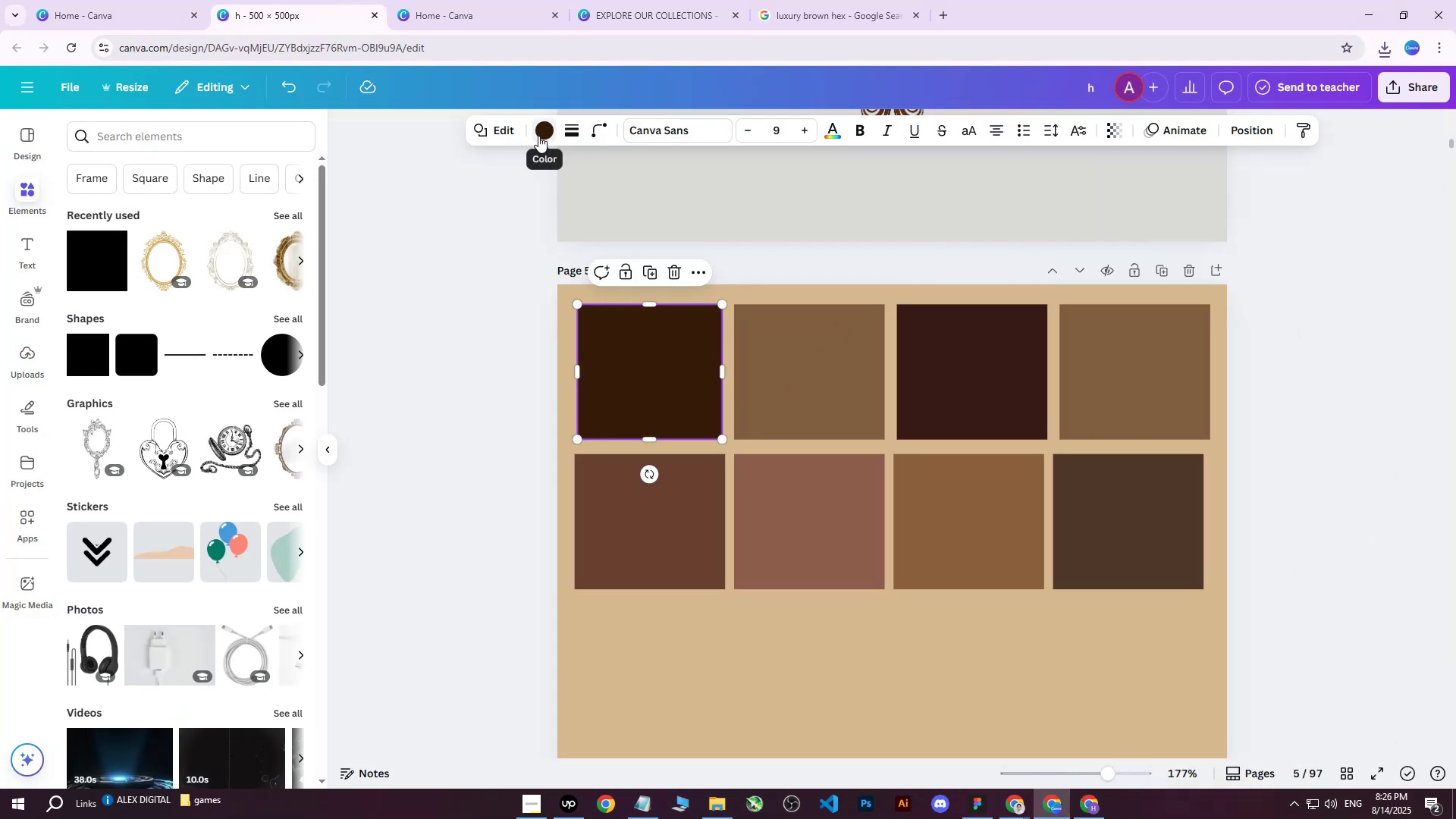 
left_click([538, 136])
 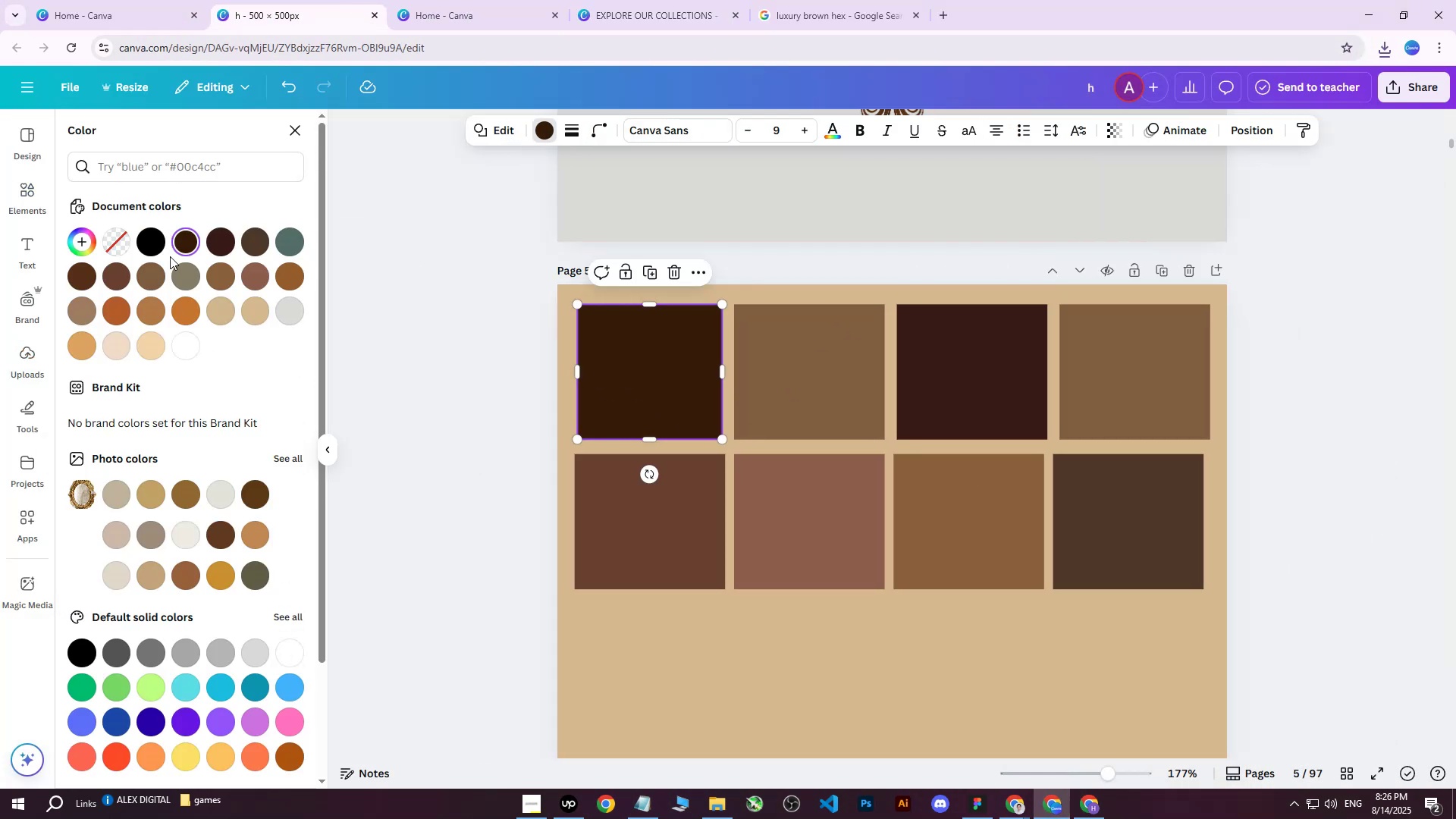 
left_click([183, 242])
 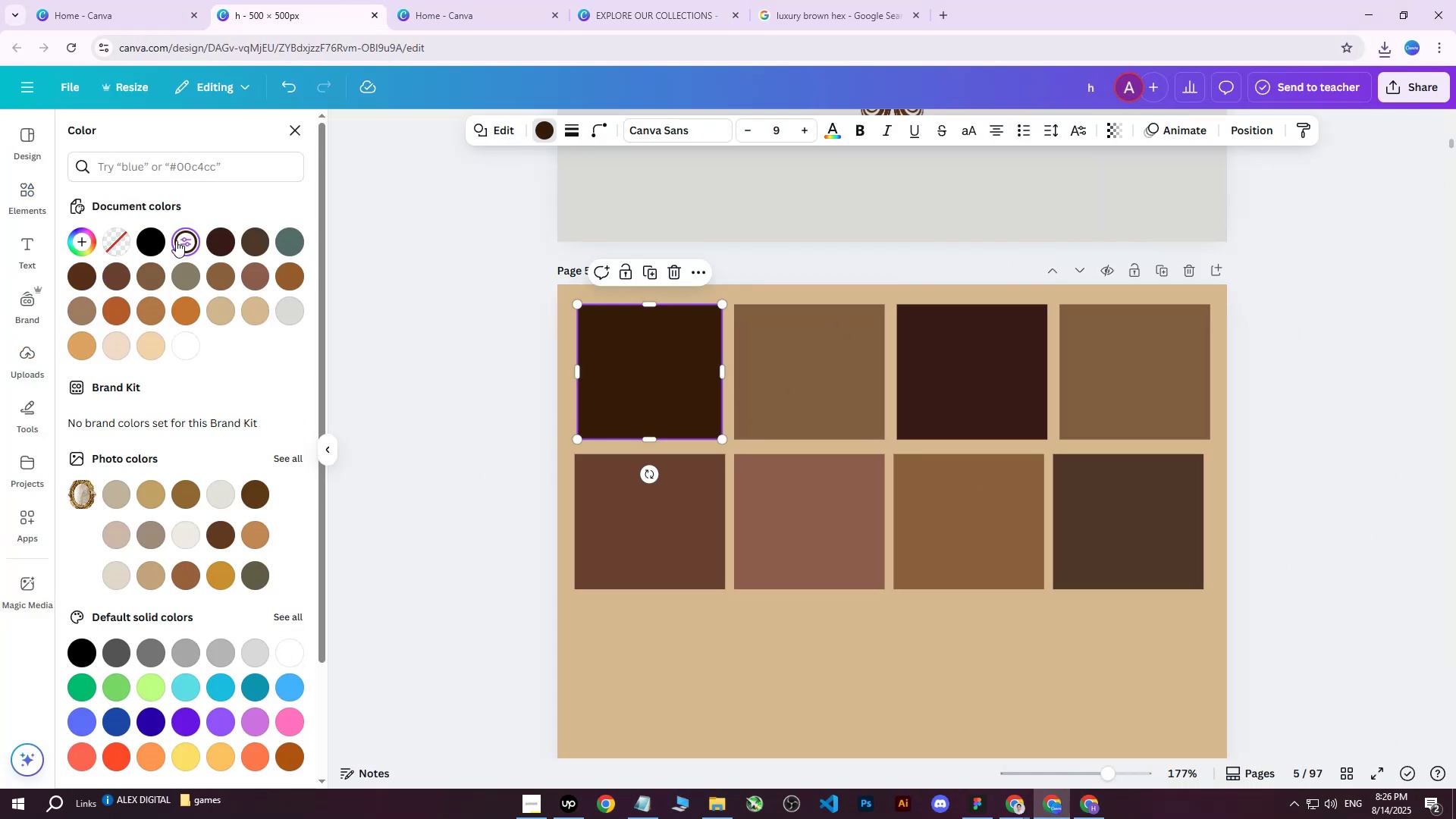 
left_click([175, 238])
 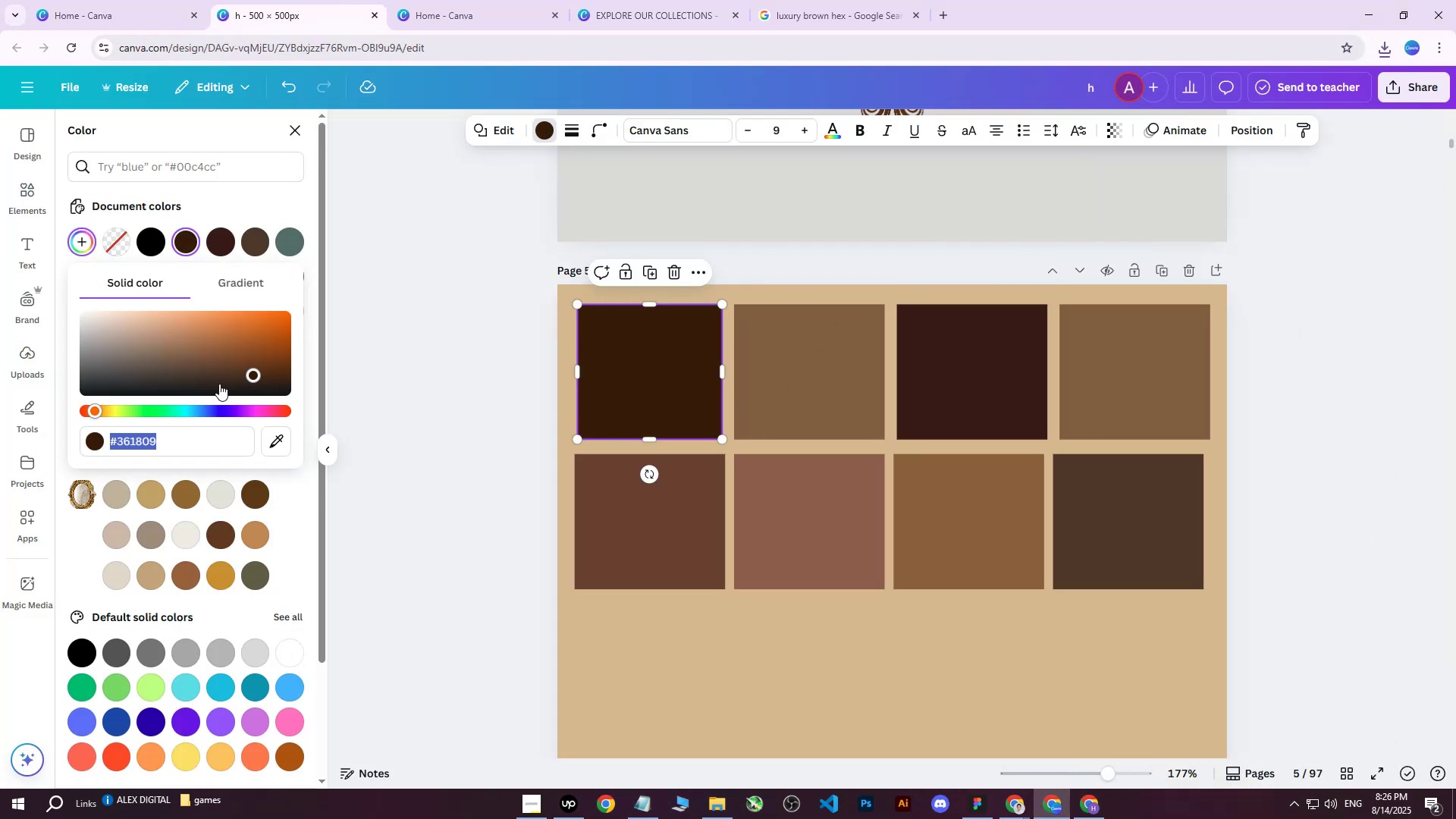 
left_click([189, 435])
 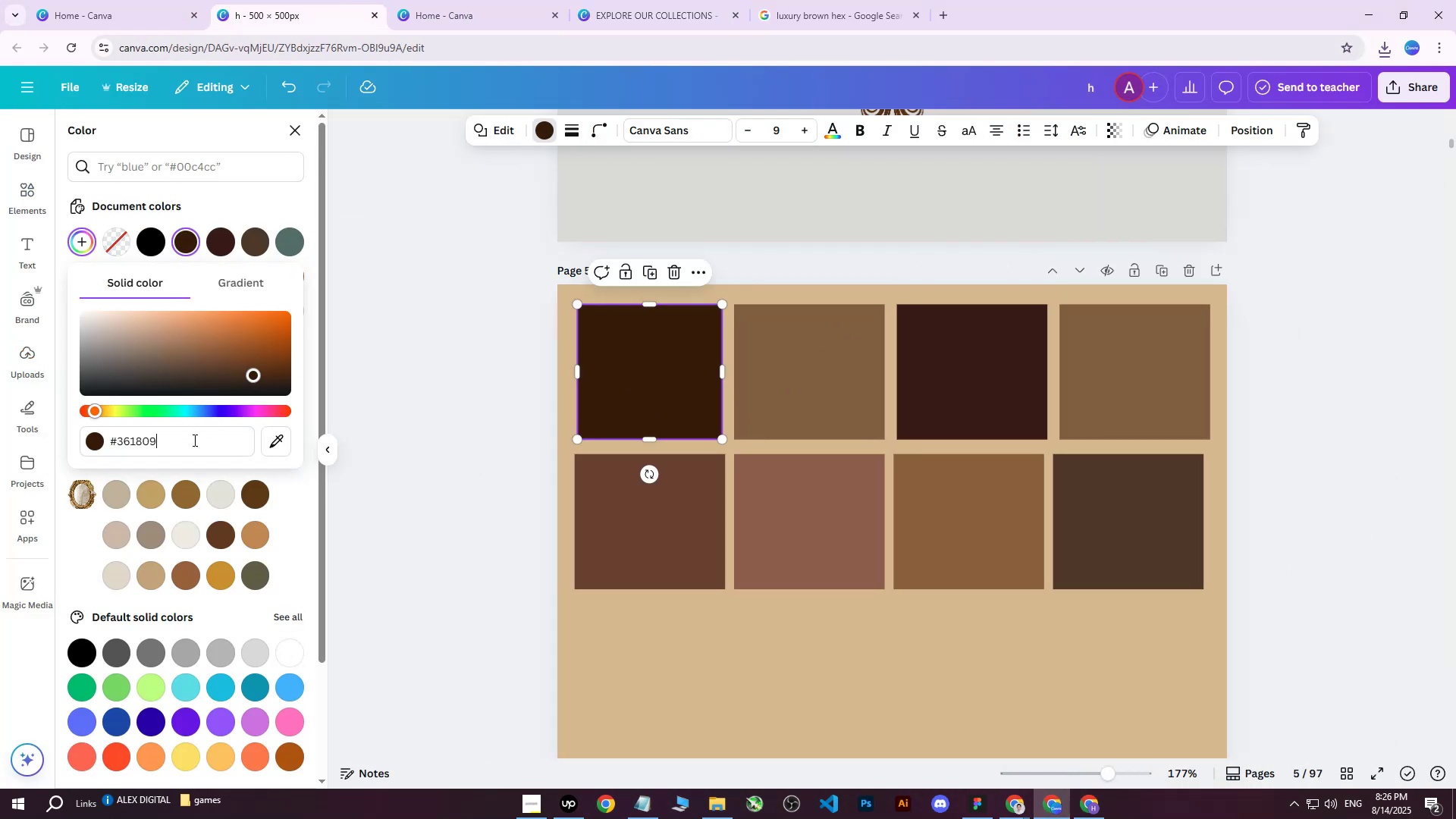 
left_click_drag(start_coordinate=[199, 440], to_coordinate=[105, 440])
 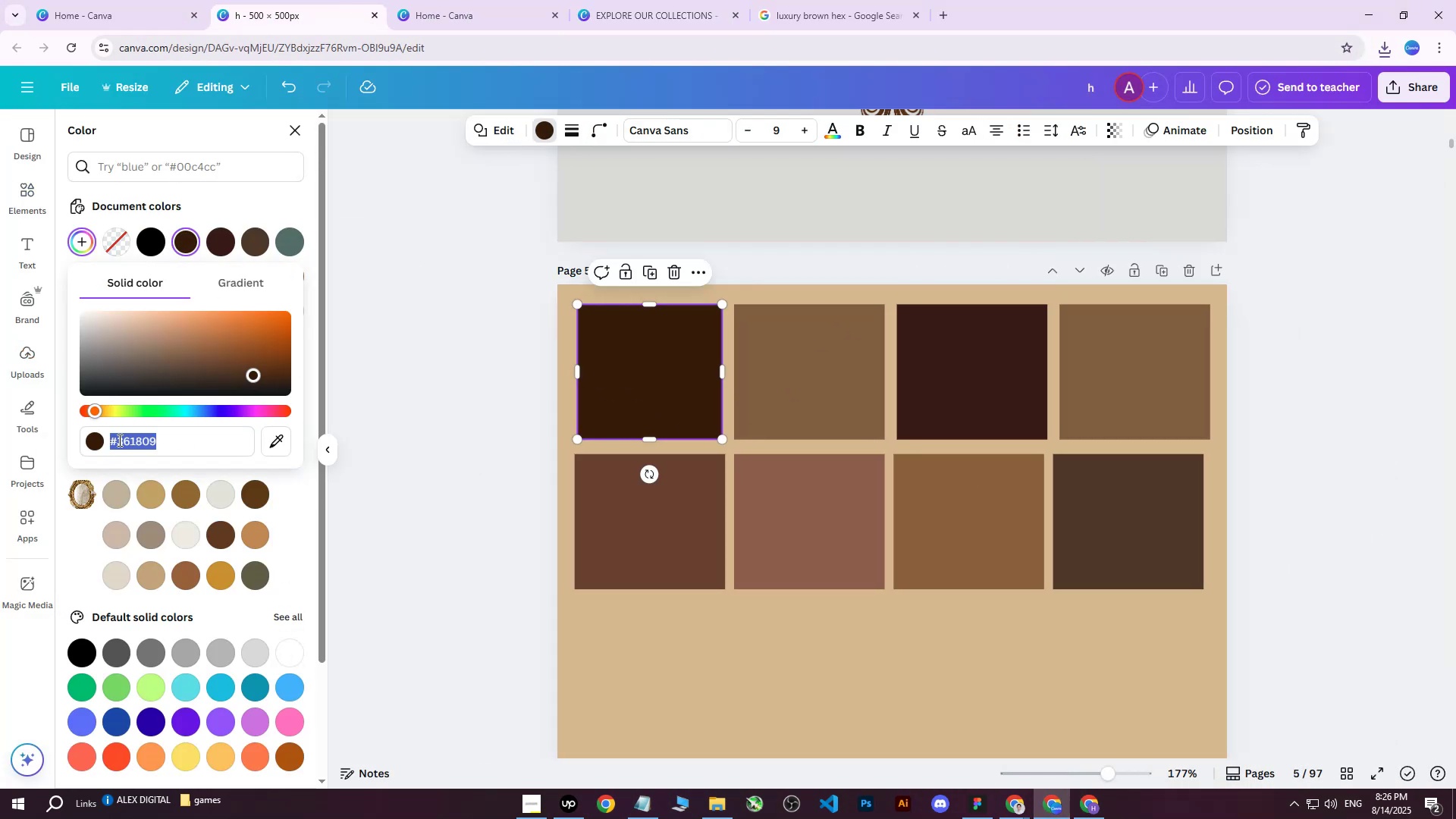 
key(Control+ControlLeft)
 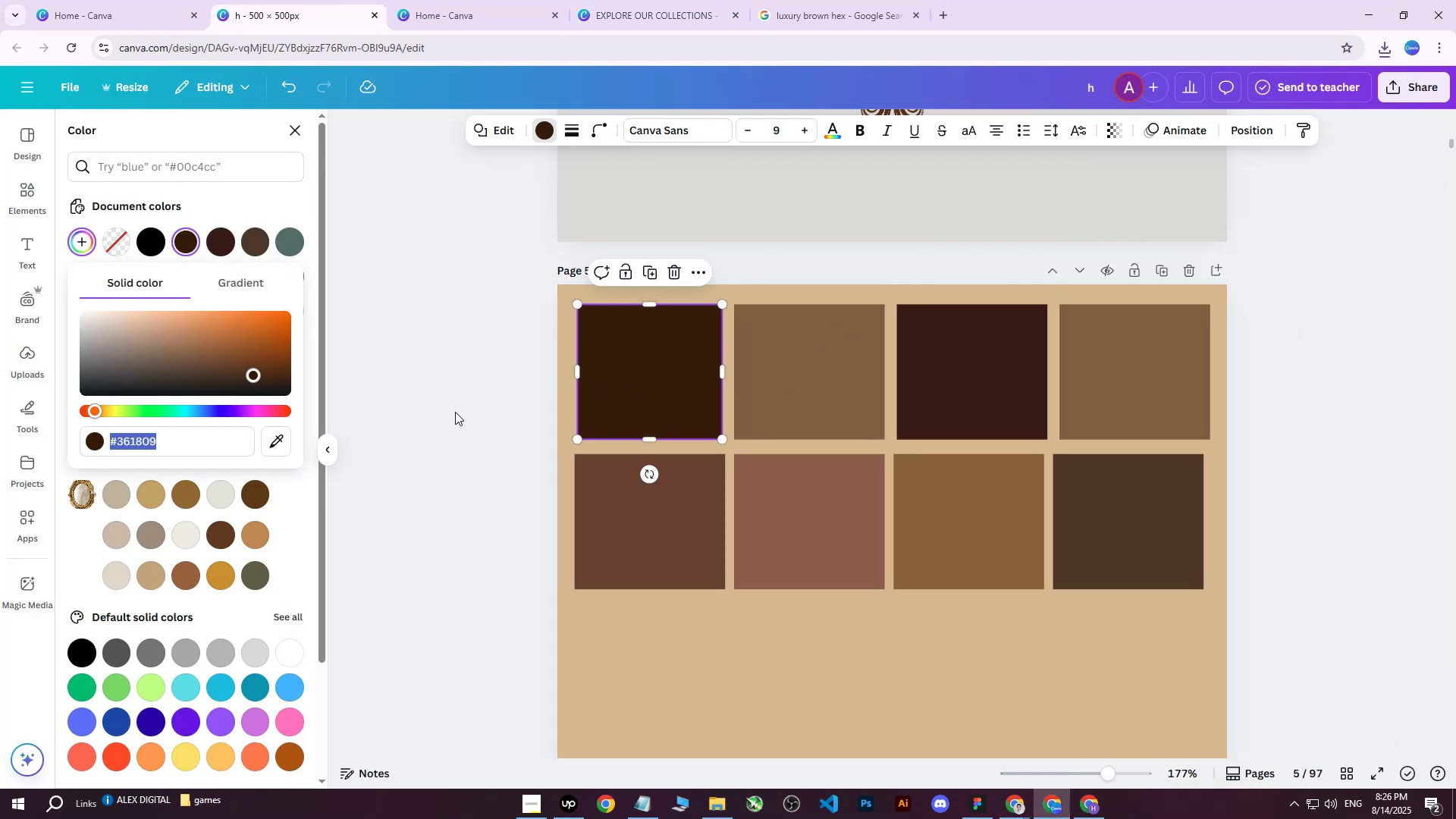 
key(Control+C)
 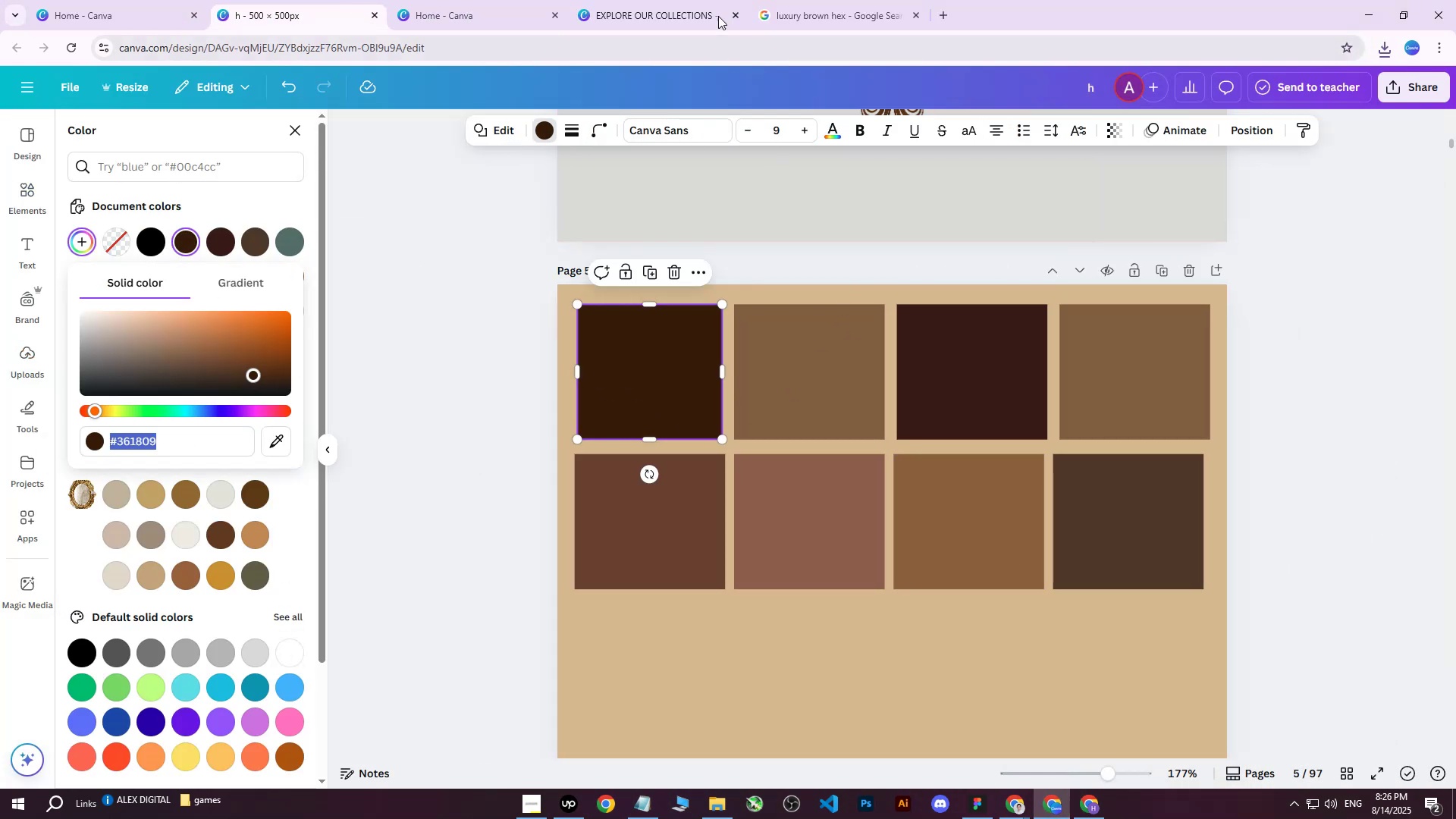 
left_click([695, 0])
 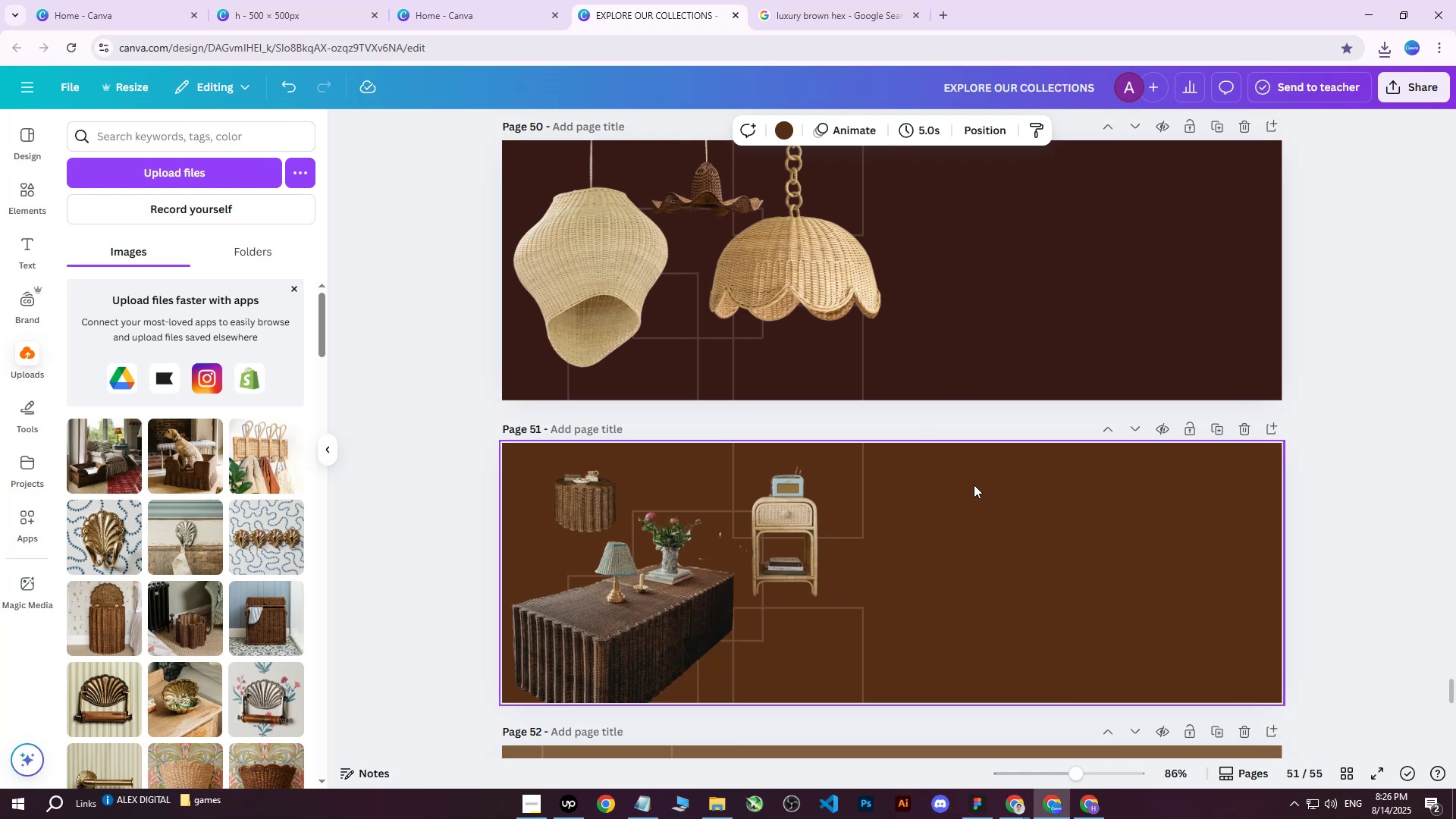 
left_click([782, 128])
 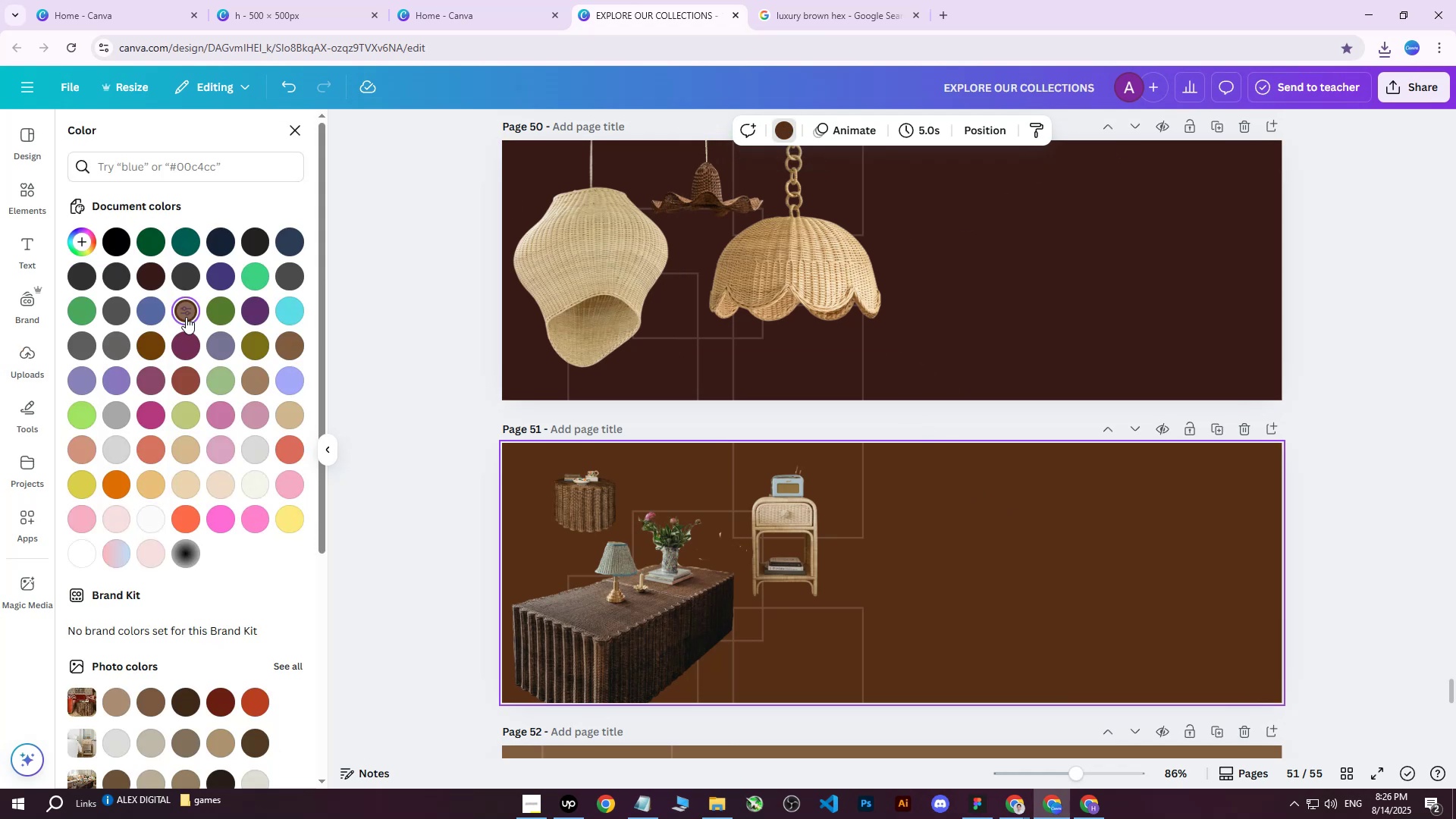 
double_click([180, 306])
 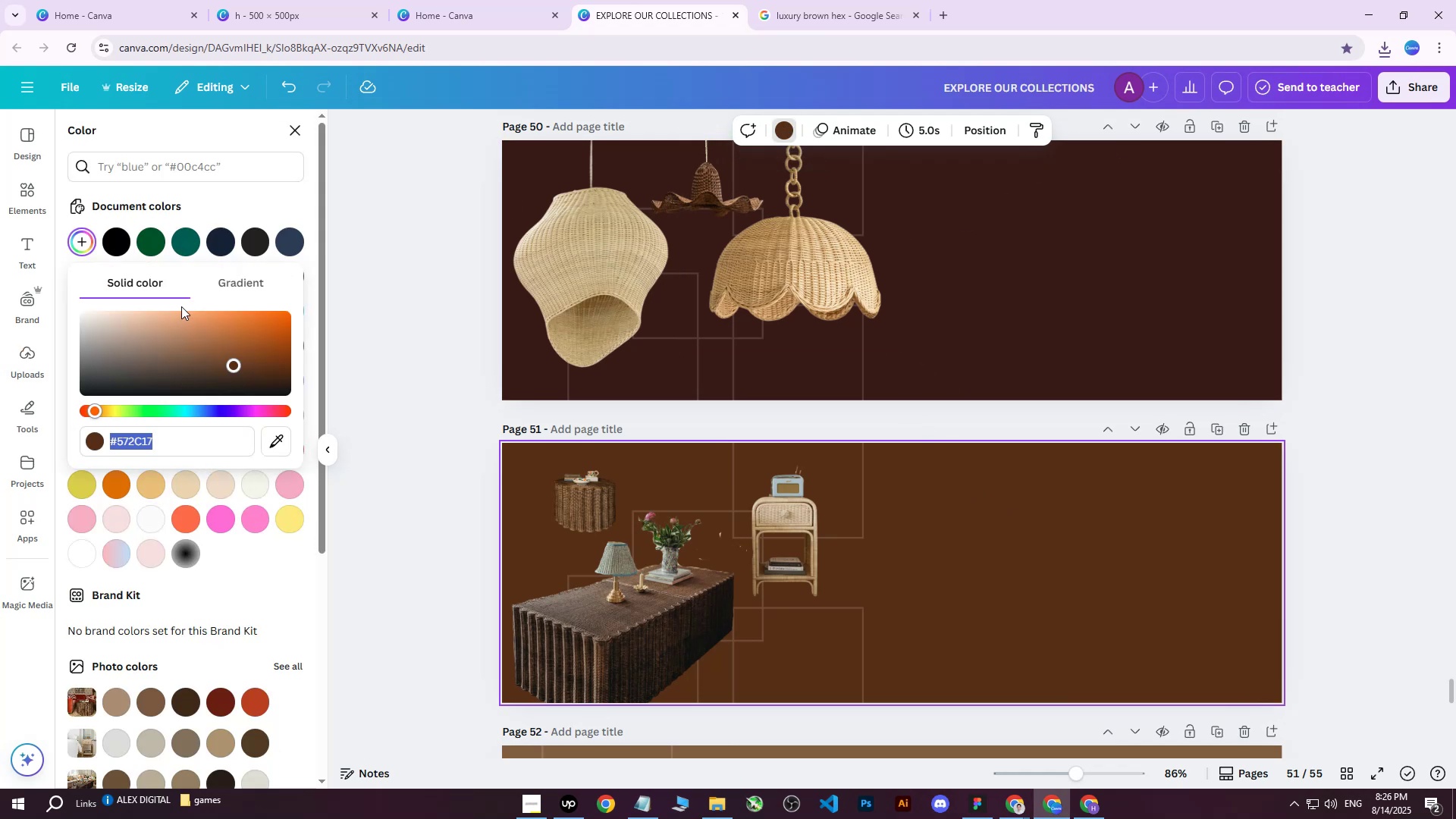 
key(Control+V)
 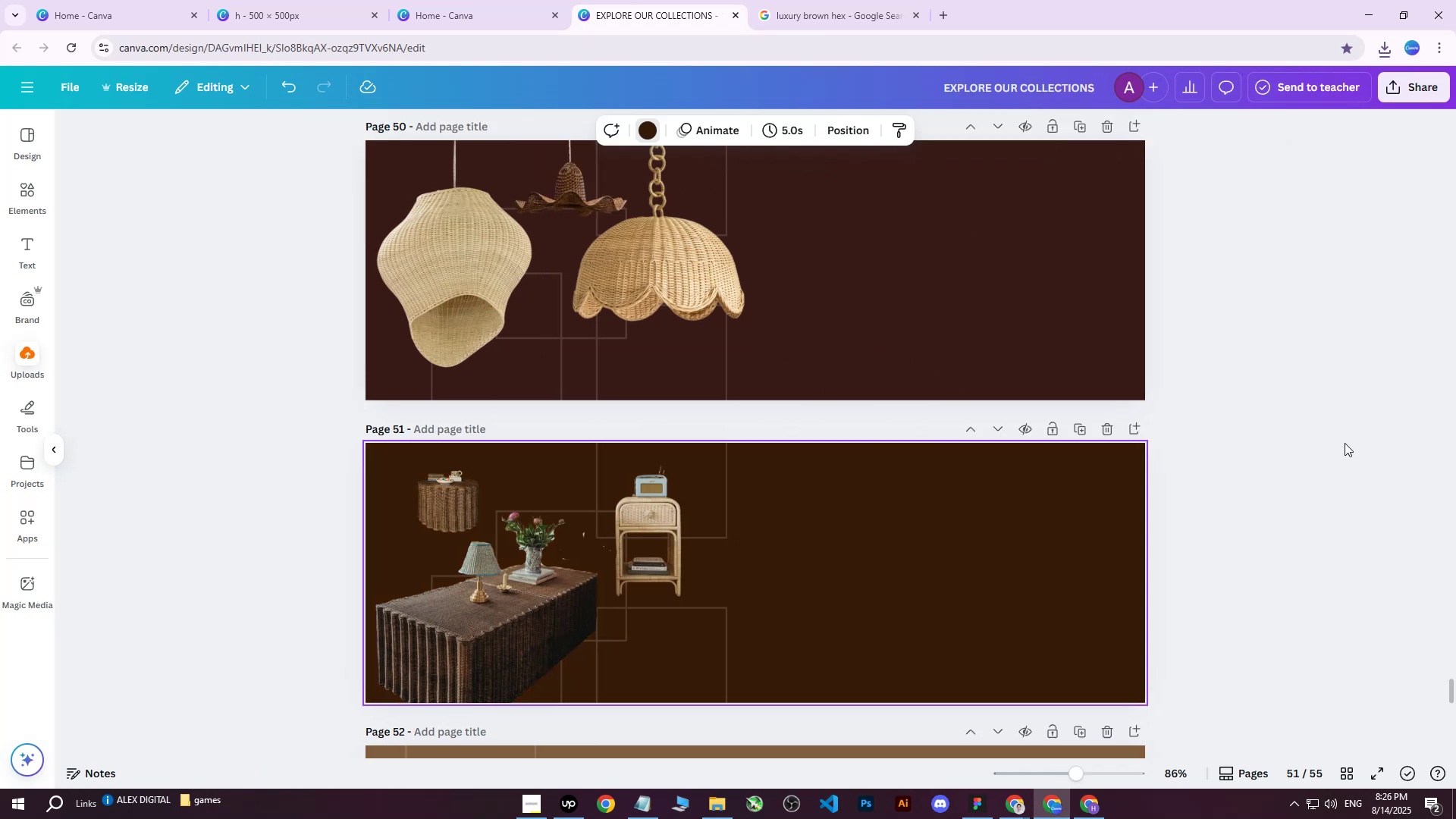 
double_click([1346, 441])
 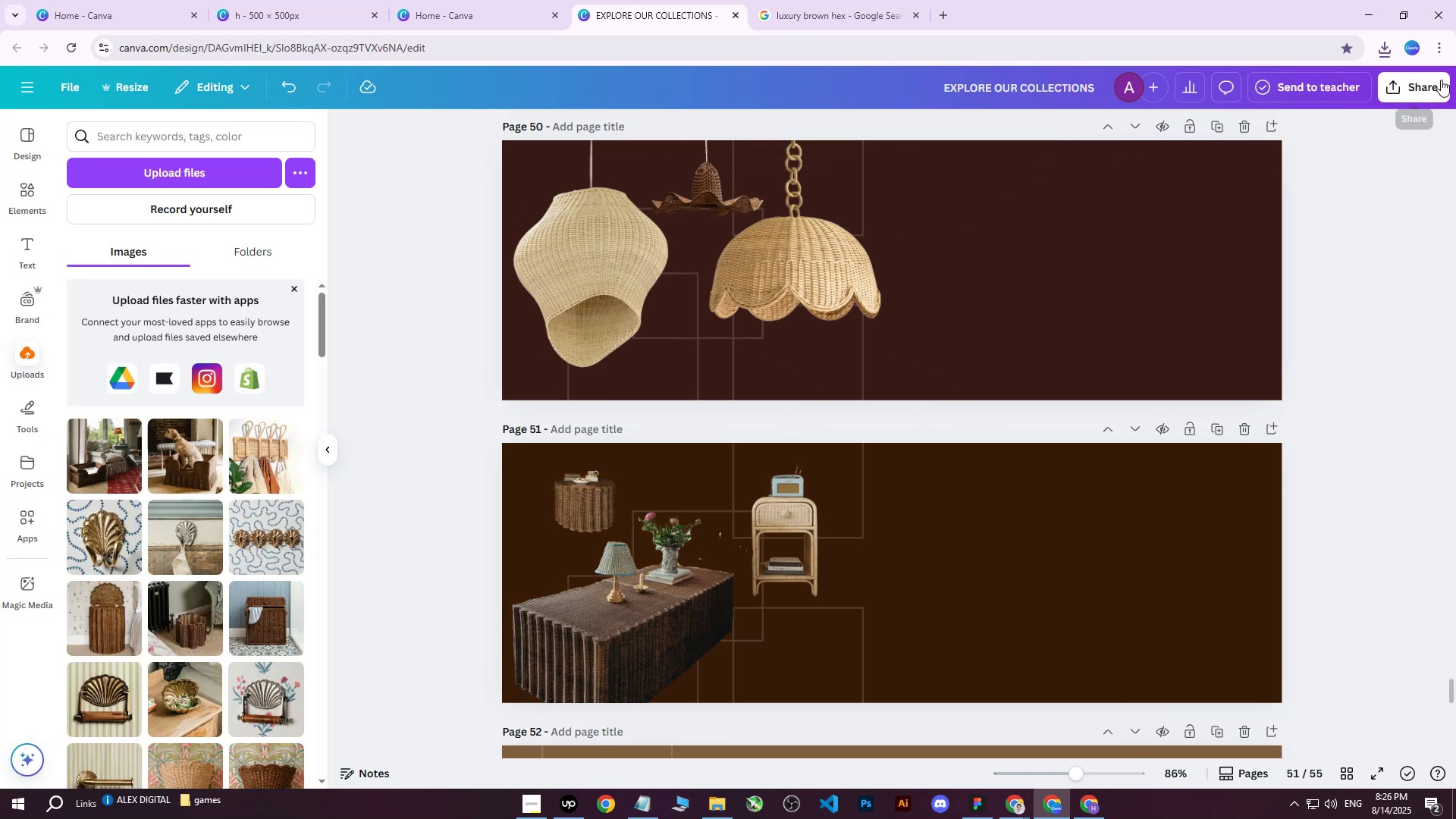 
left_click([1427, 85])
 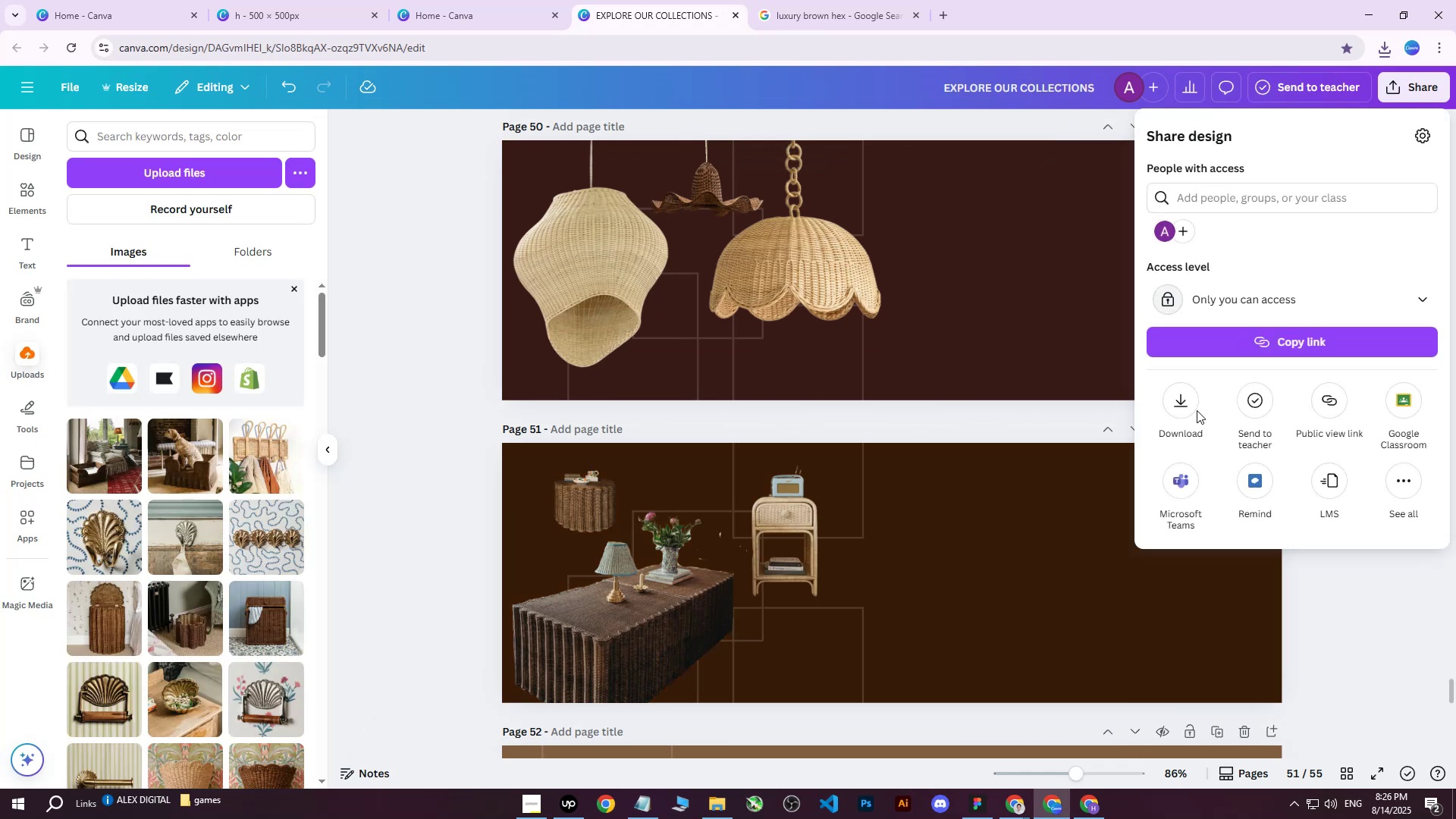 
left_click([1184, 399])
 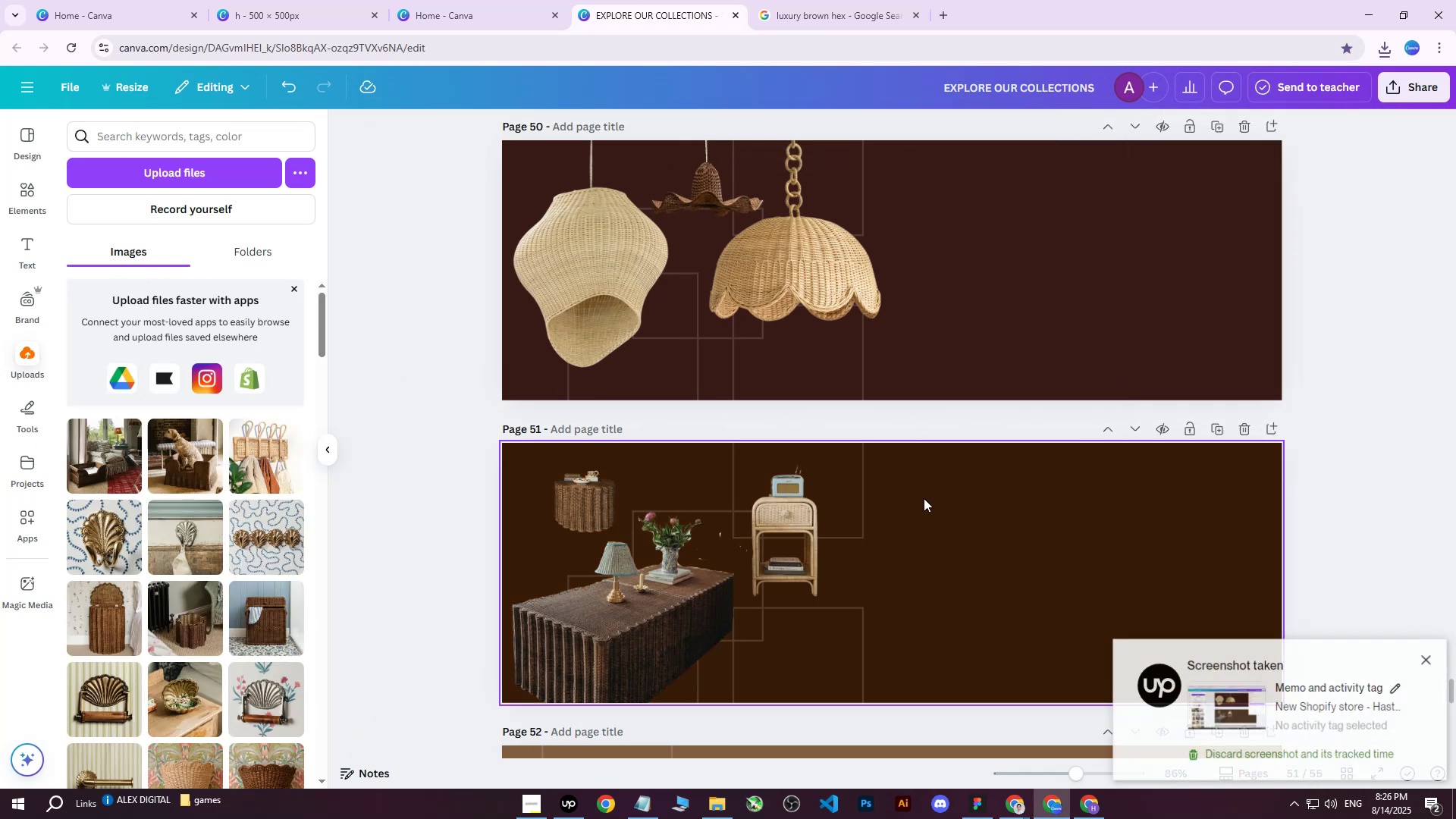 
double_click([941, 500])
 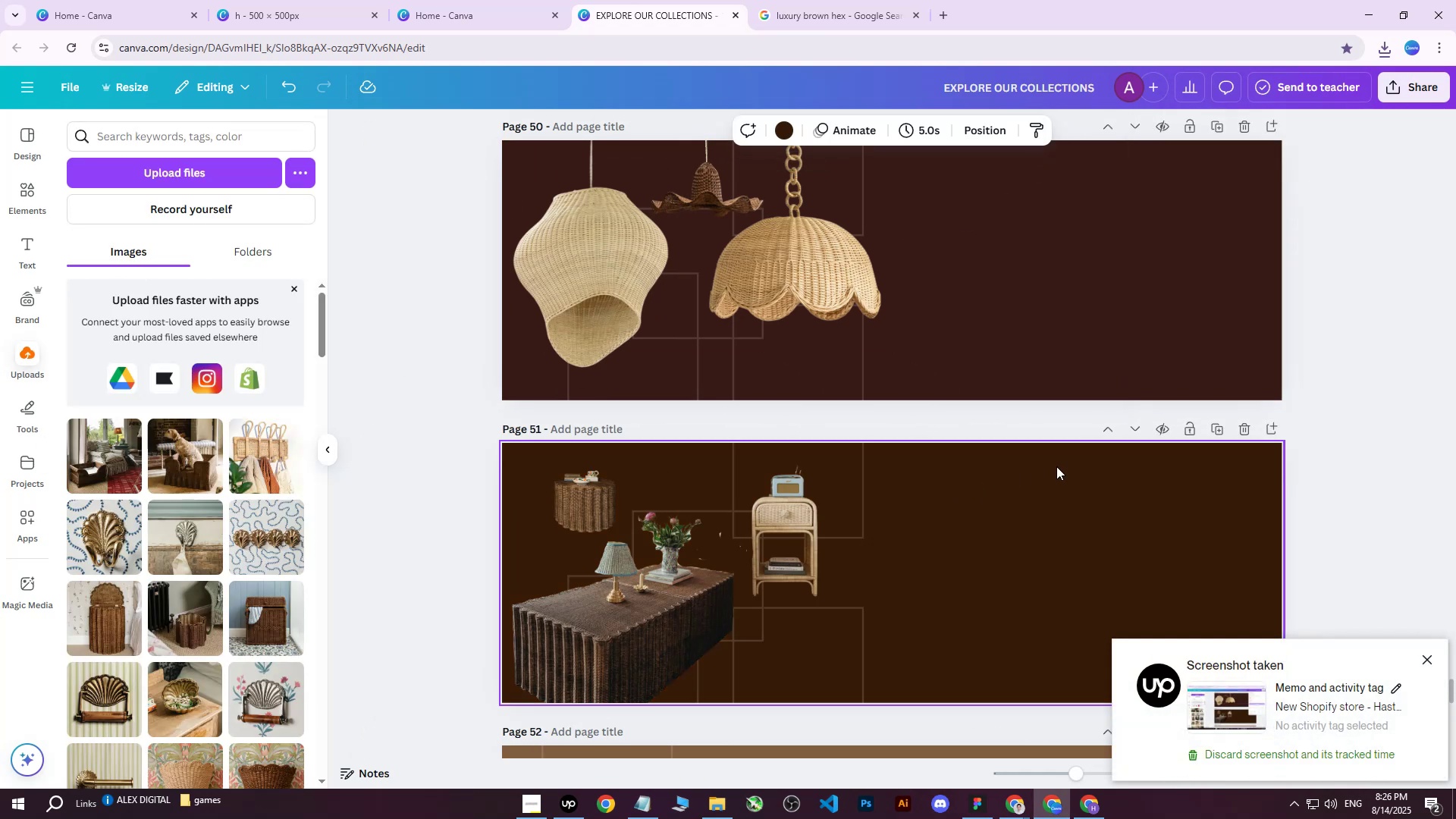 
scroll: coordinate [1081, 462], scroll_direction: down, amount: 2.0
 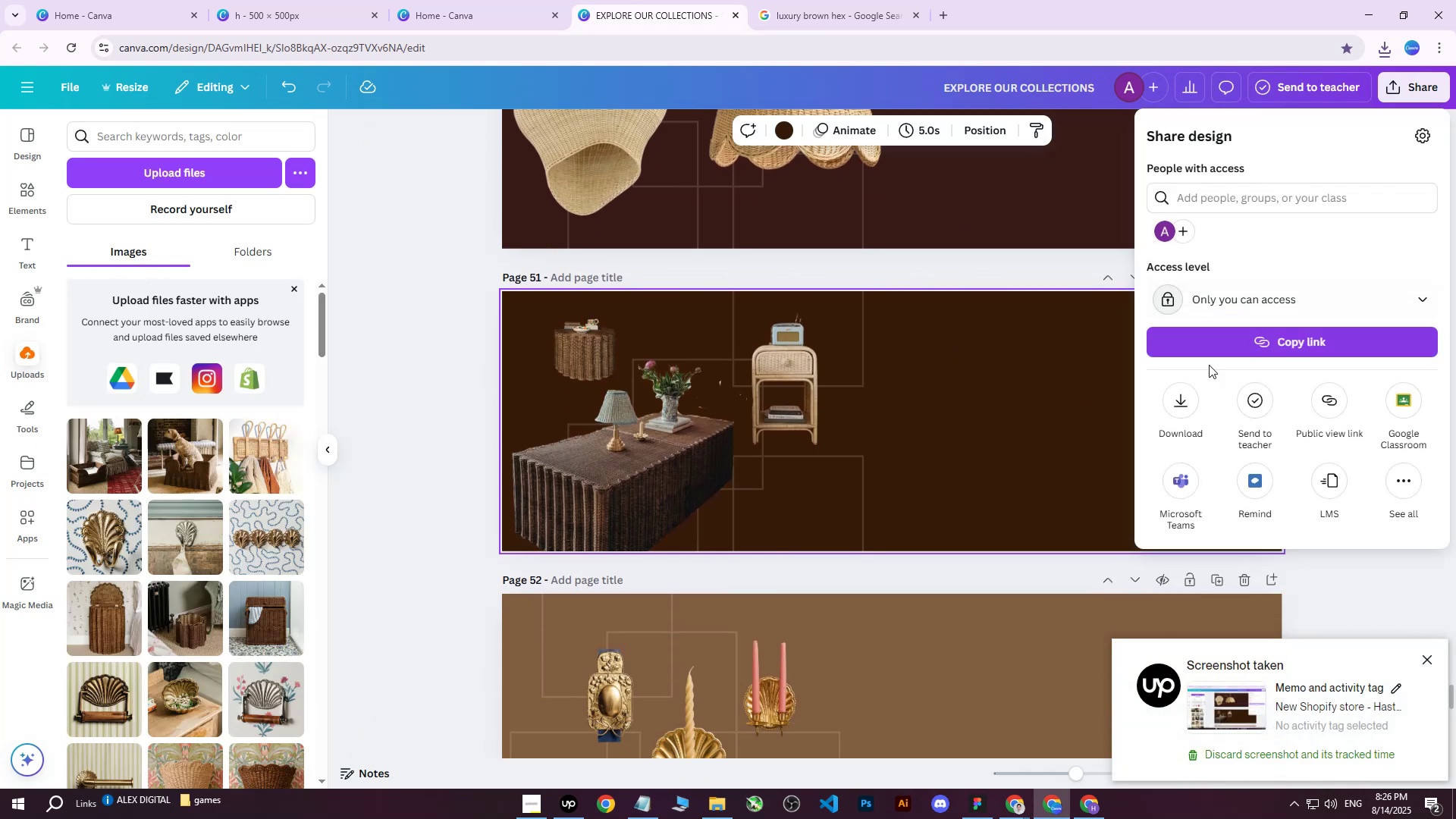 
double_click([1199, 403])
 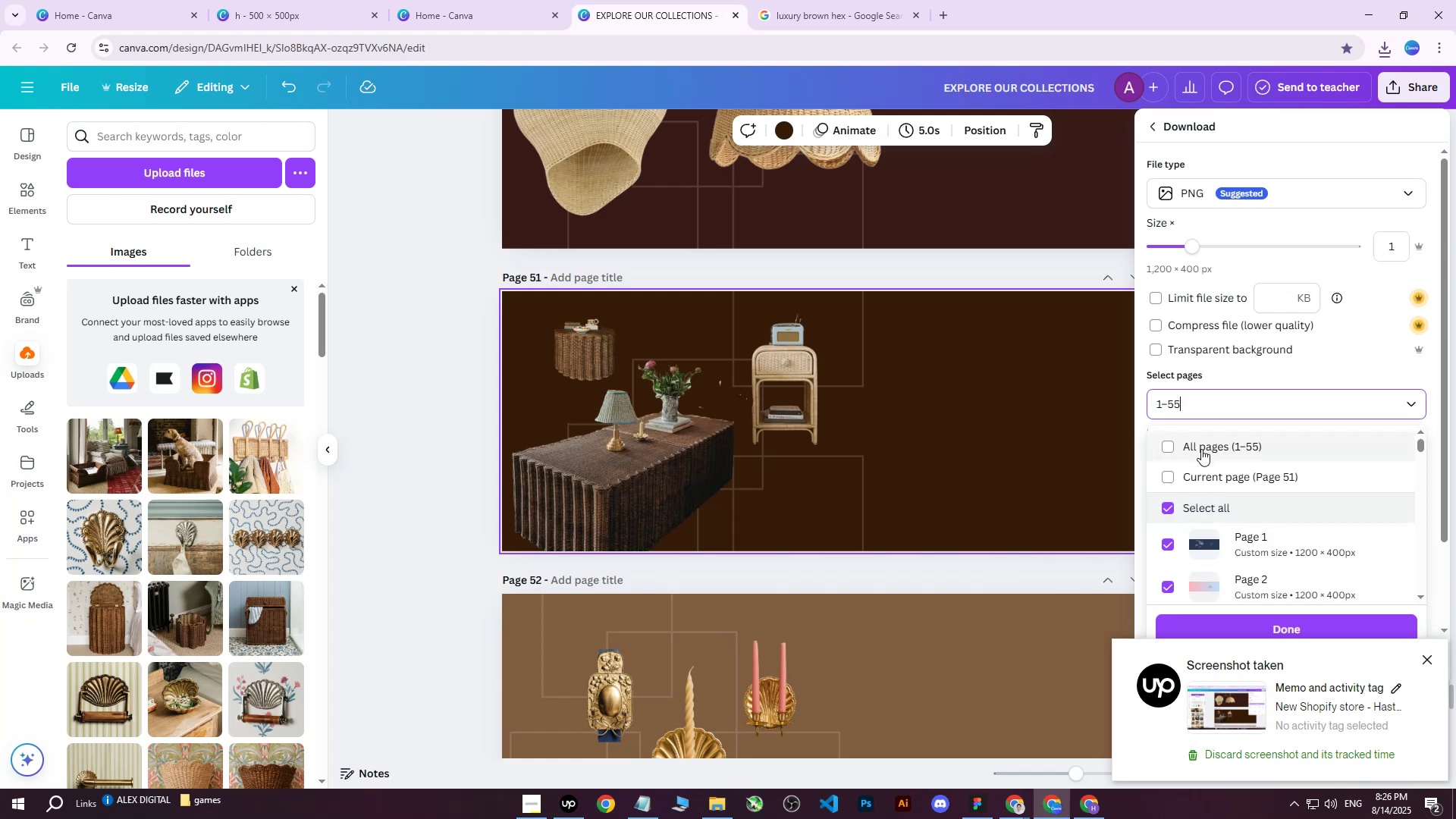 
triple_click([1201, 449])
 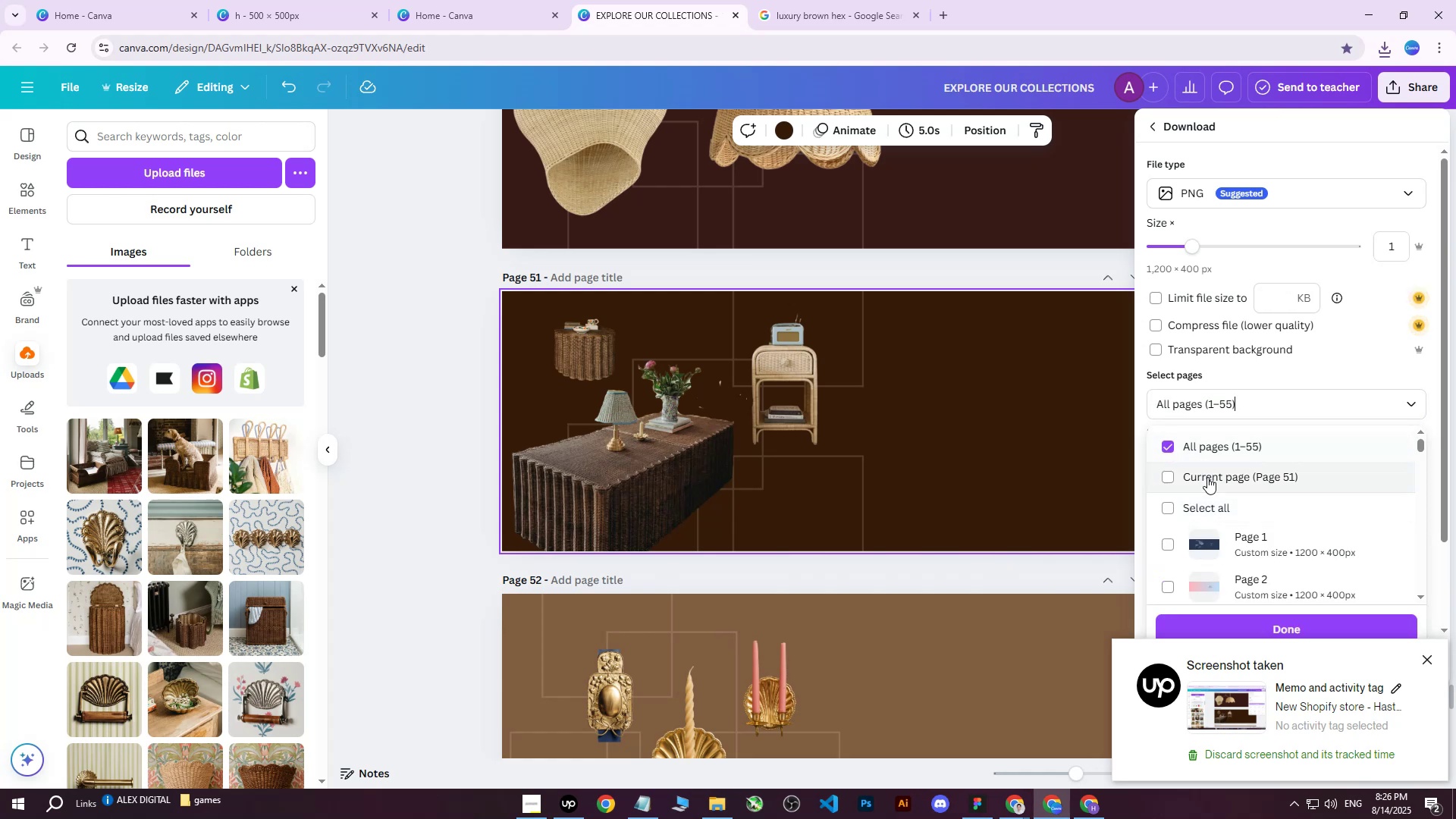 
triple_click([1207, 477])
 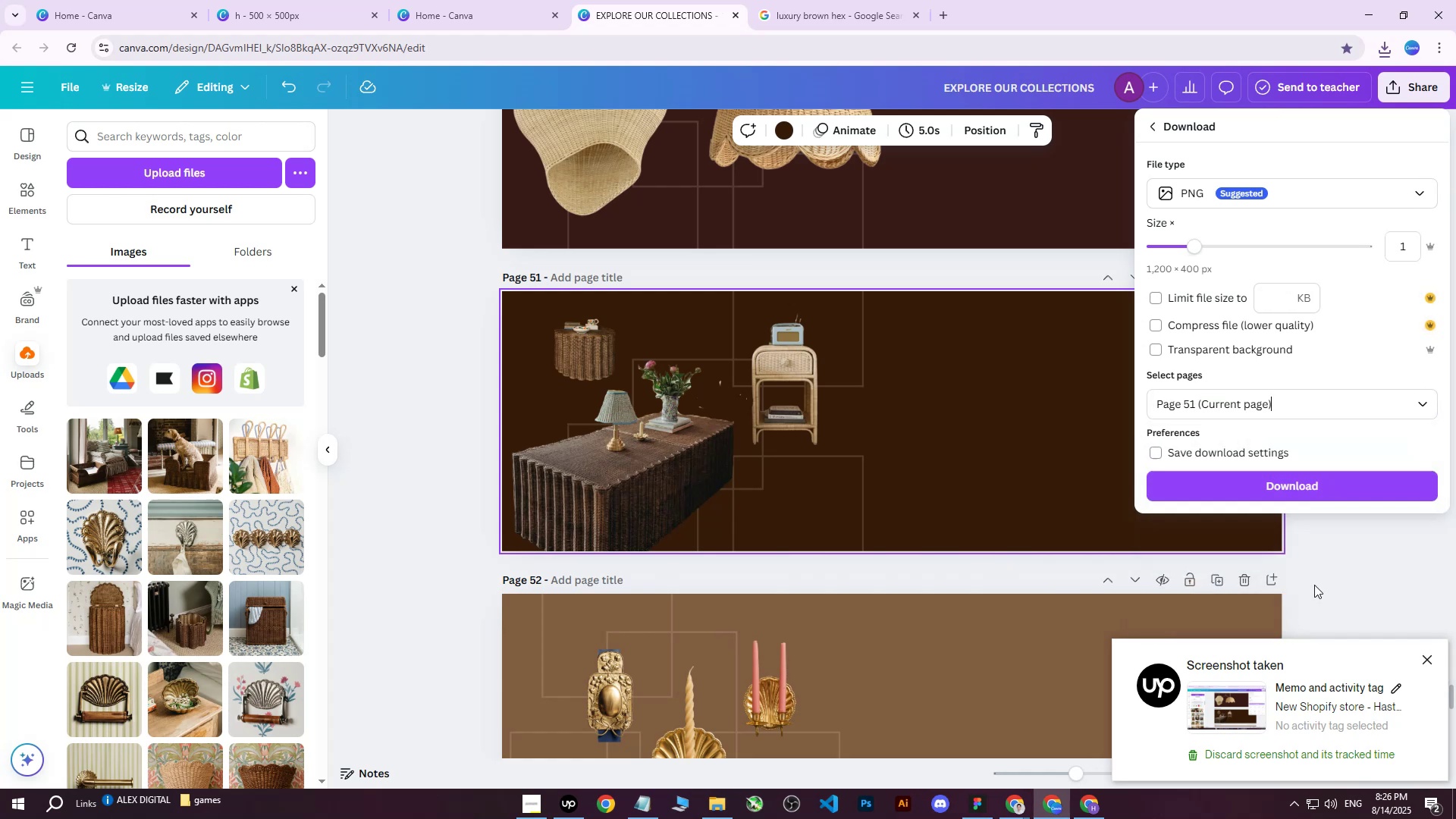 
left_click([1322, 493])
 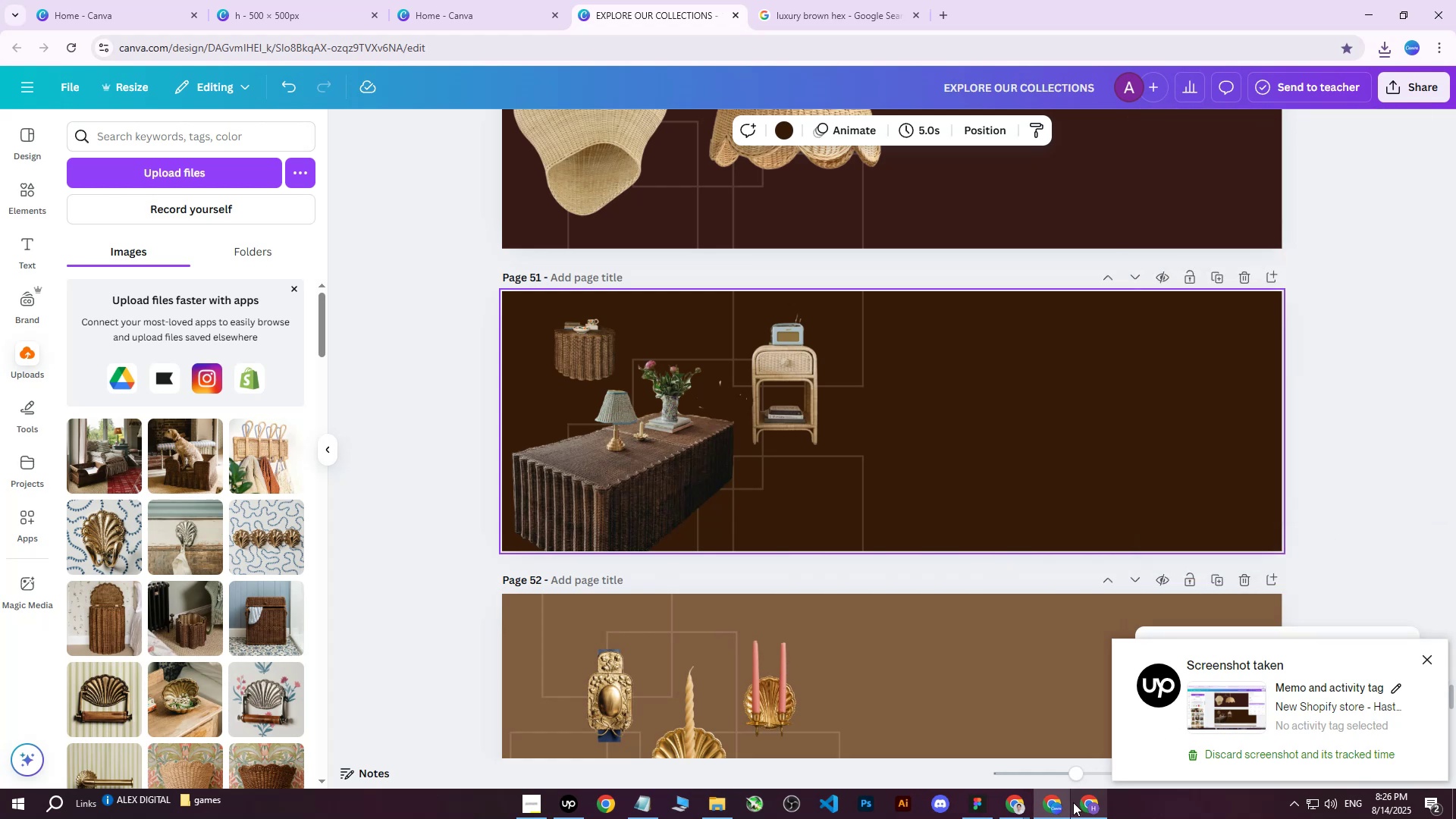 
left_click([1090, 807])
 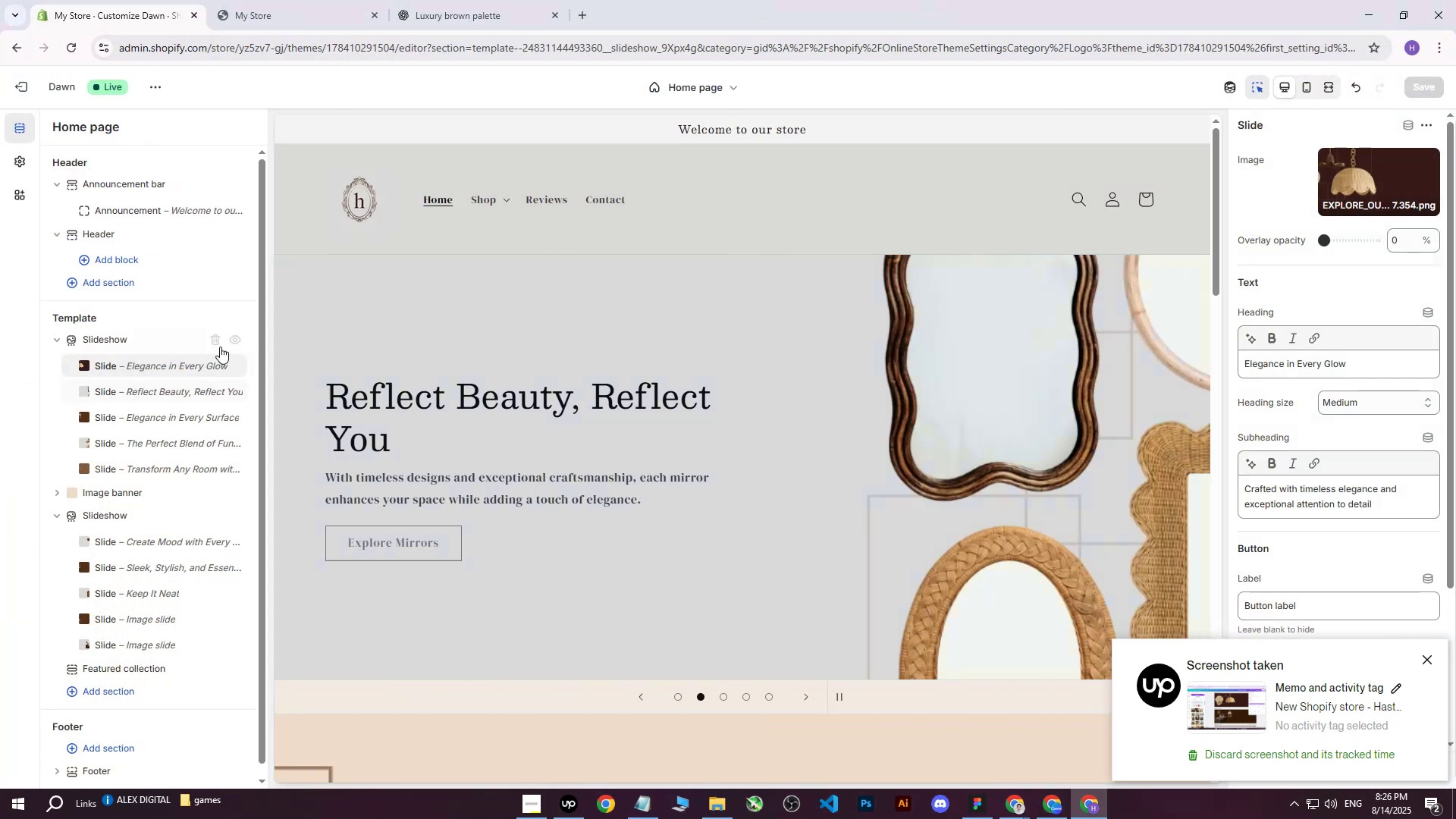 
left_click([130, 416])
 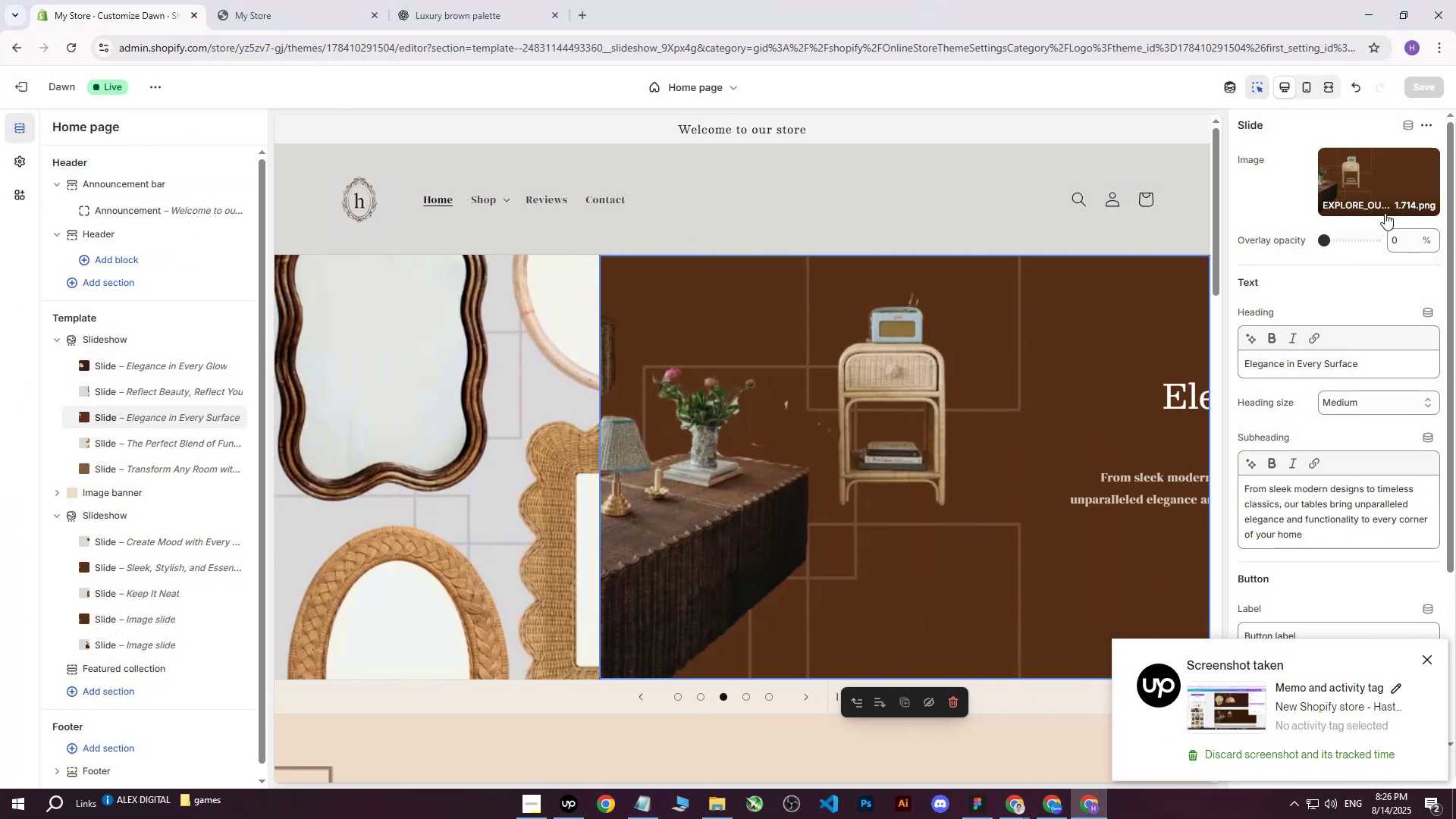 
left_click([1375, 177])
 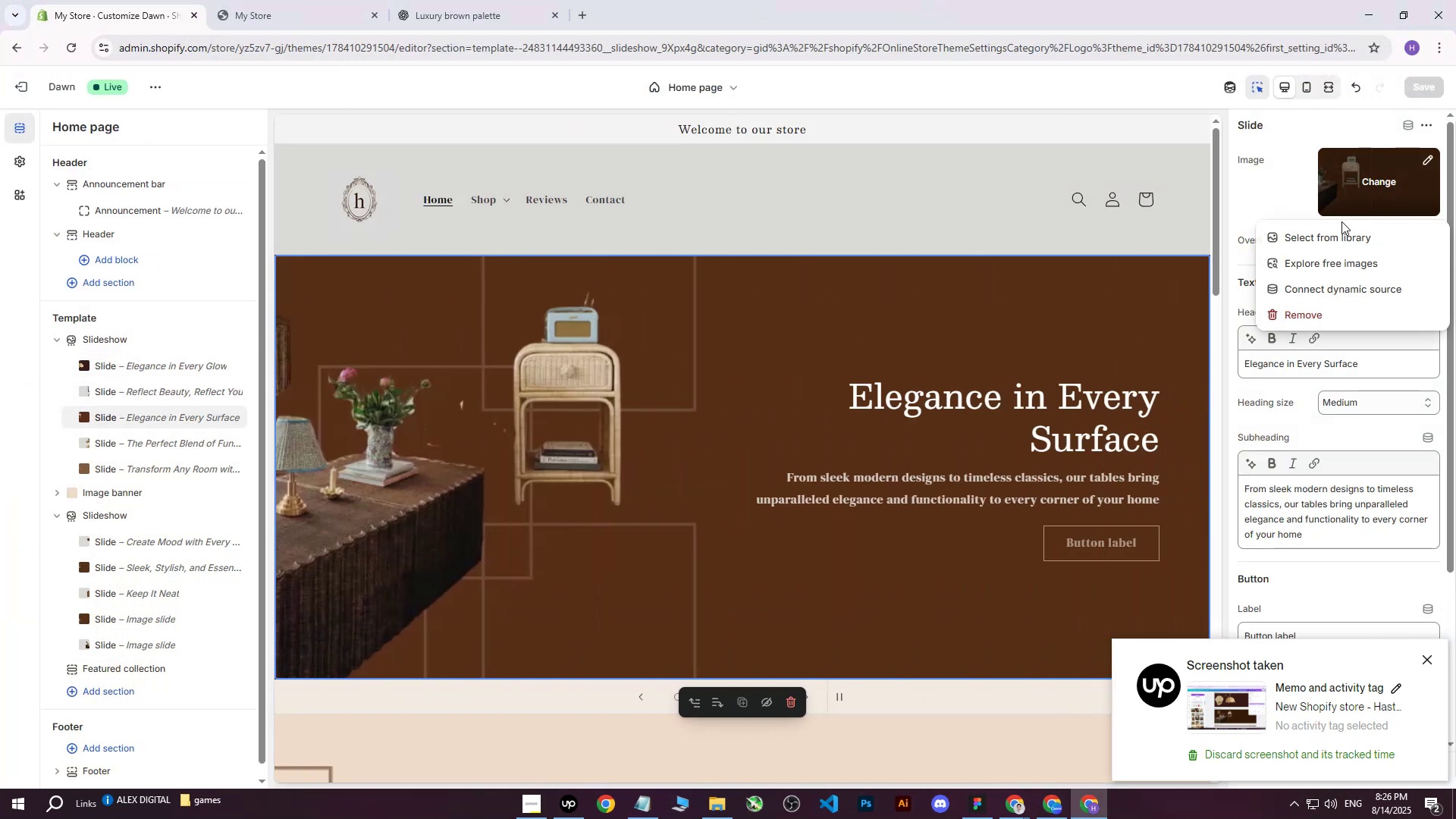 
left_click([1336, 230])
 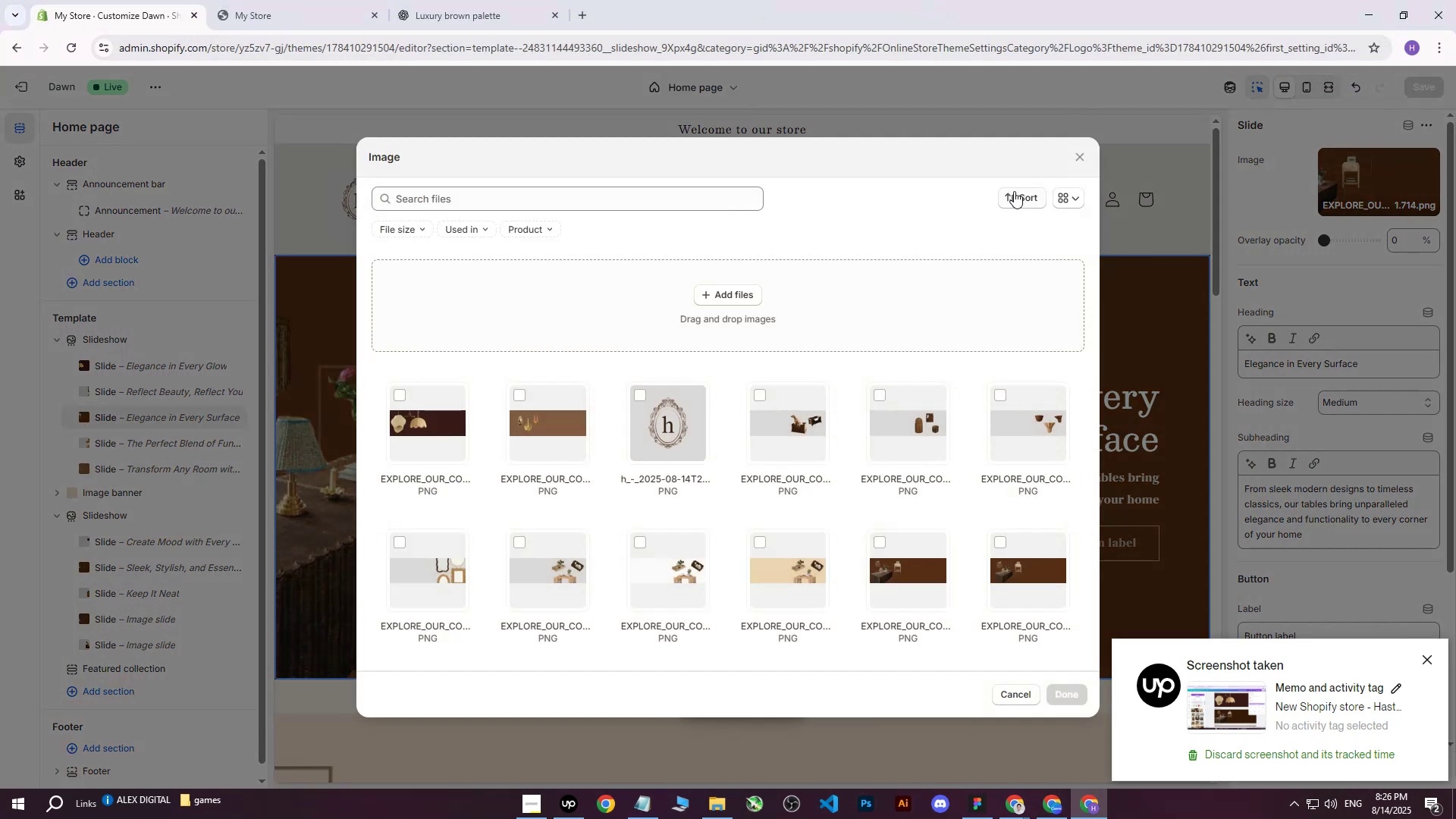 
left_click([868, 287])
 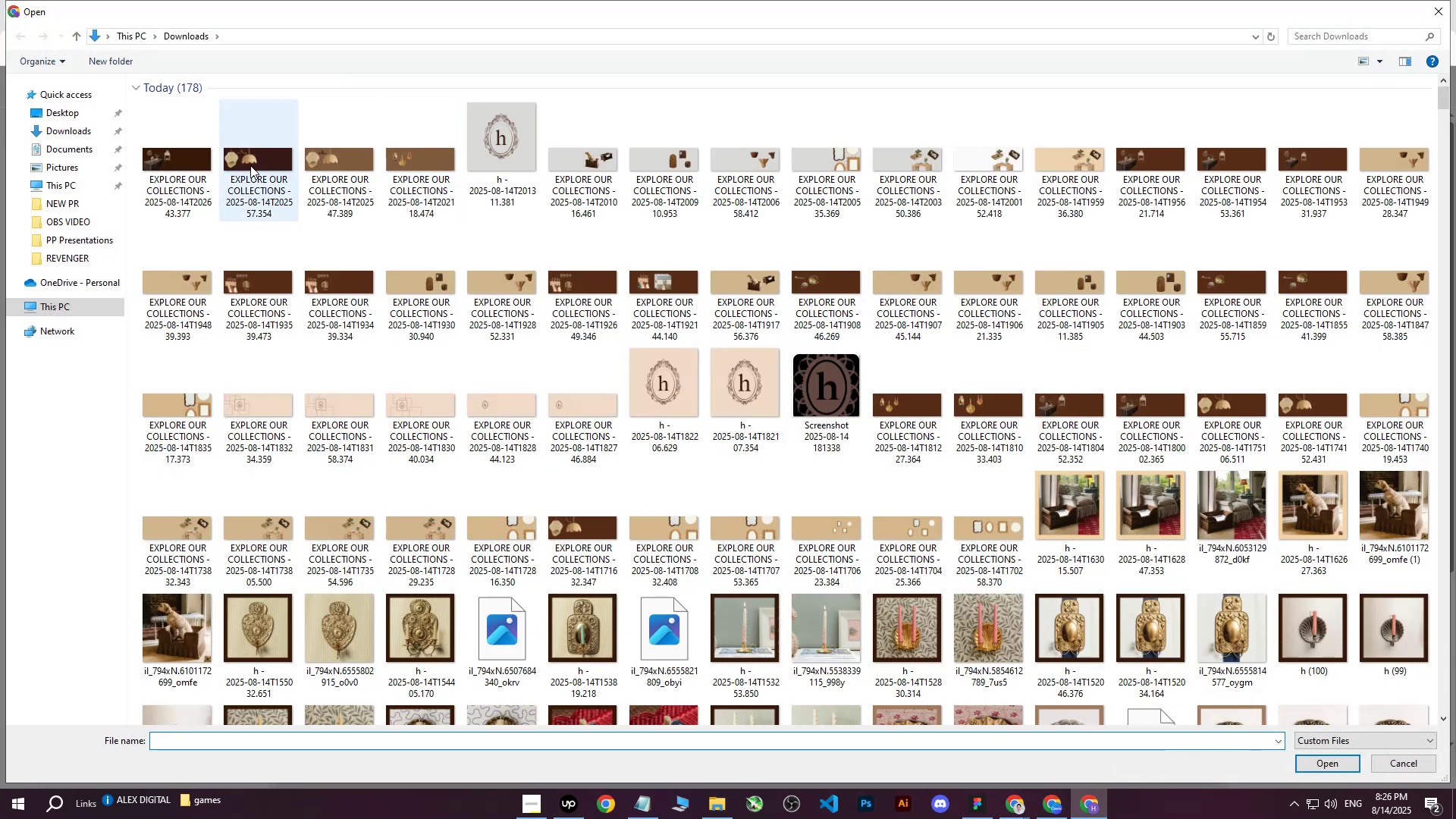 
left_click([180, 163])
 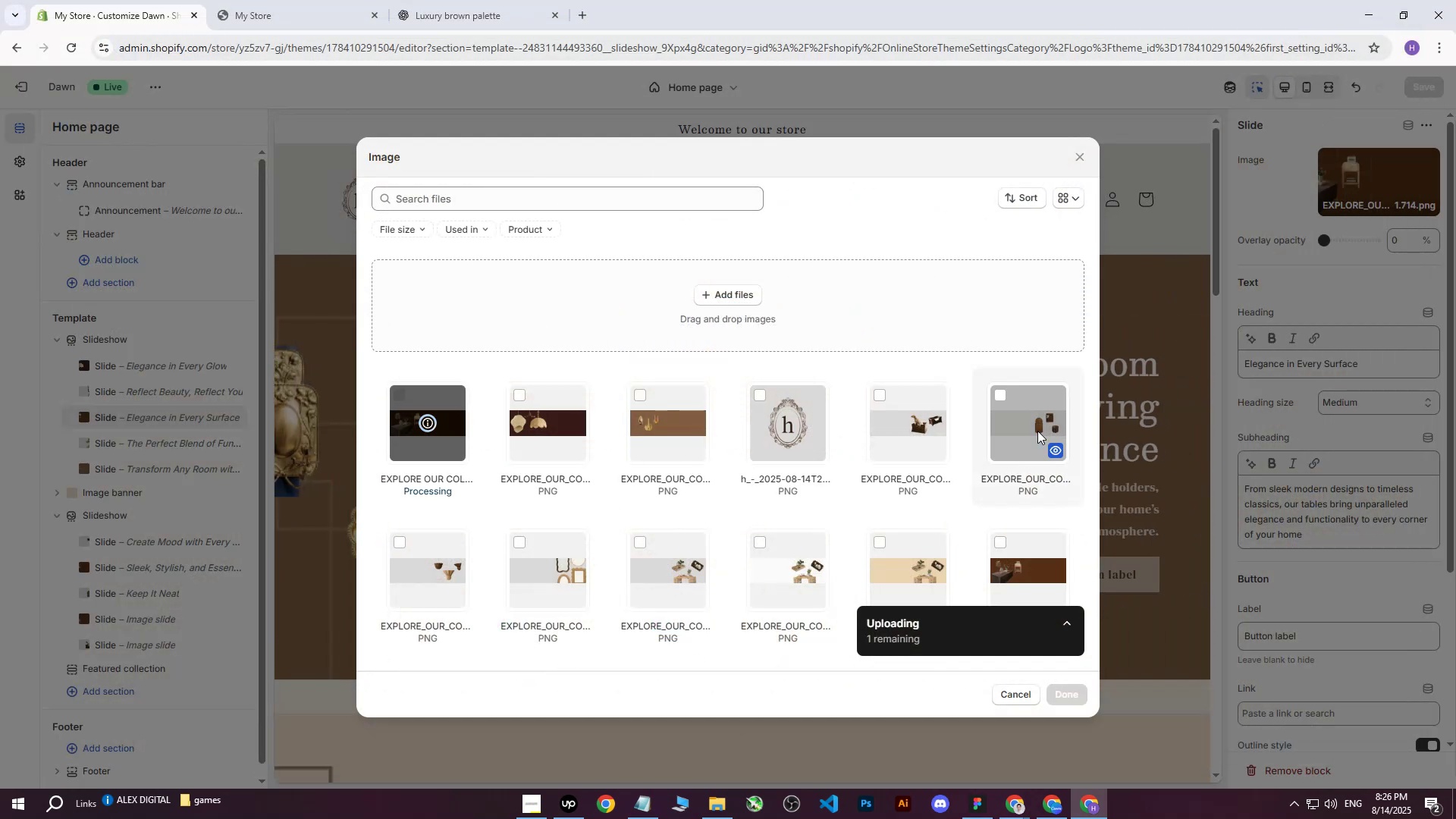 
wait(8.85)
 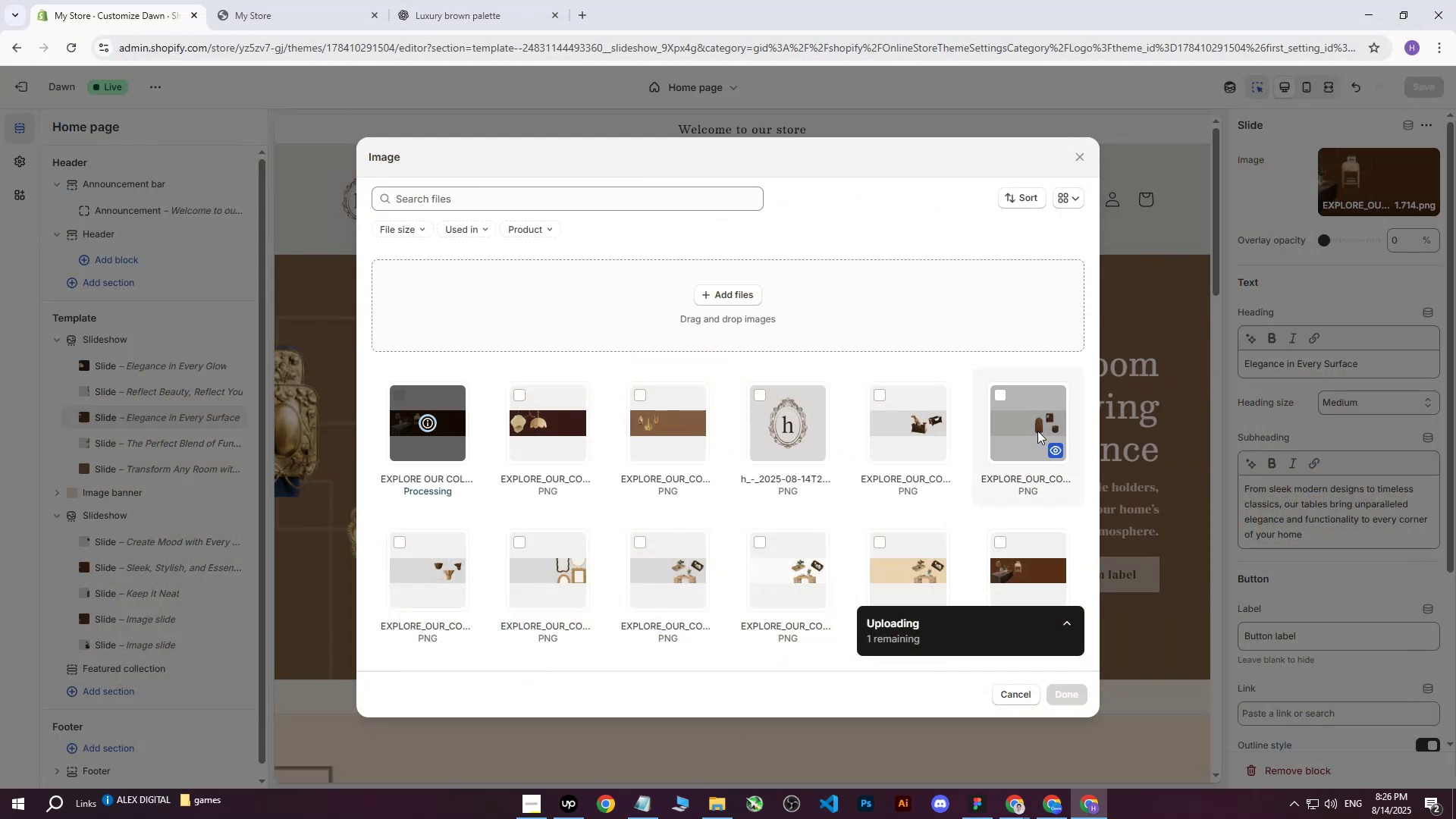 
mouse_move([151, 345])
 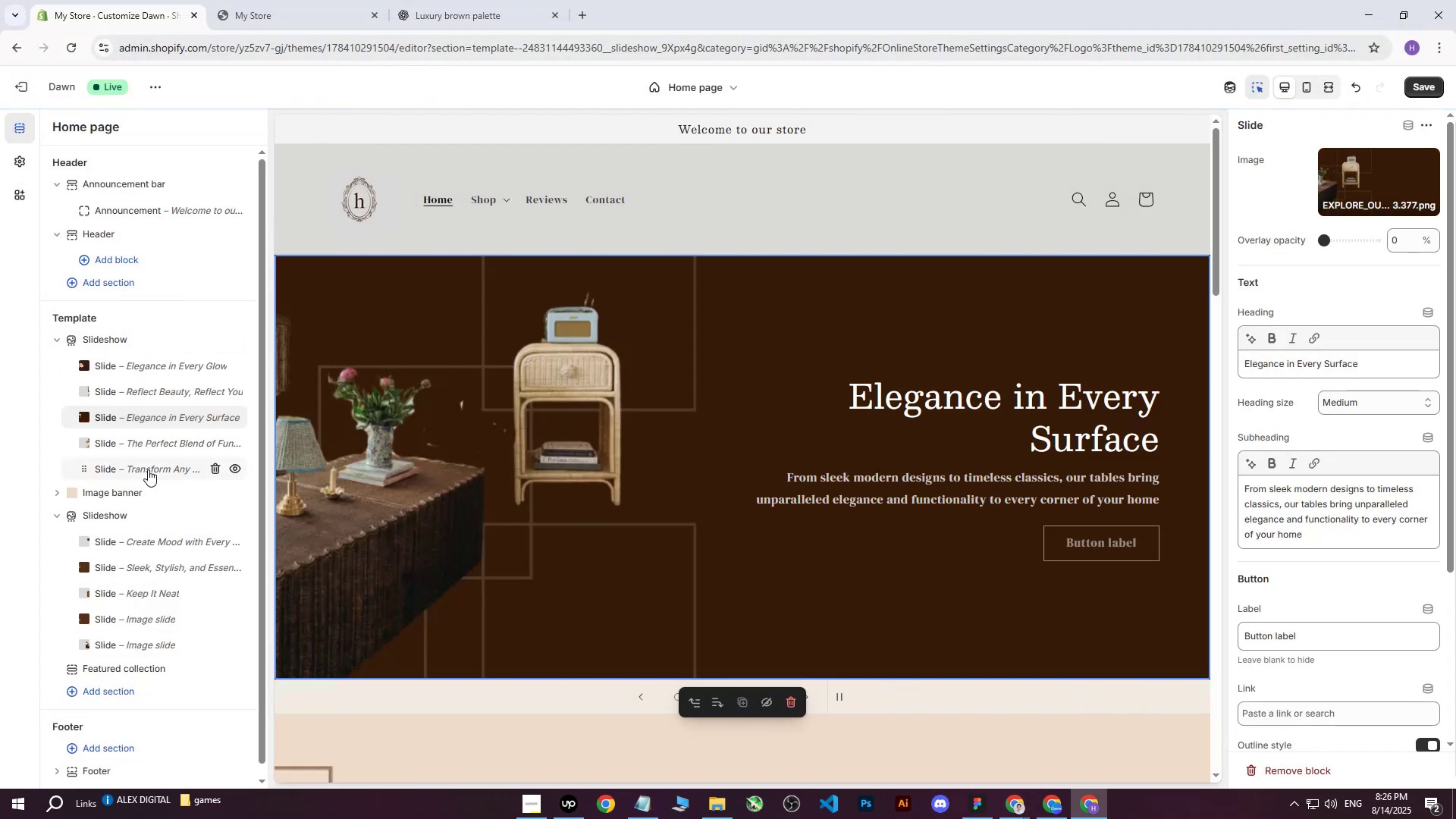 
left_click([146, 469])
 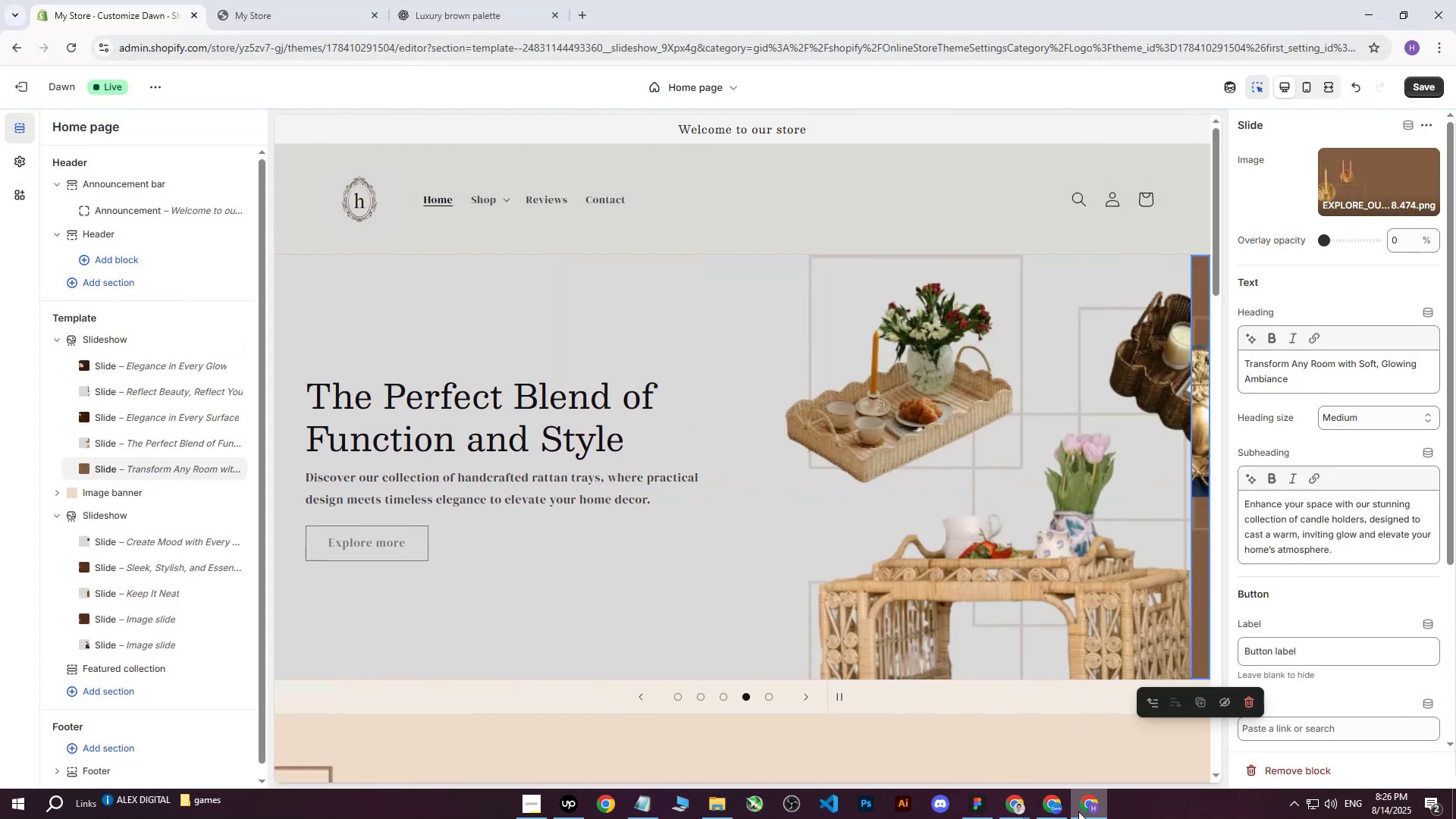 
left_click([1066, 811])
 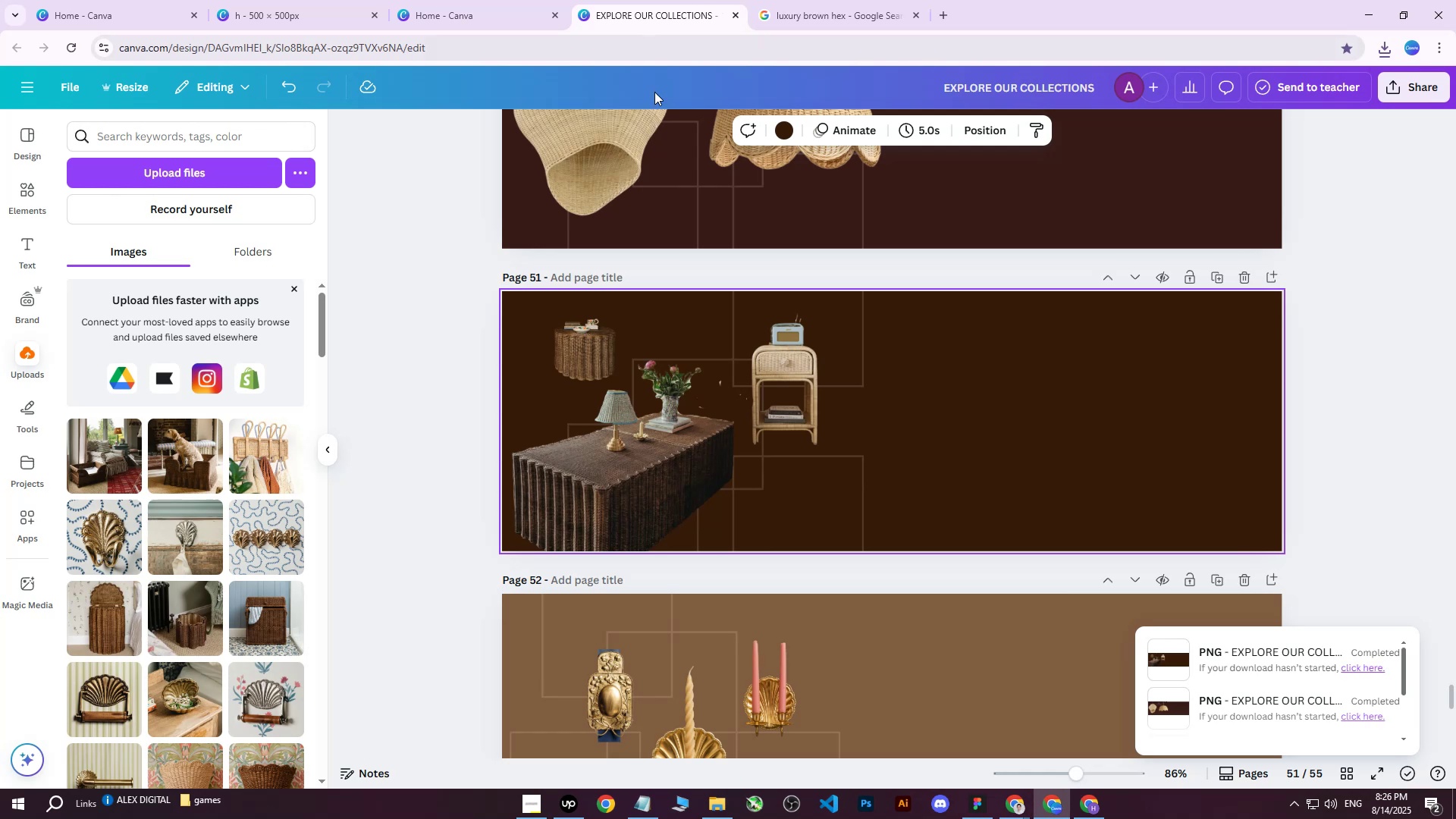 
left_click([350, 0])
 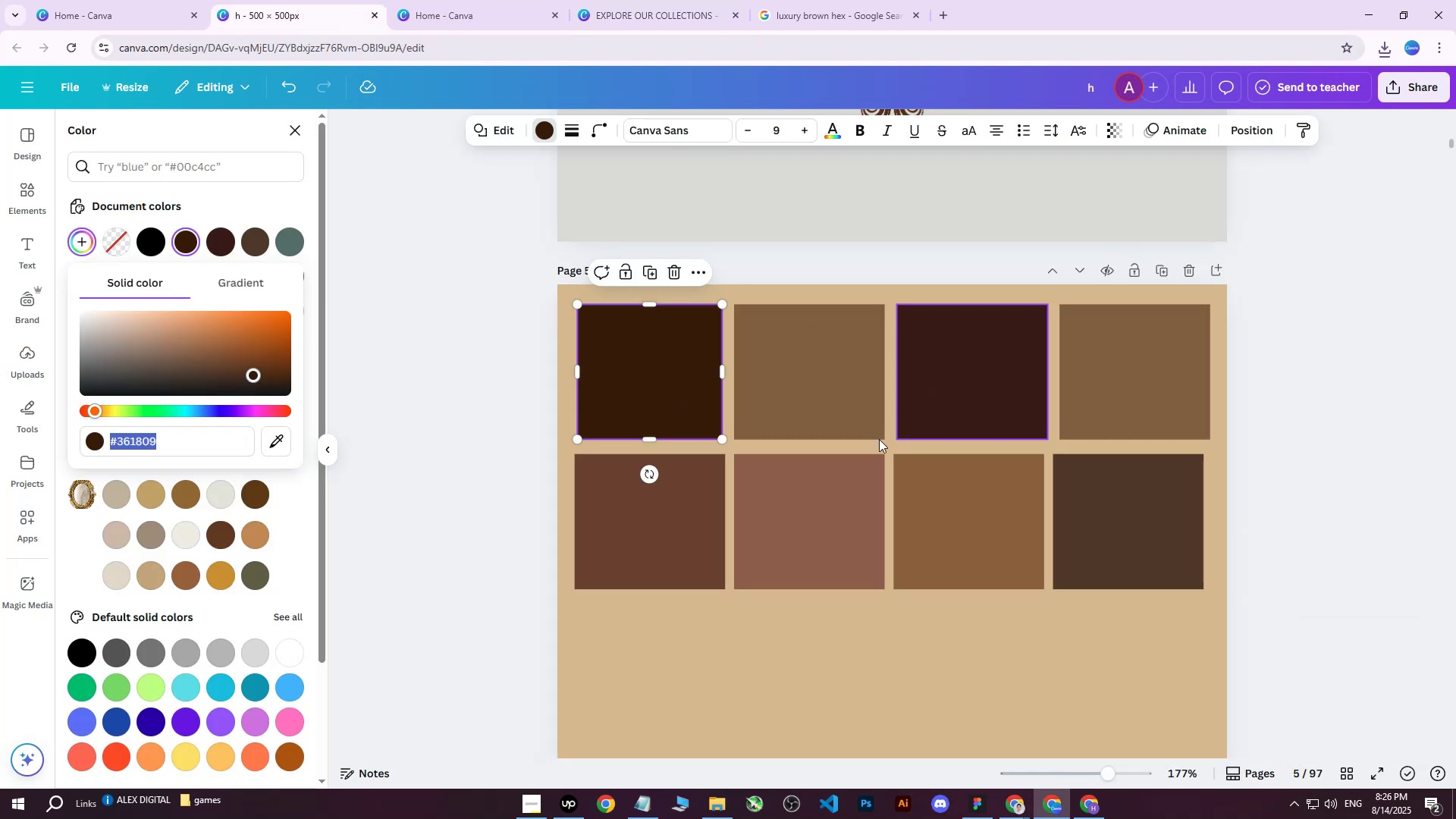 
left_click([651, 530])
 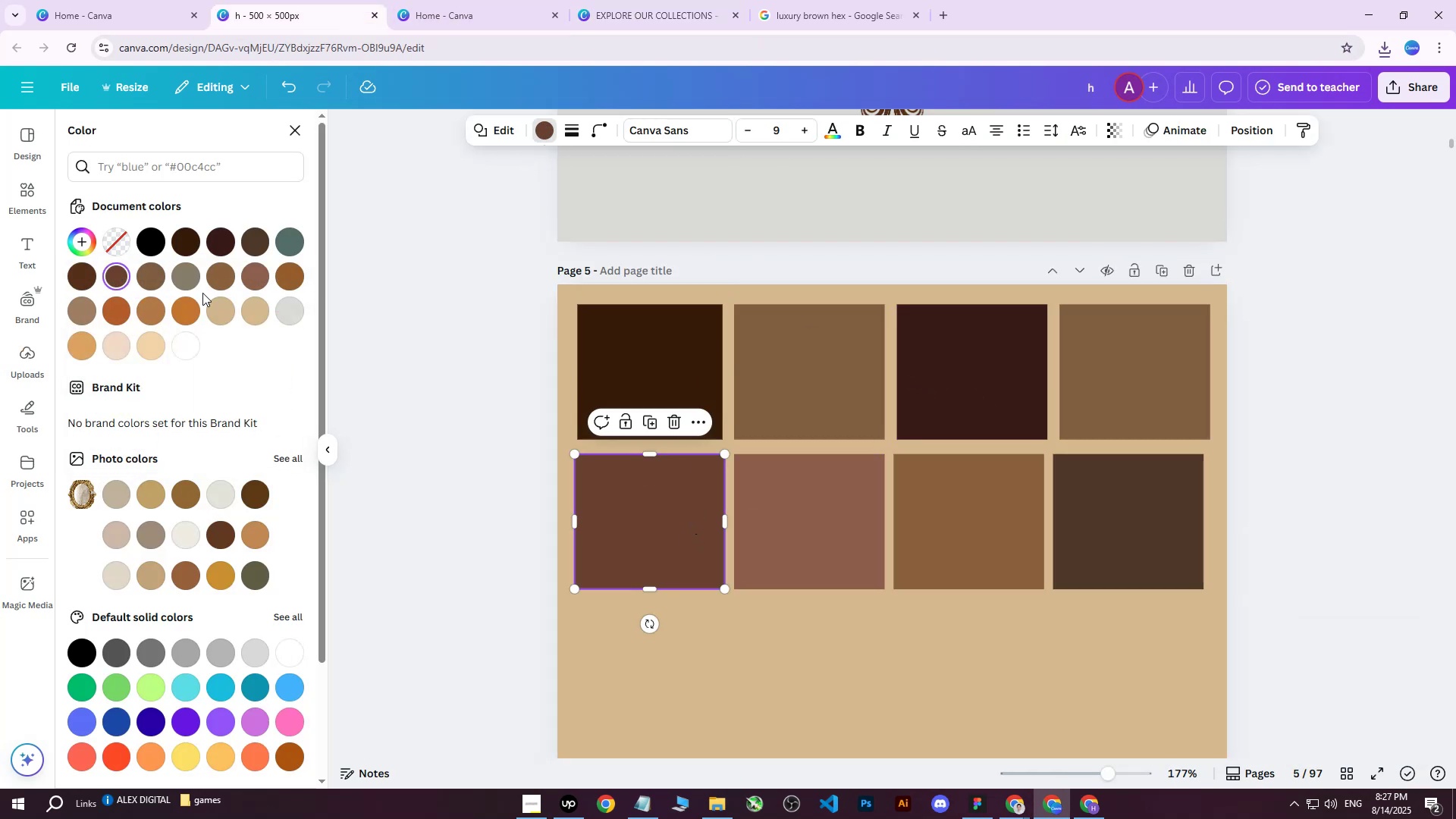 
double_click([118, 279])
 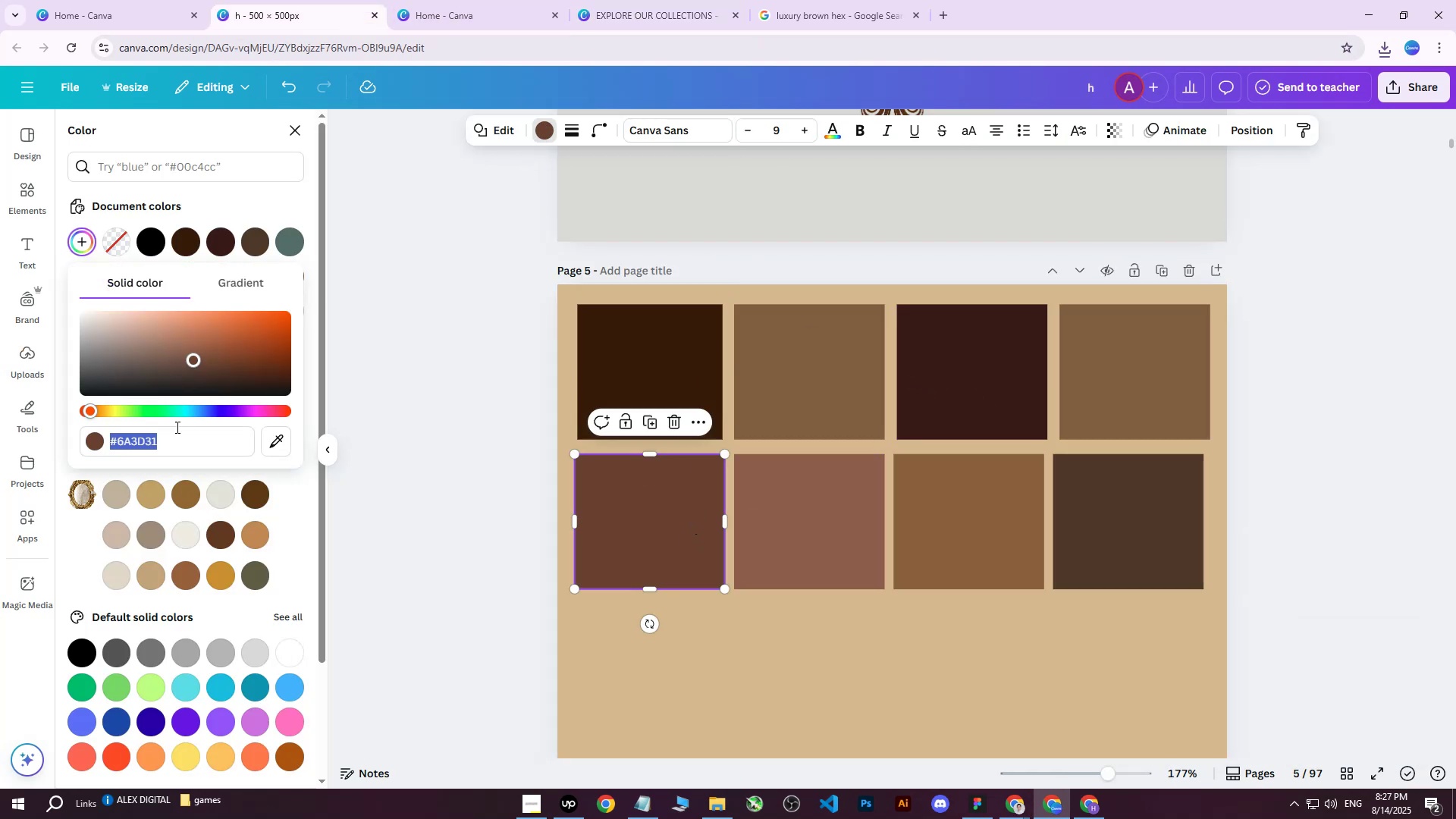 
left_click([177, 444])
 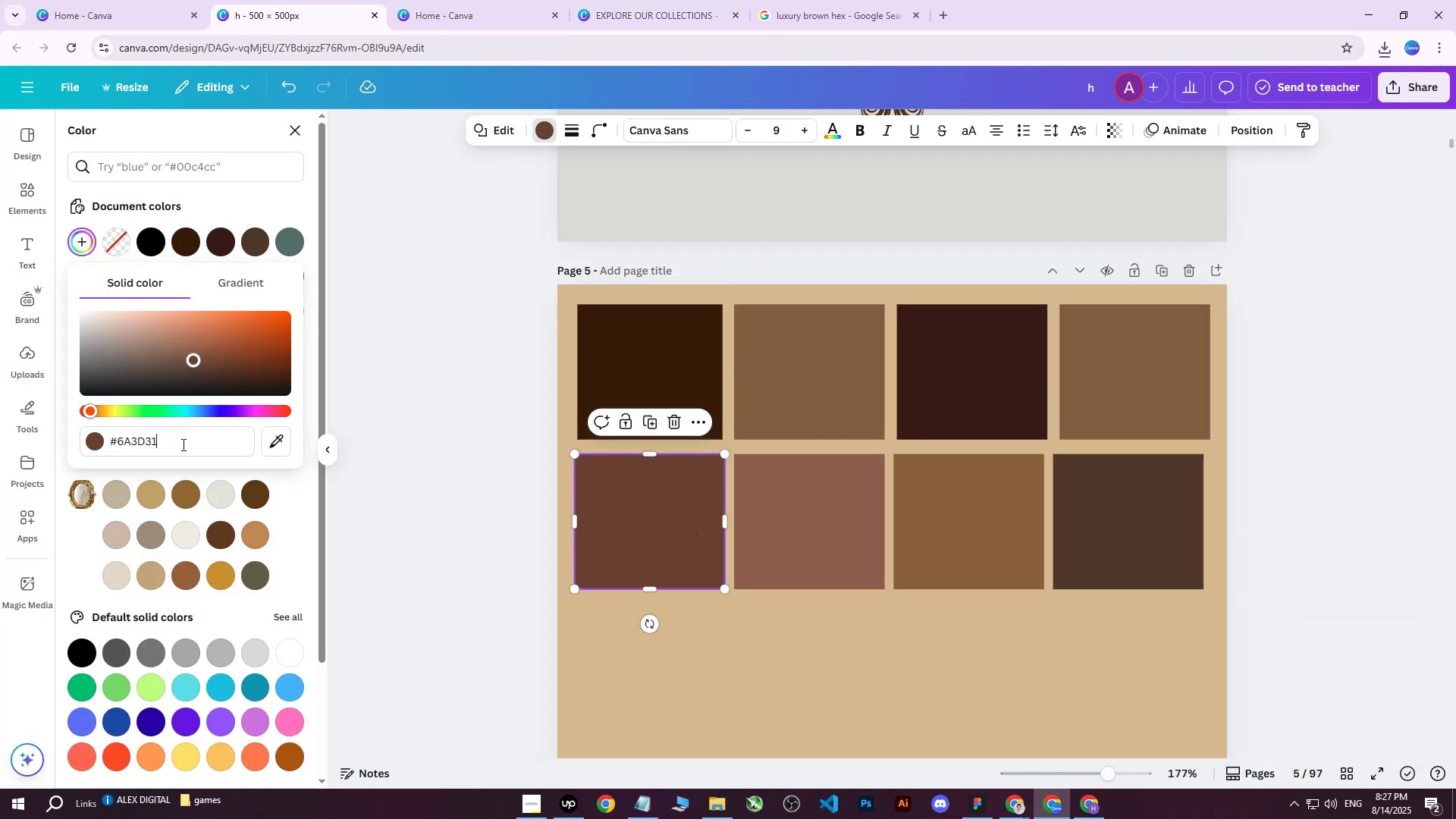 
left_click_drag(start_coordinate=[189, 444], to_coordinate=[95, 442])
 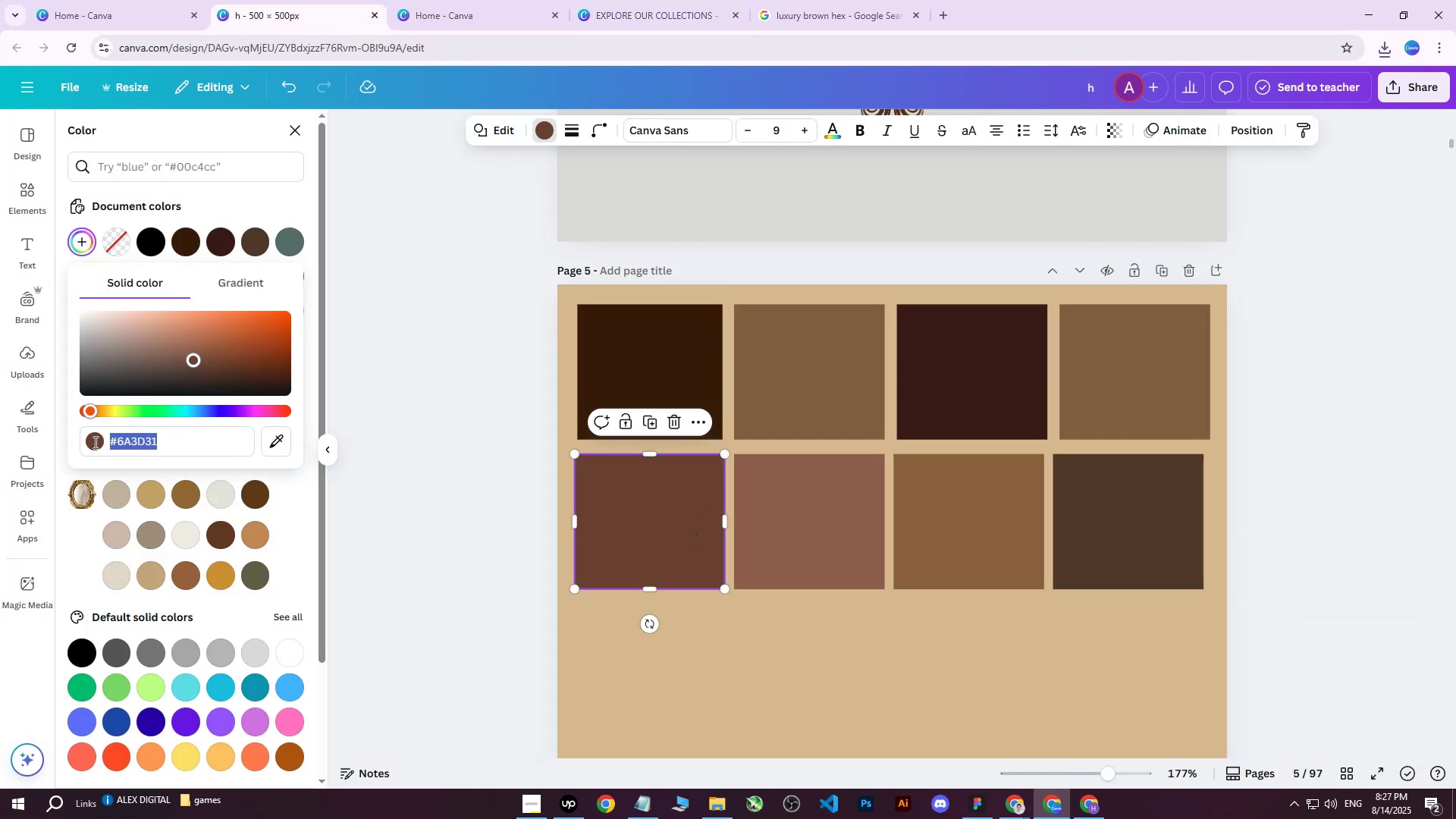 
key(Control+ControlLeft)
 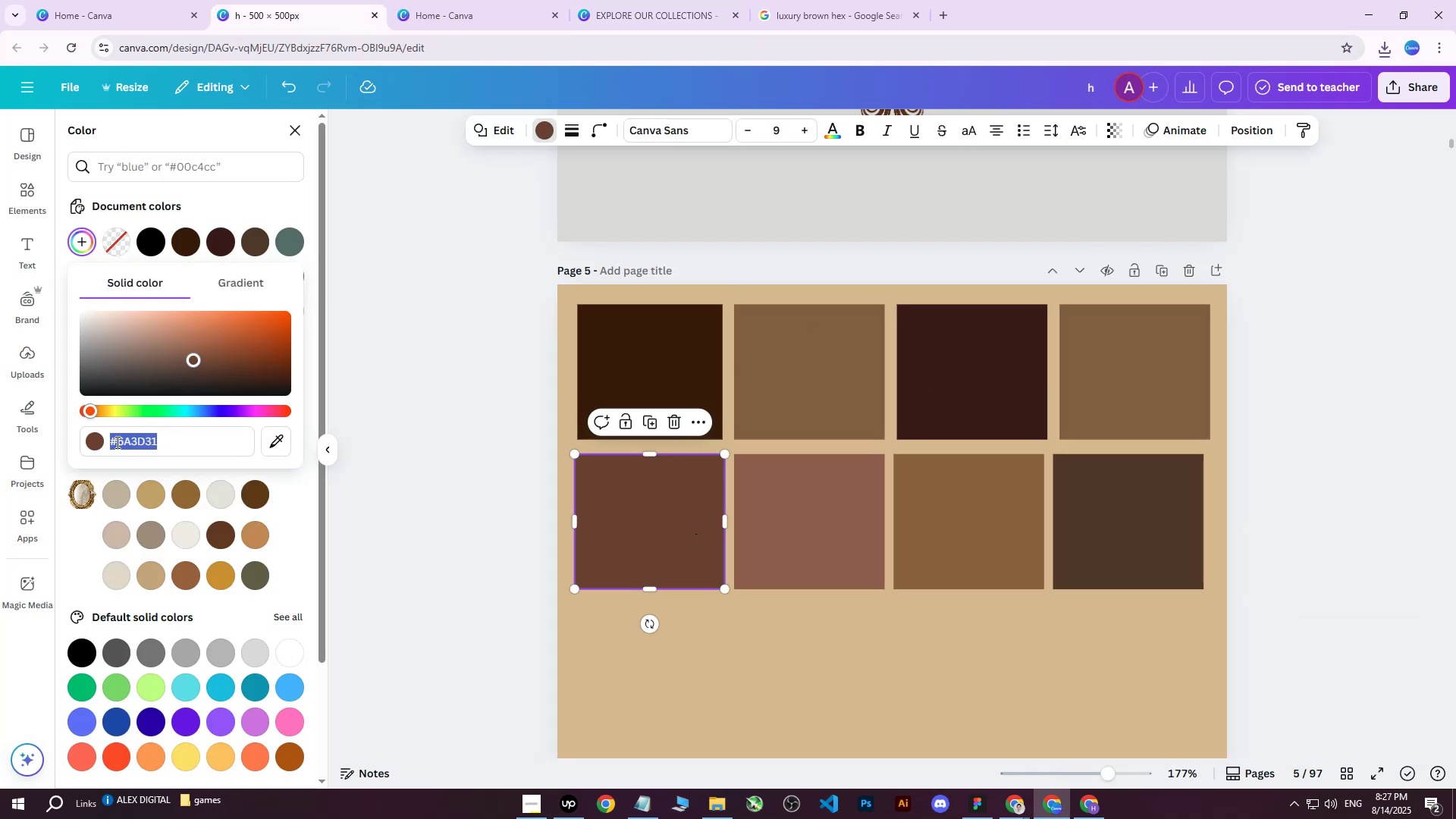 
key(Control+C)
 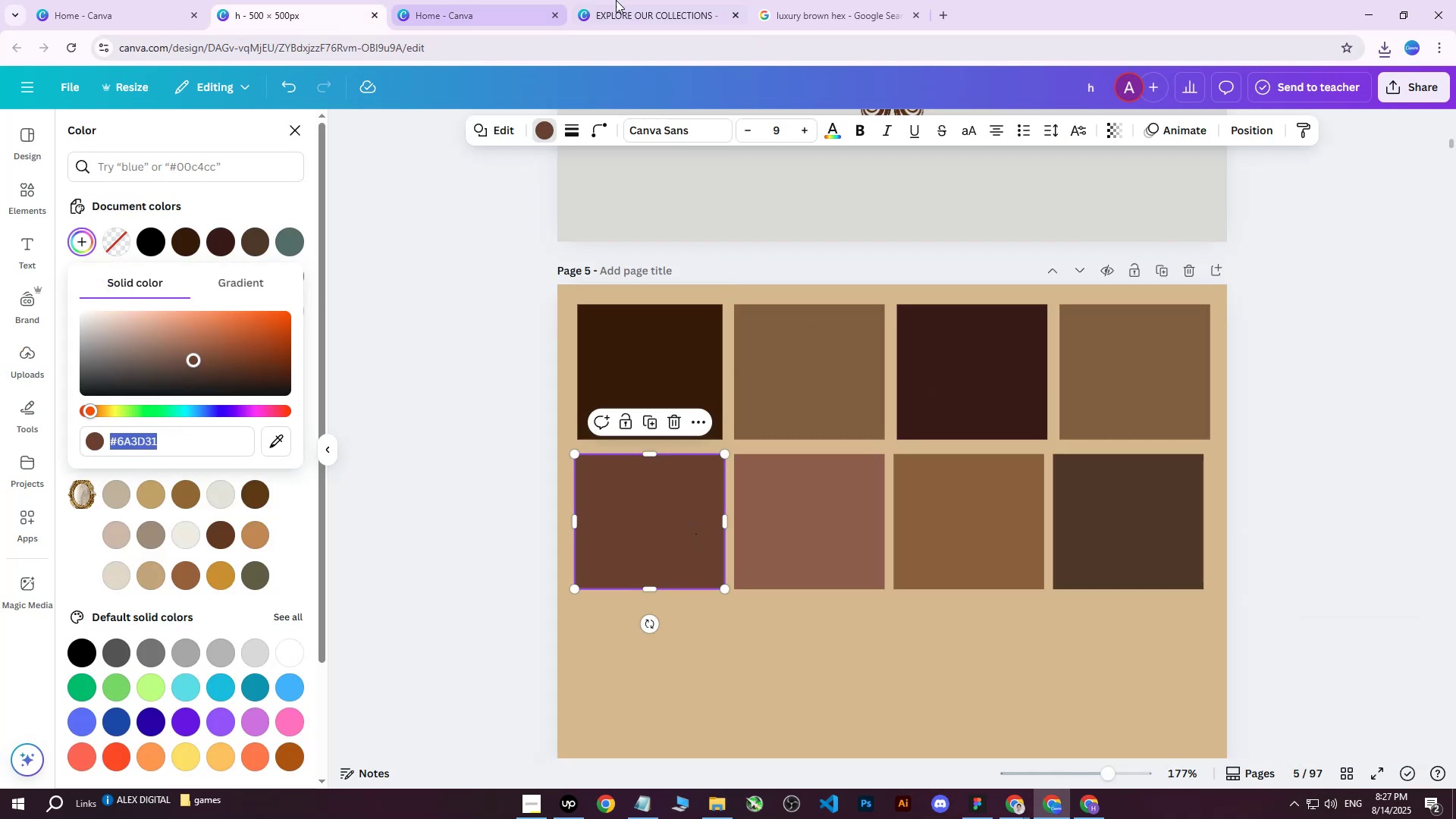 
left_click([658, 0])
 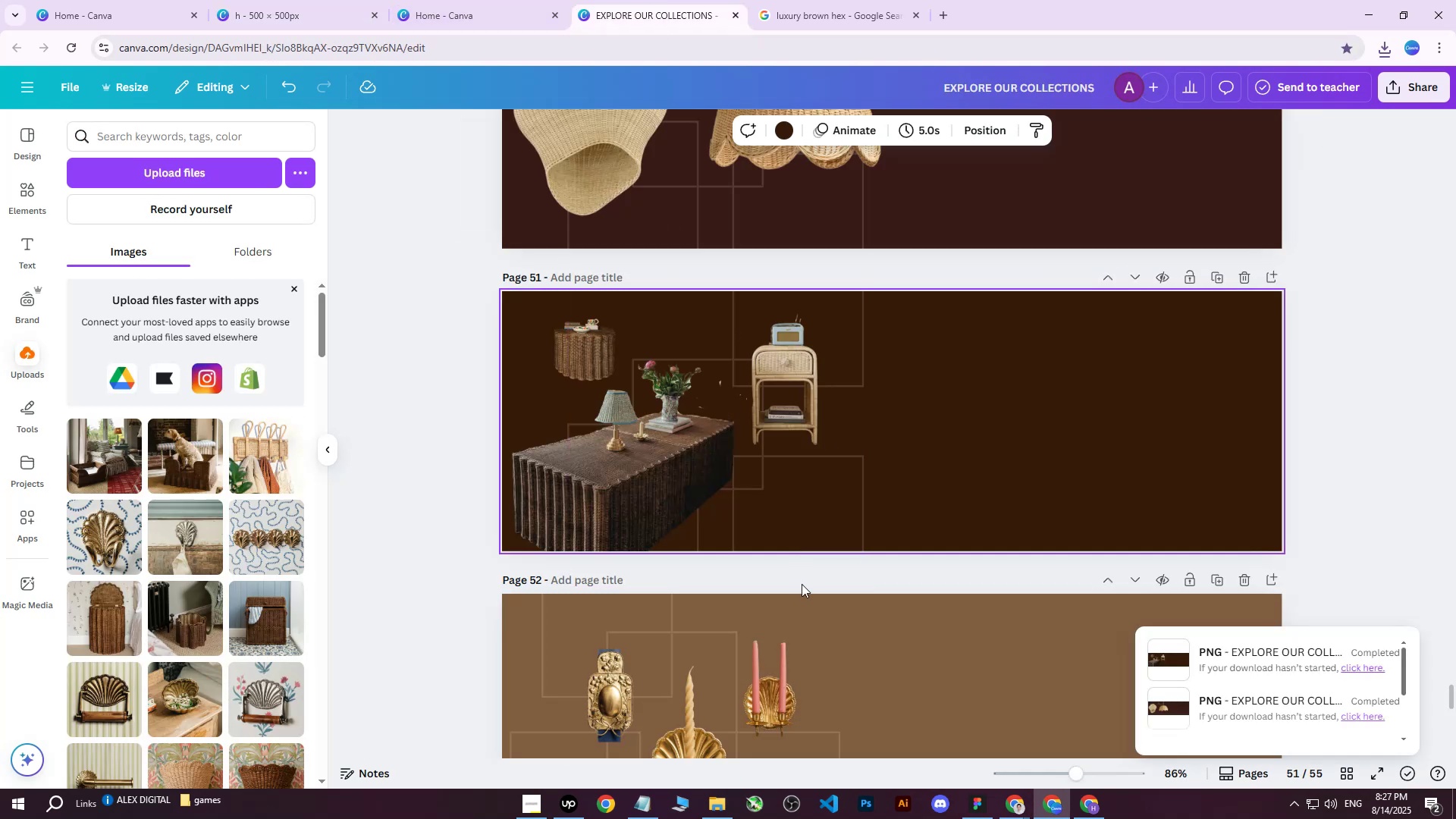 
scroll: coordinate [949, 584], scroll_direction: down, amount: 5.0
 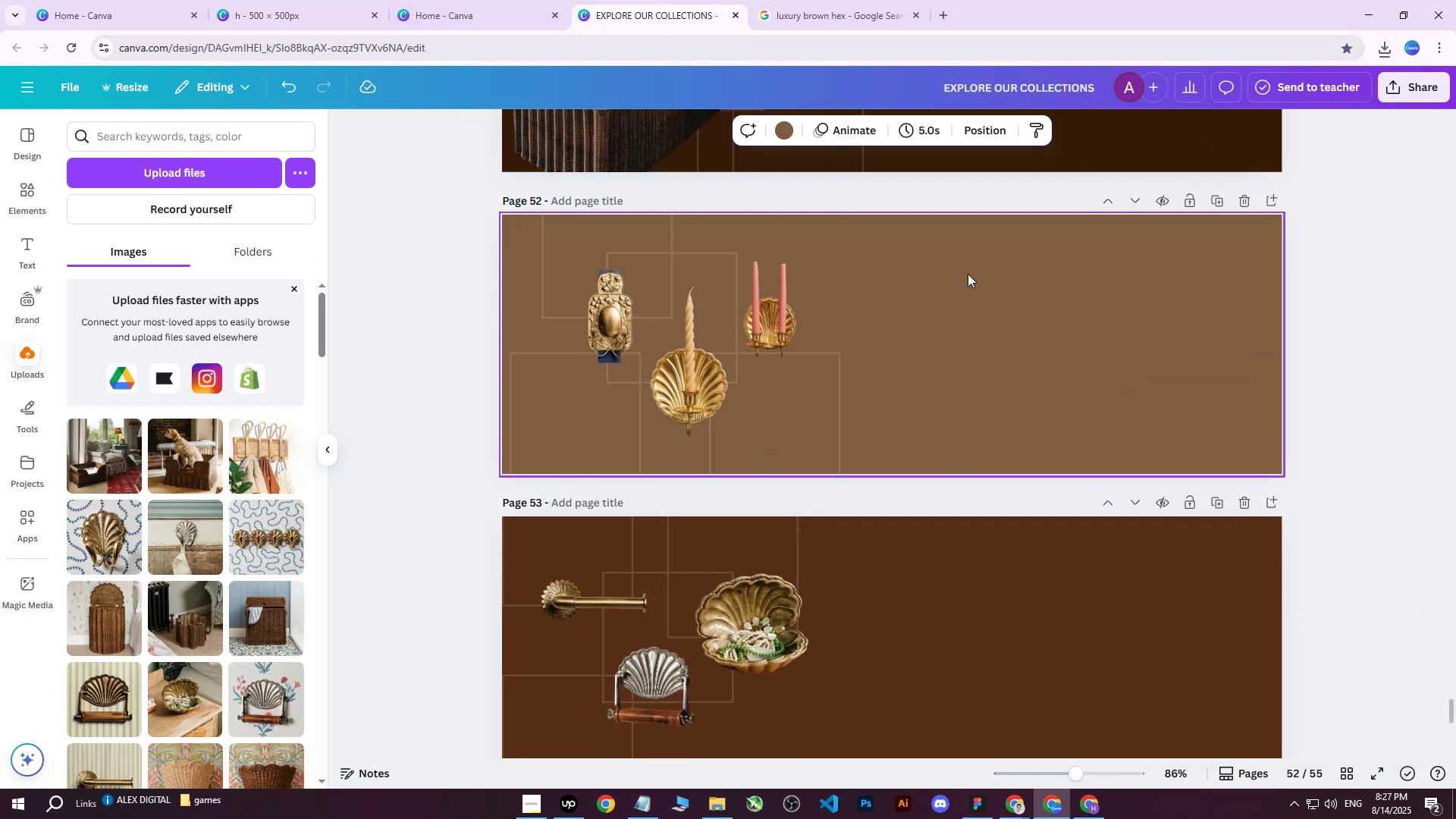 
left_click([782, 140])
 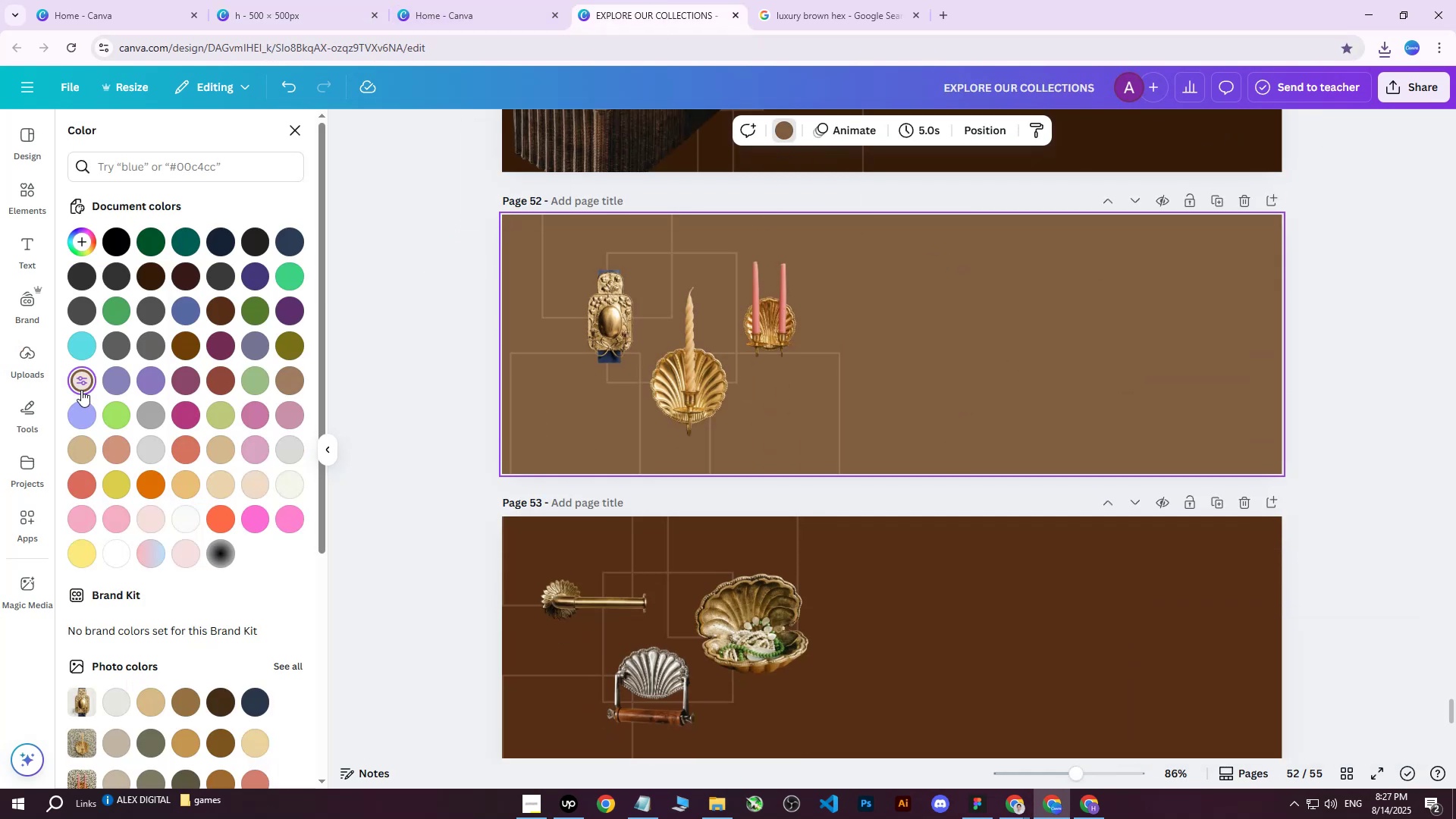 
double_click([79, 389])
 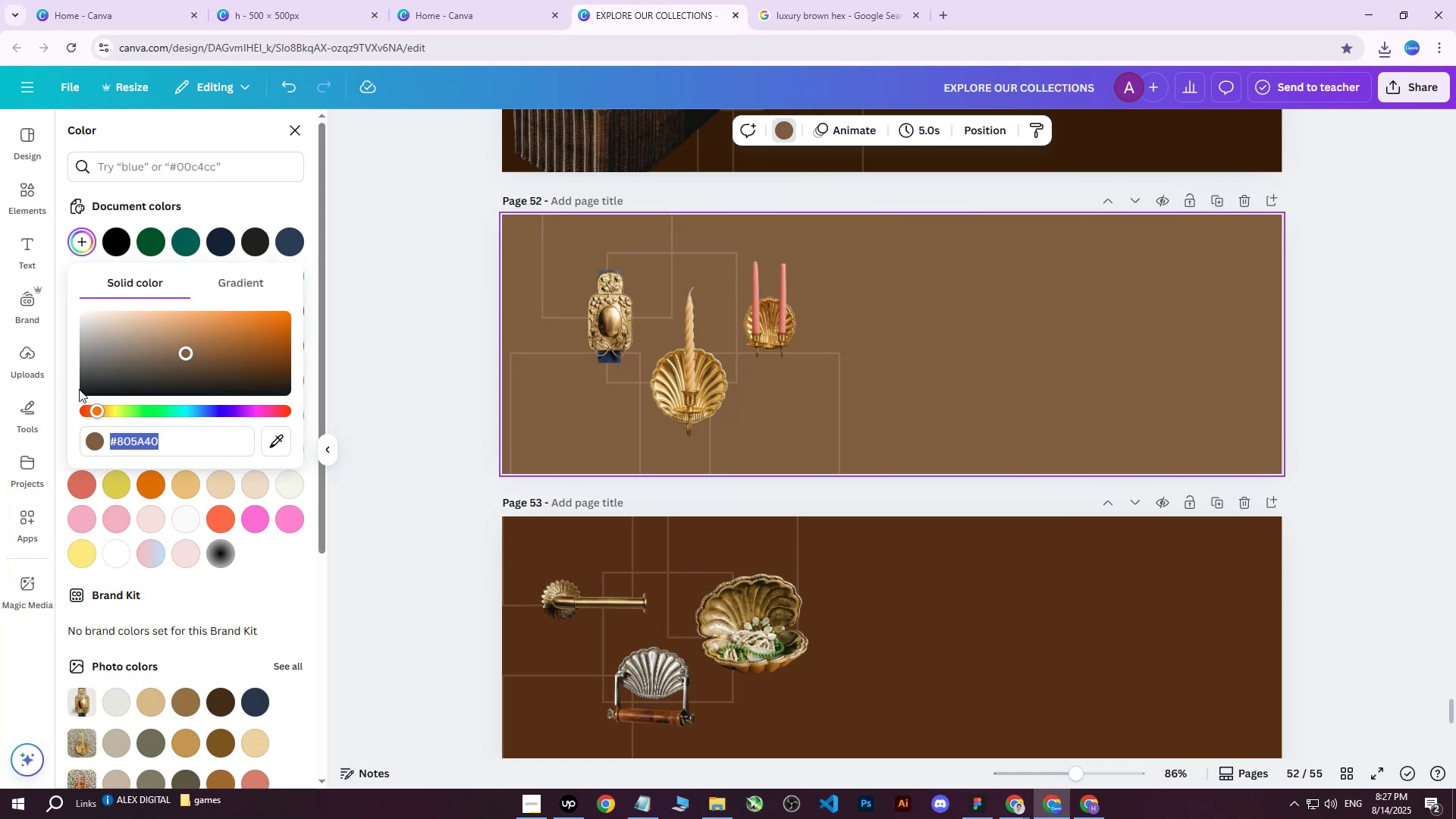 
key(Control+ControlLeft)
 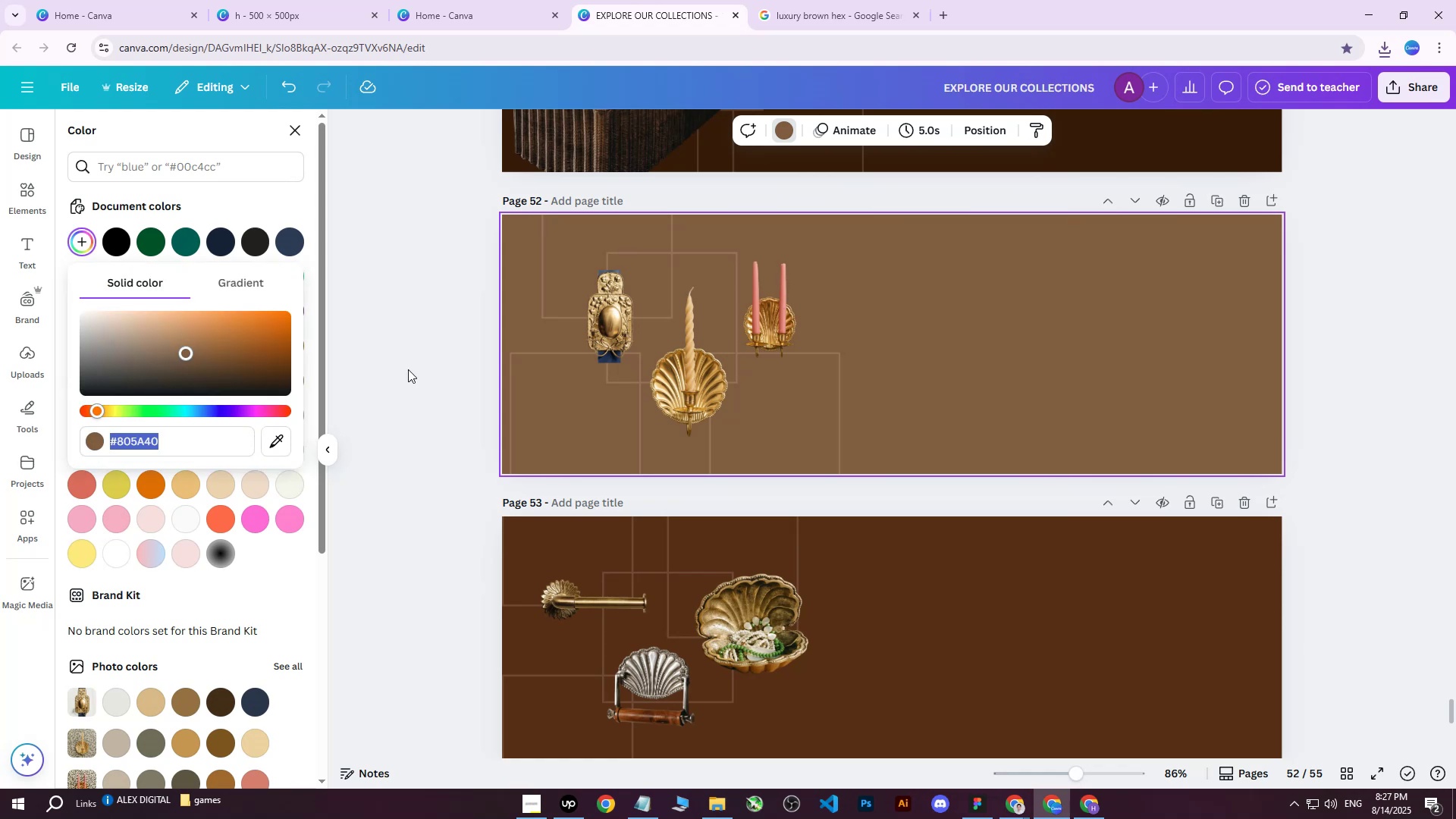 
key(Control+V)
 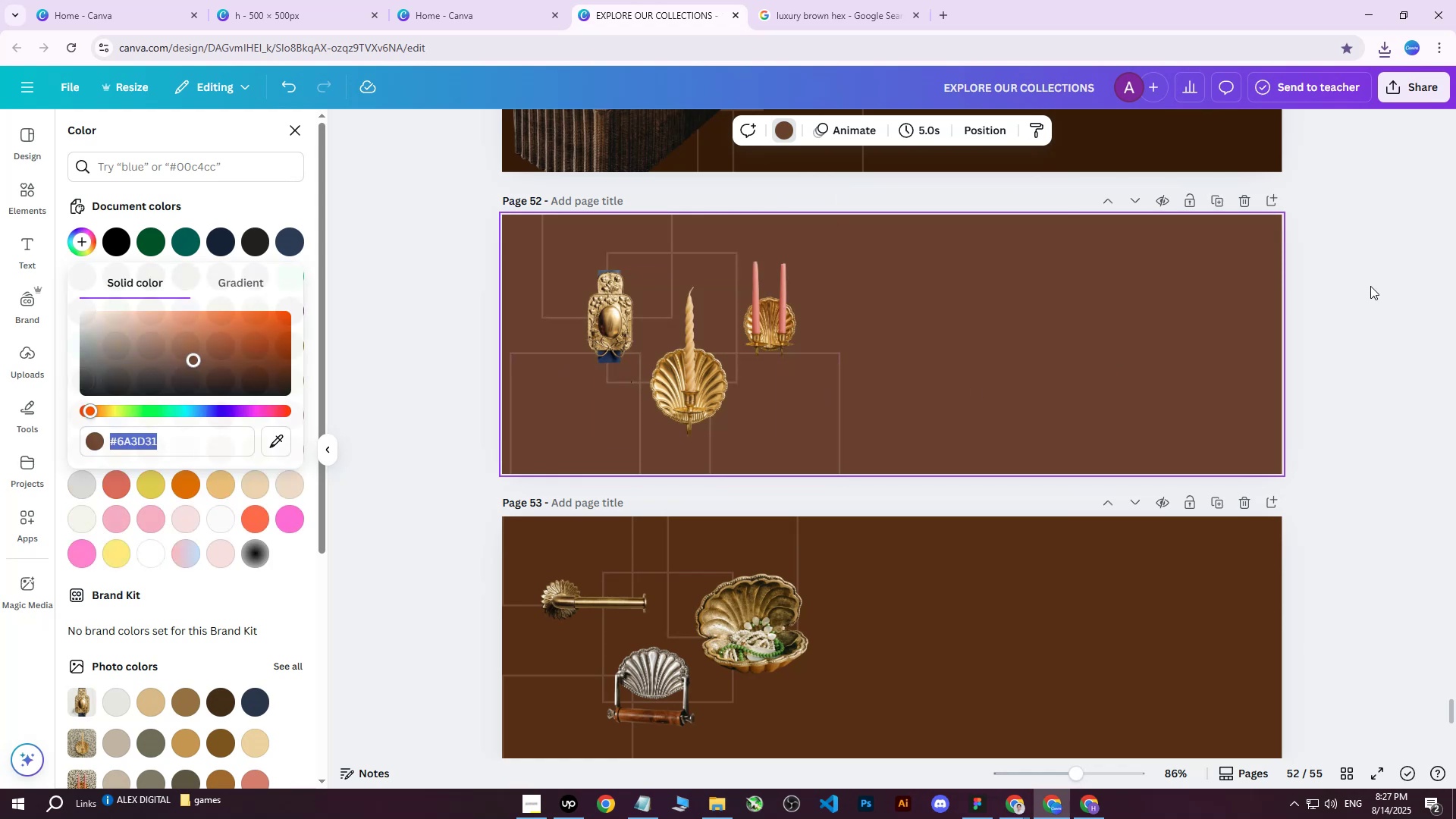 
double_click([1357, 286])
 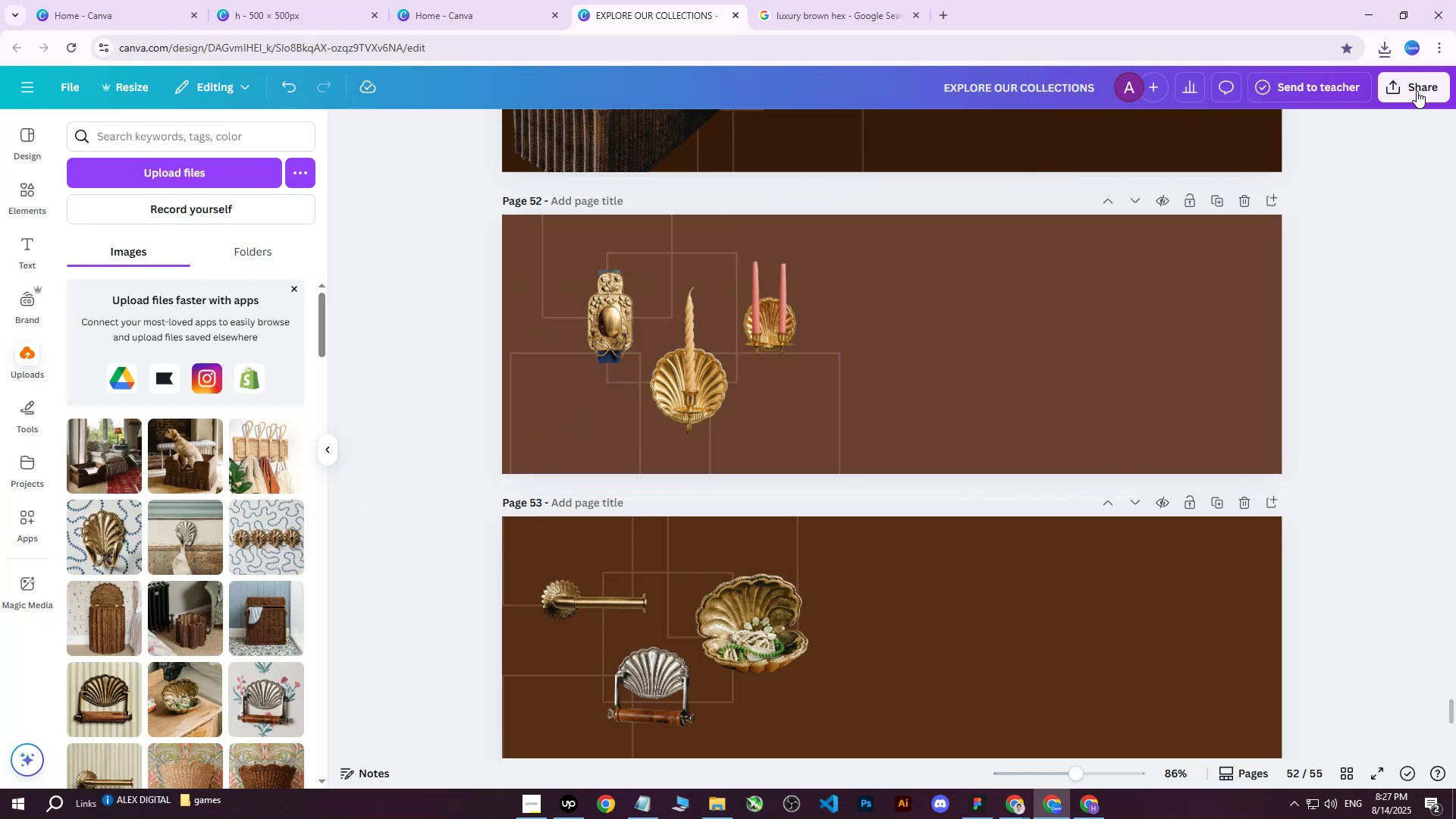 
left_click([1417, 80])
 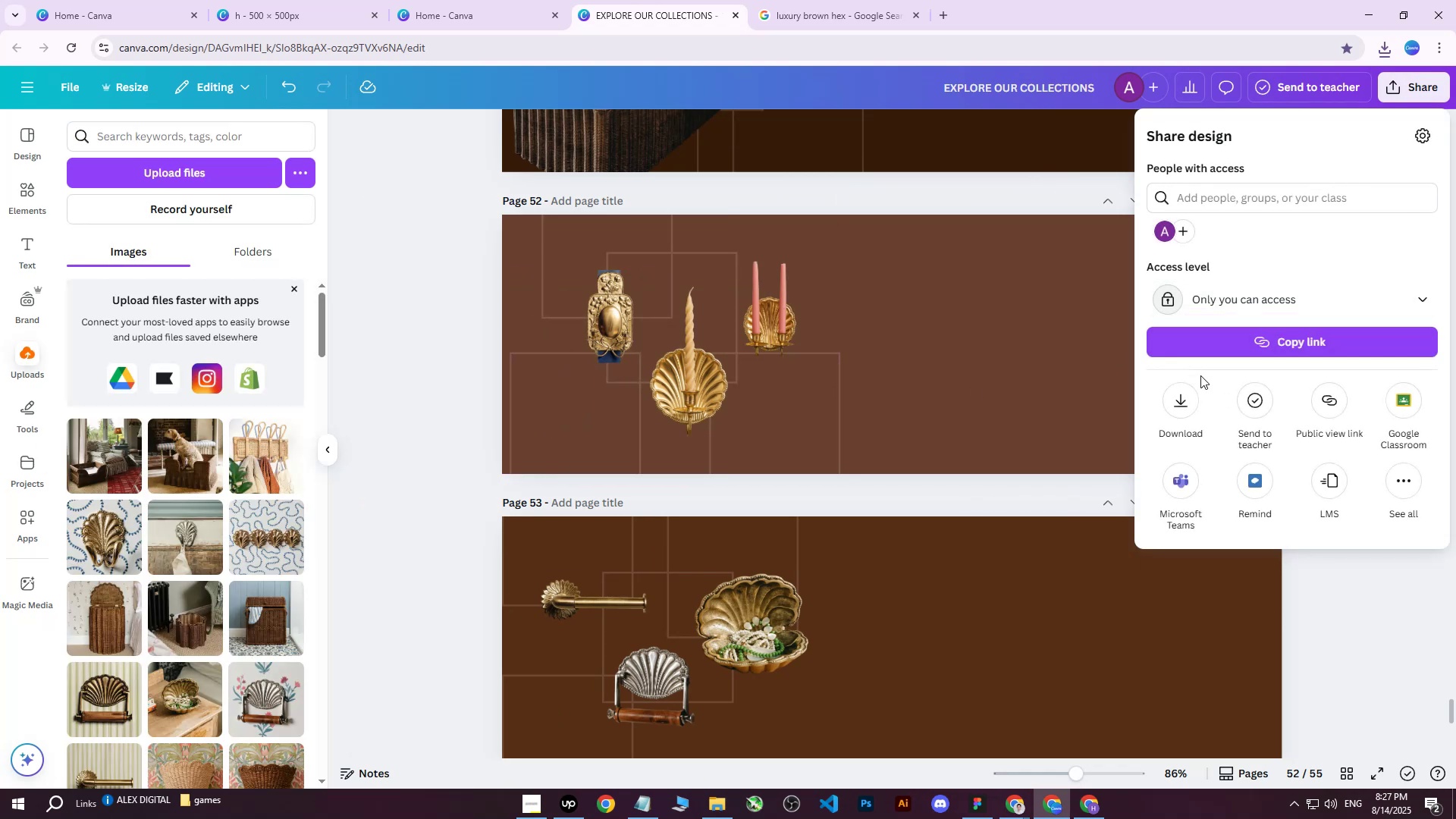 
left_click([1184, 394])
 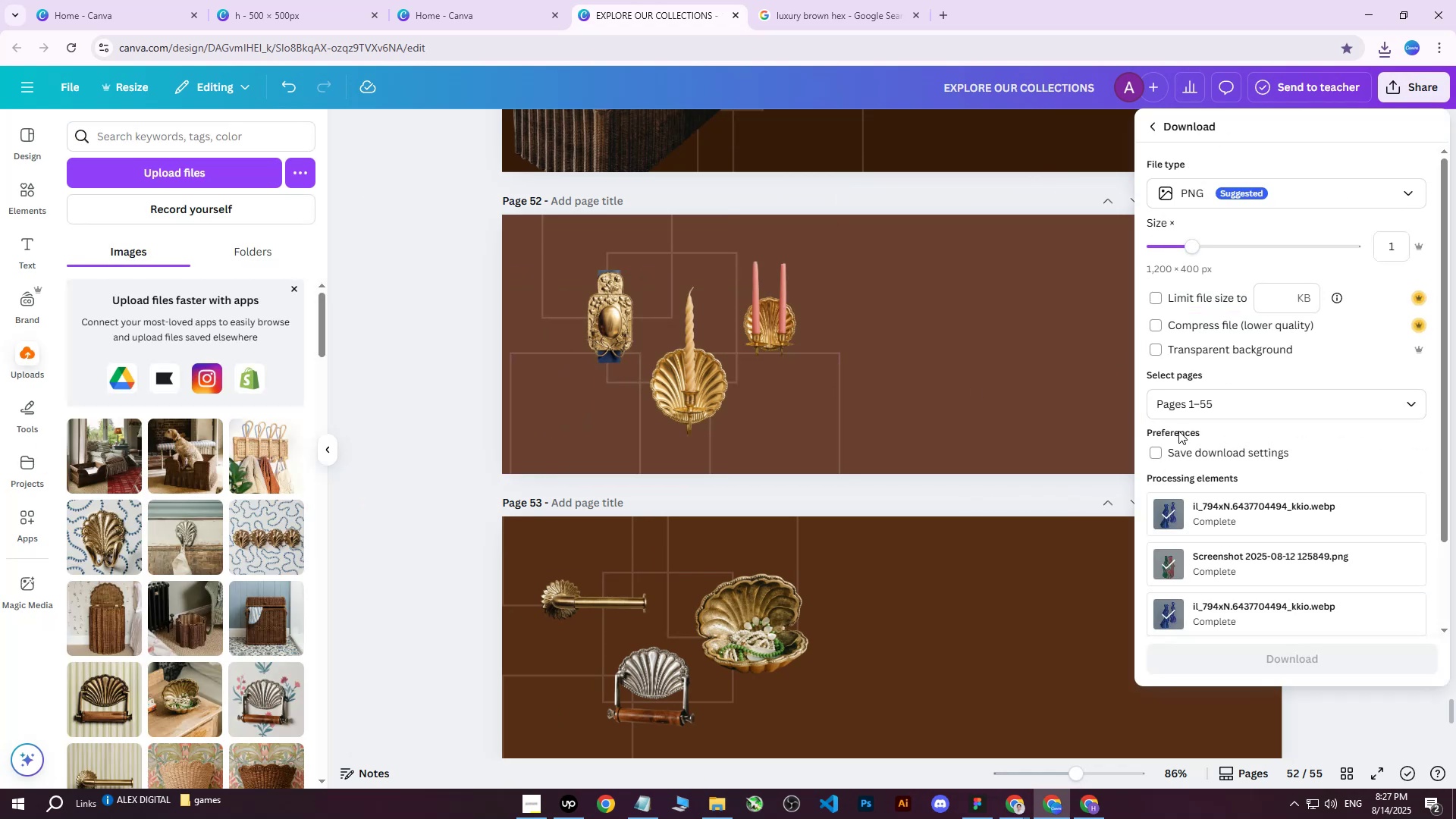 
double_click([1183, 410])
 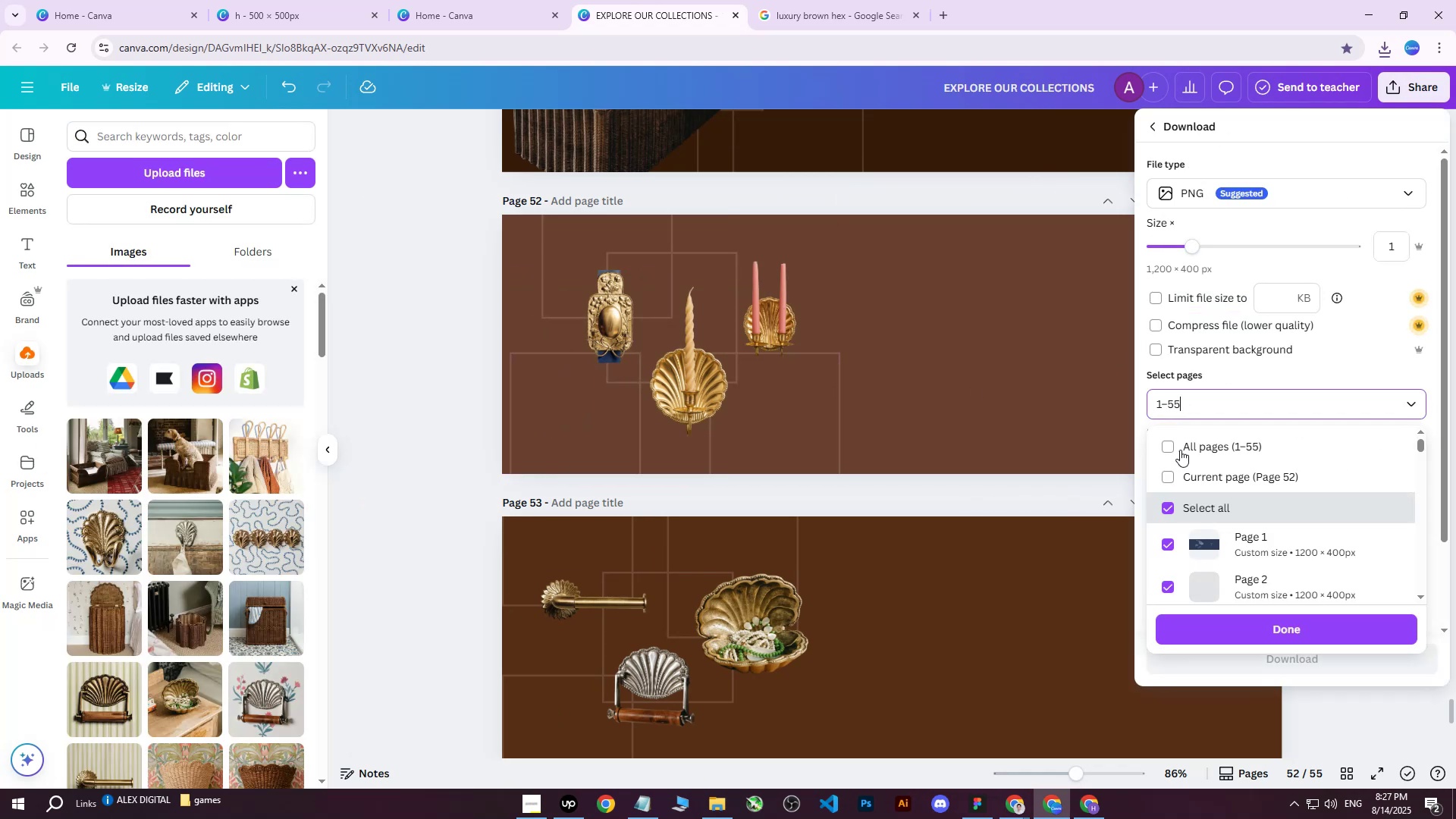 
triple_click([1181, 451])
 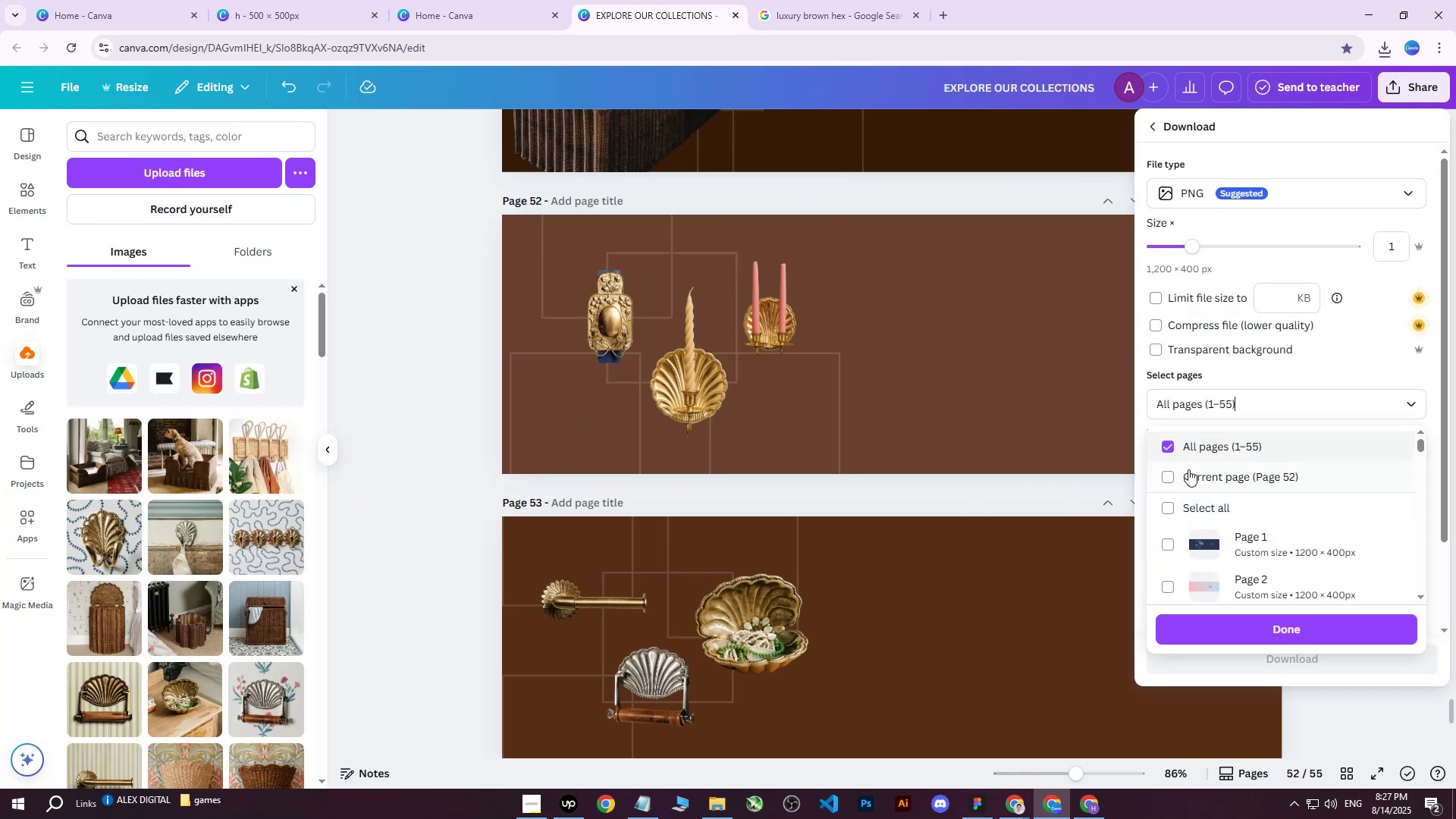 
triple_click([1188, 469])
 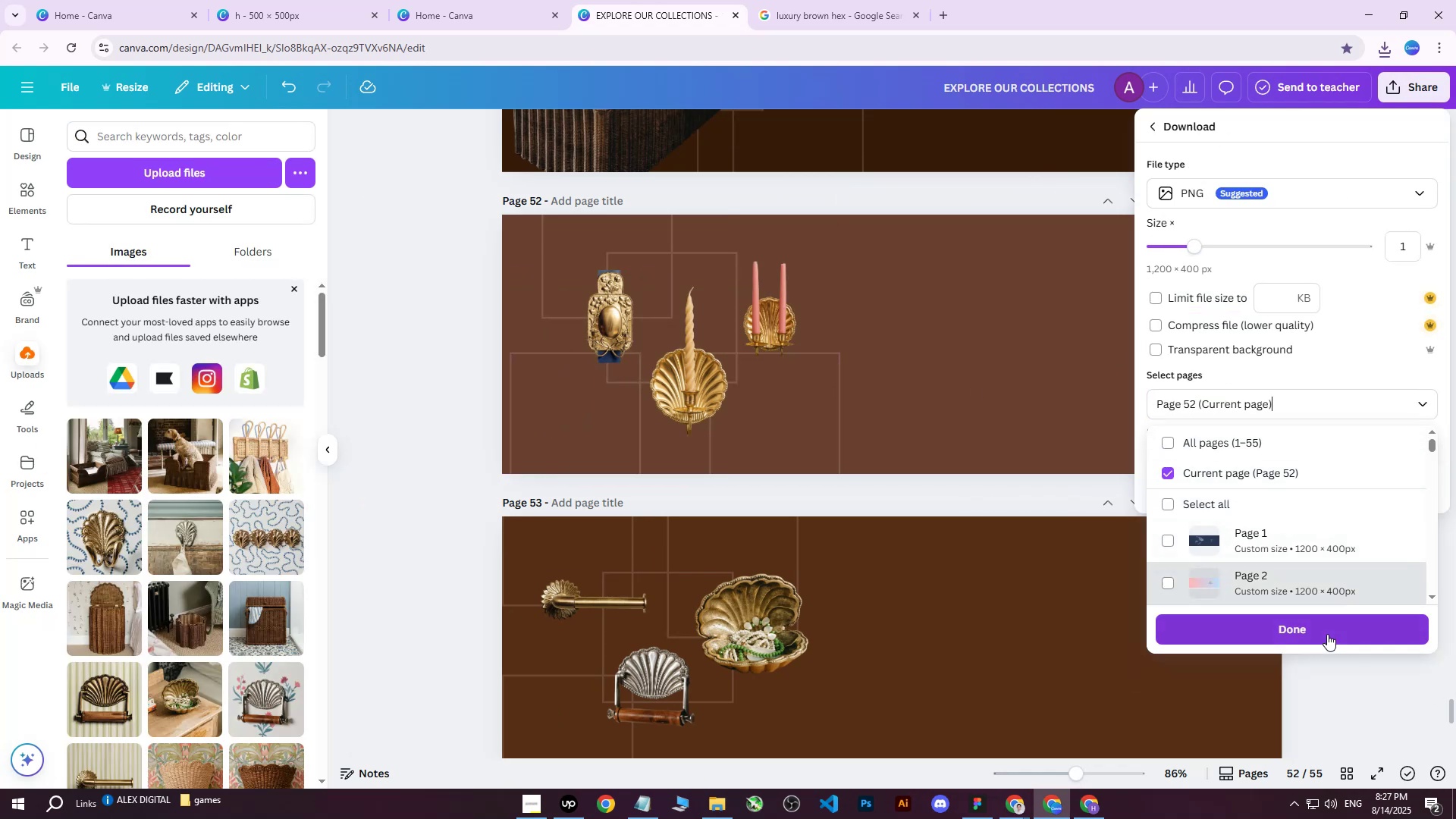 
triple_click([1320, 631])
 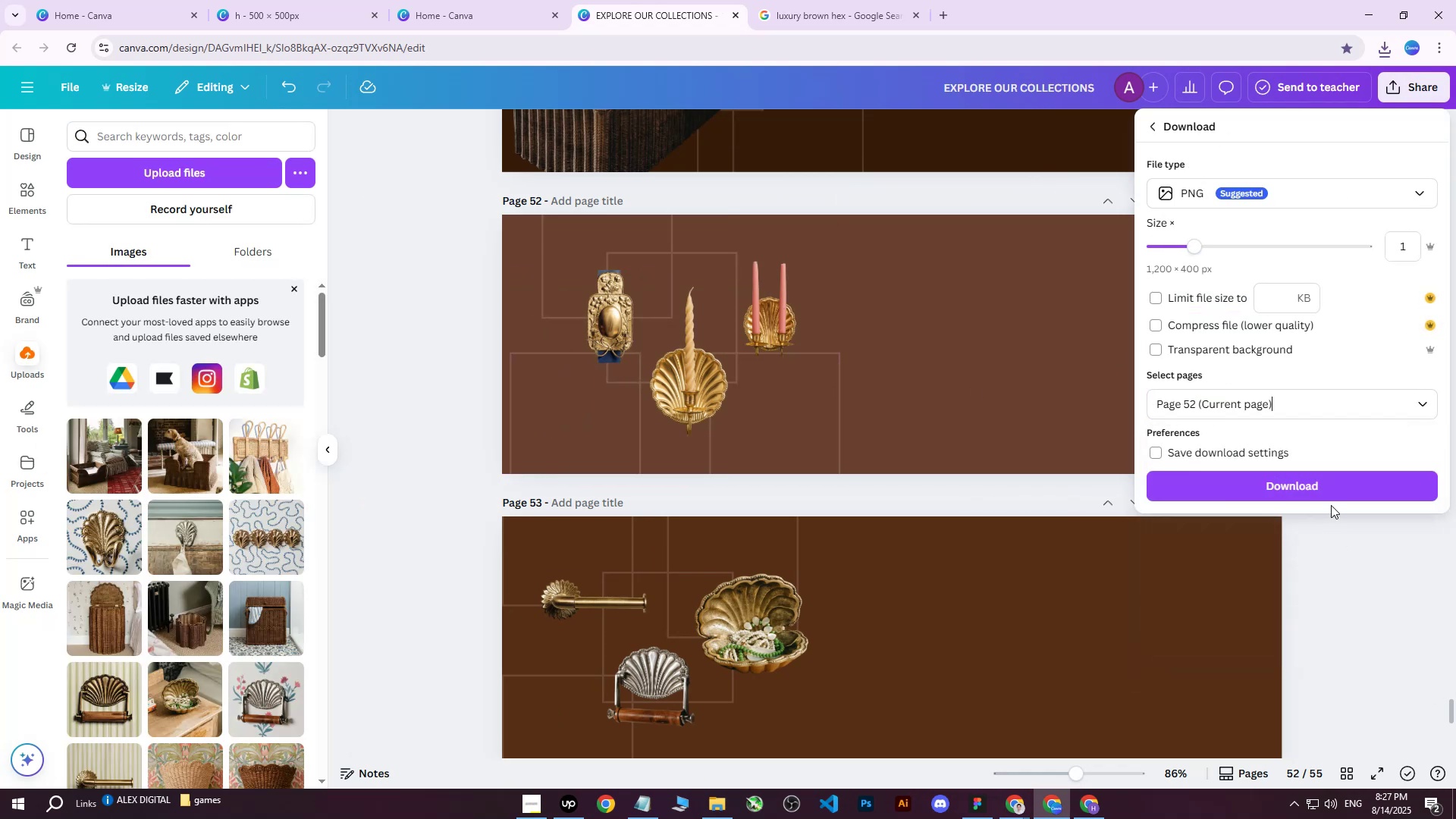 
triple_click([1328, 483])
 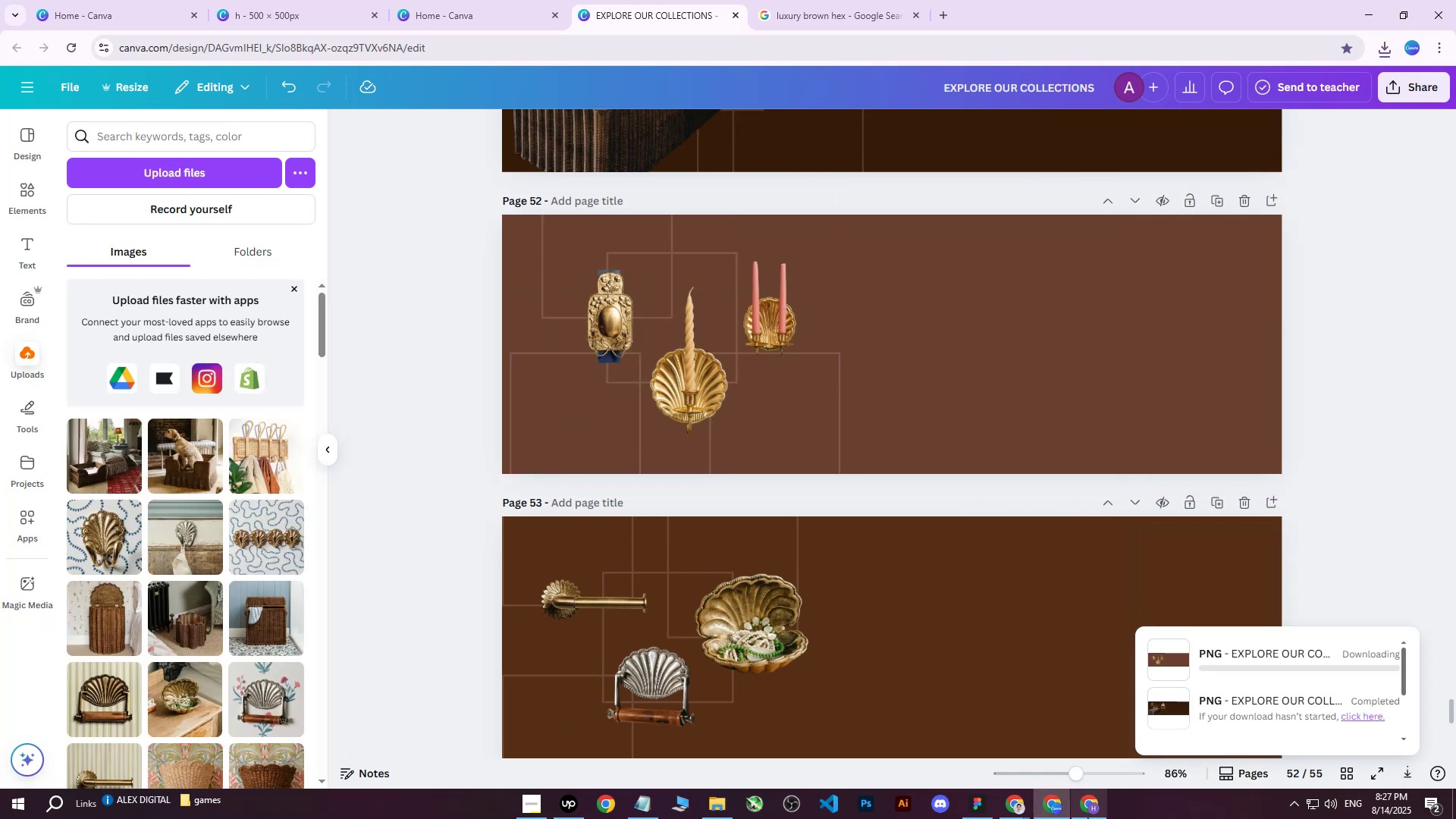 
left_click([1094, 812])
 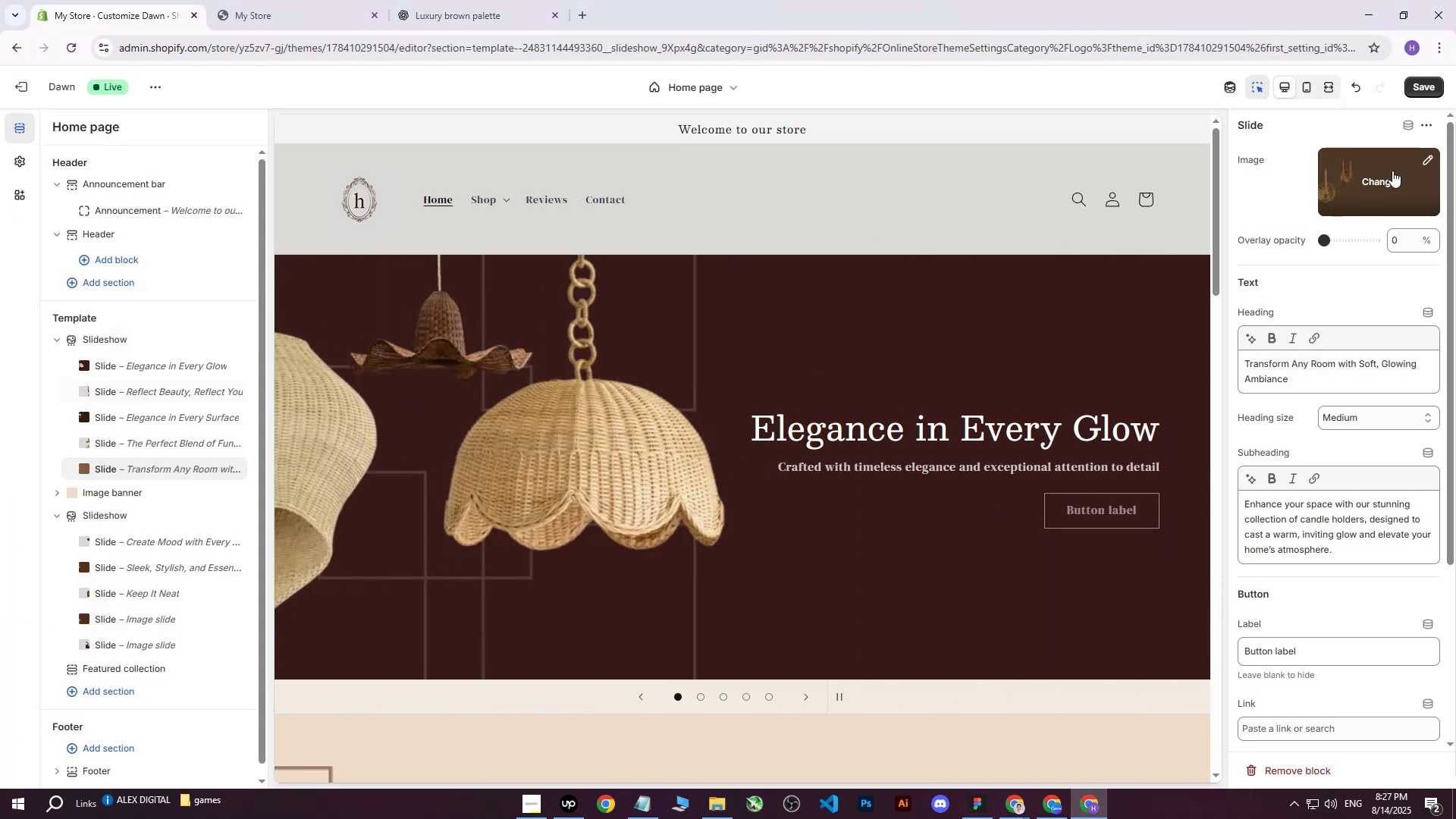 
left_click([1378, 187])
 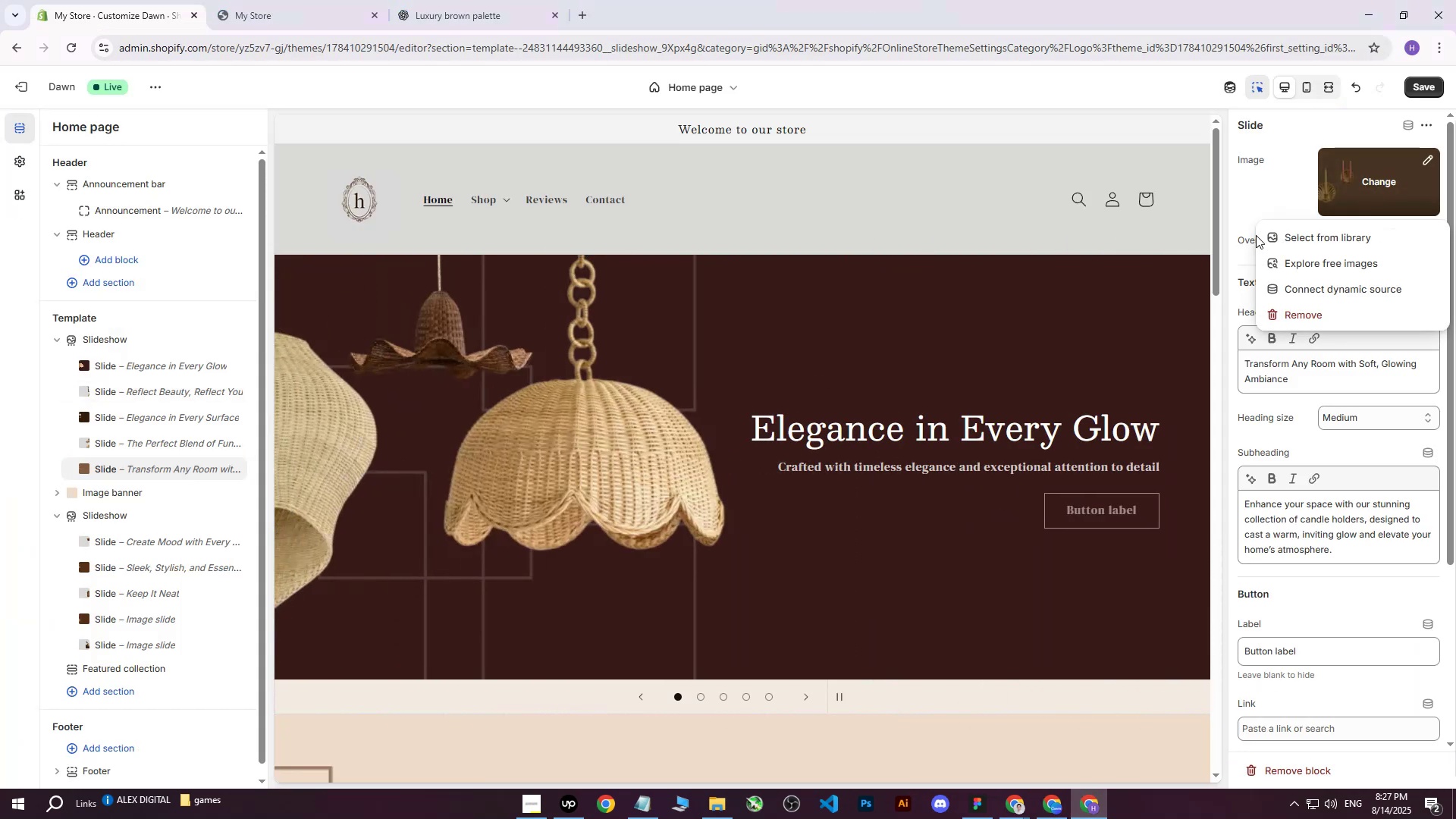 
left_click([1268, 234])
 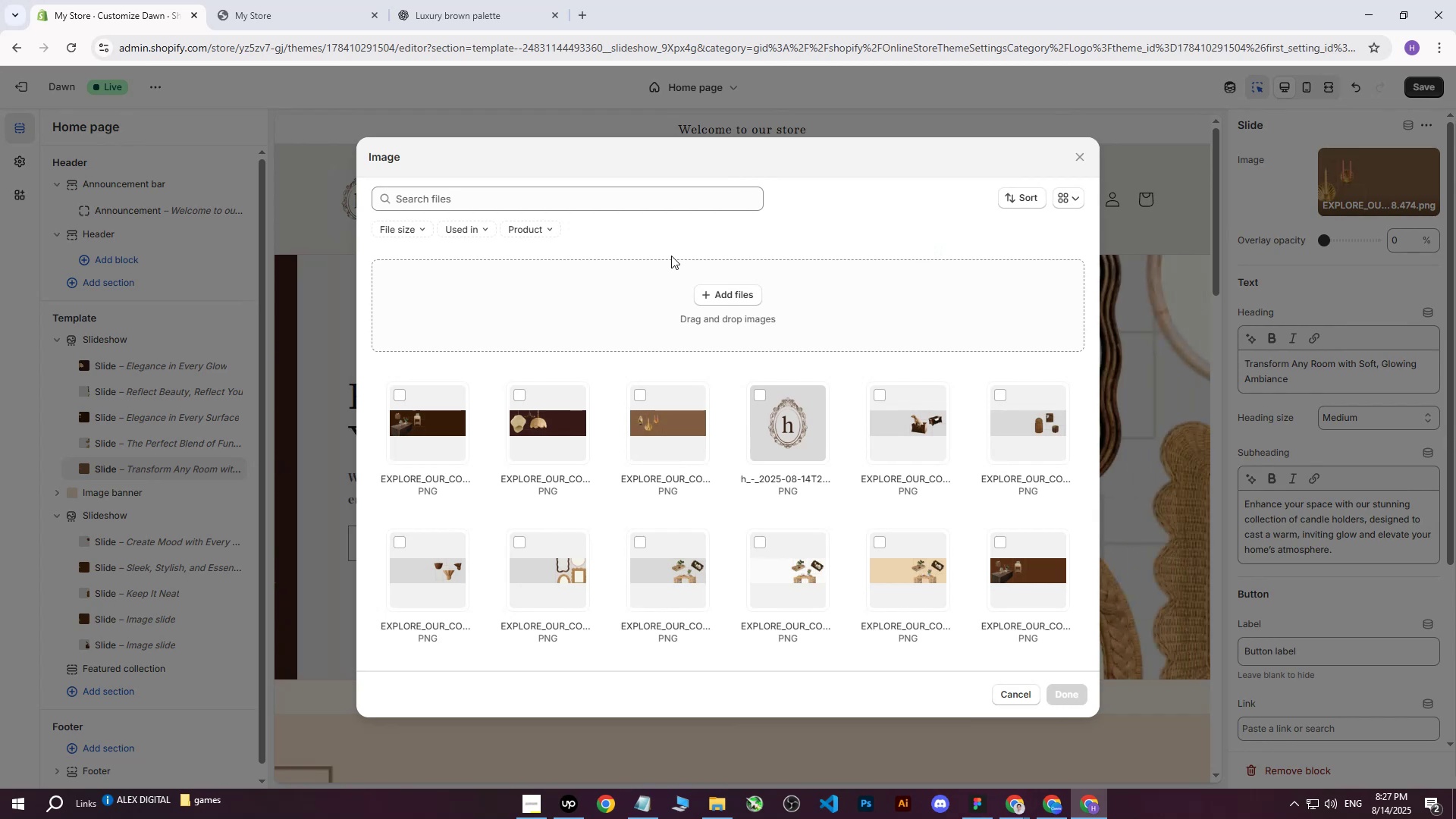 
left_click([717, 294])
 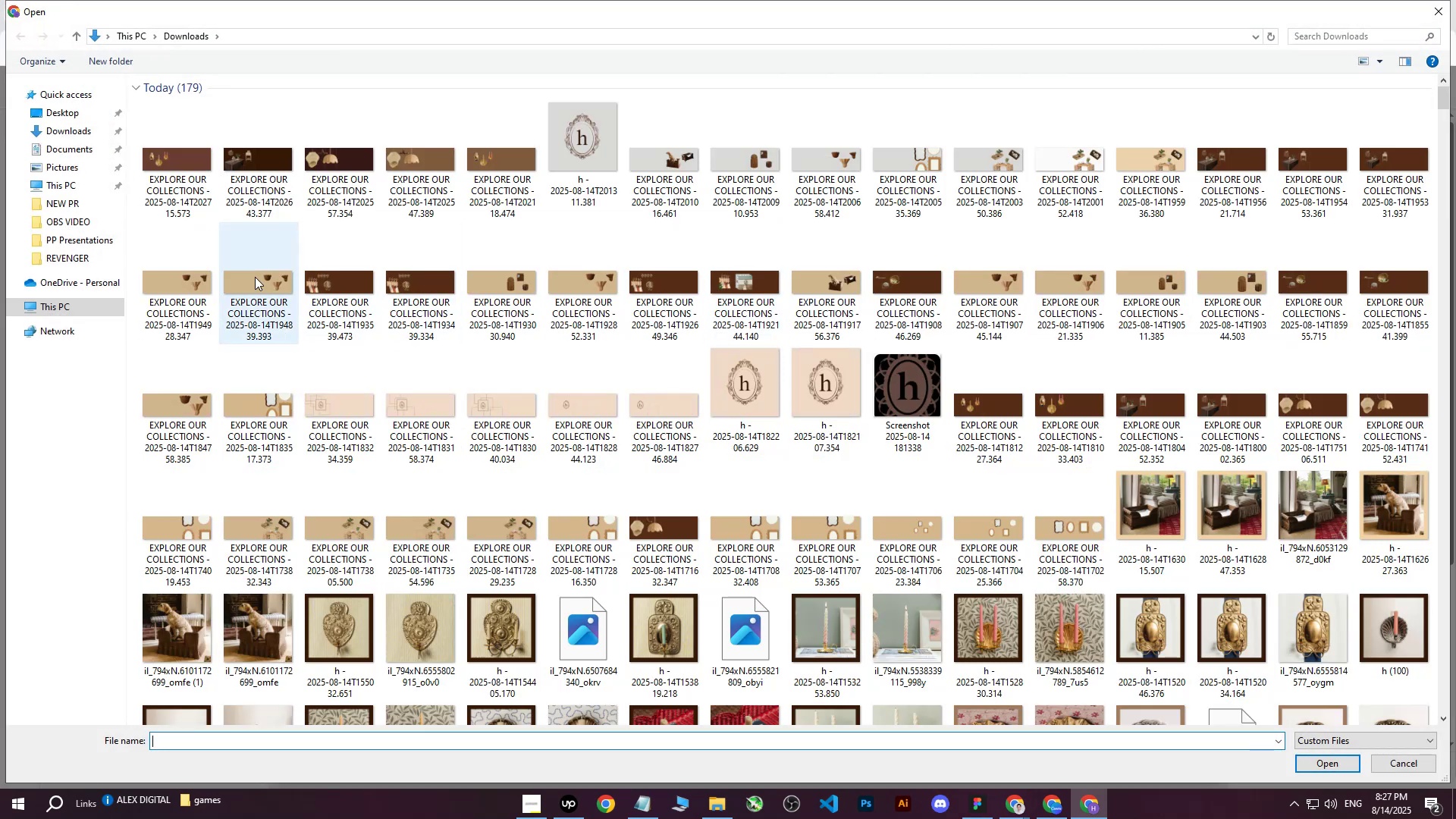 
left_click([167, 171])
 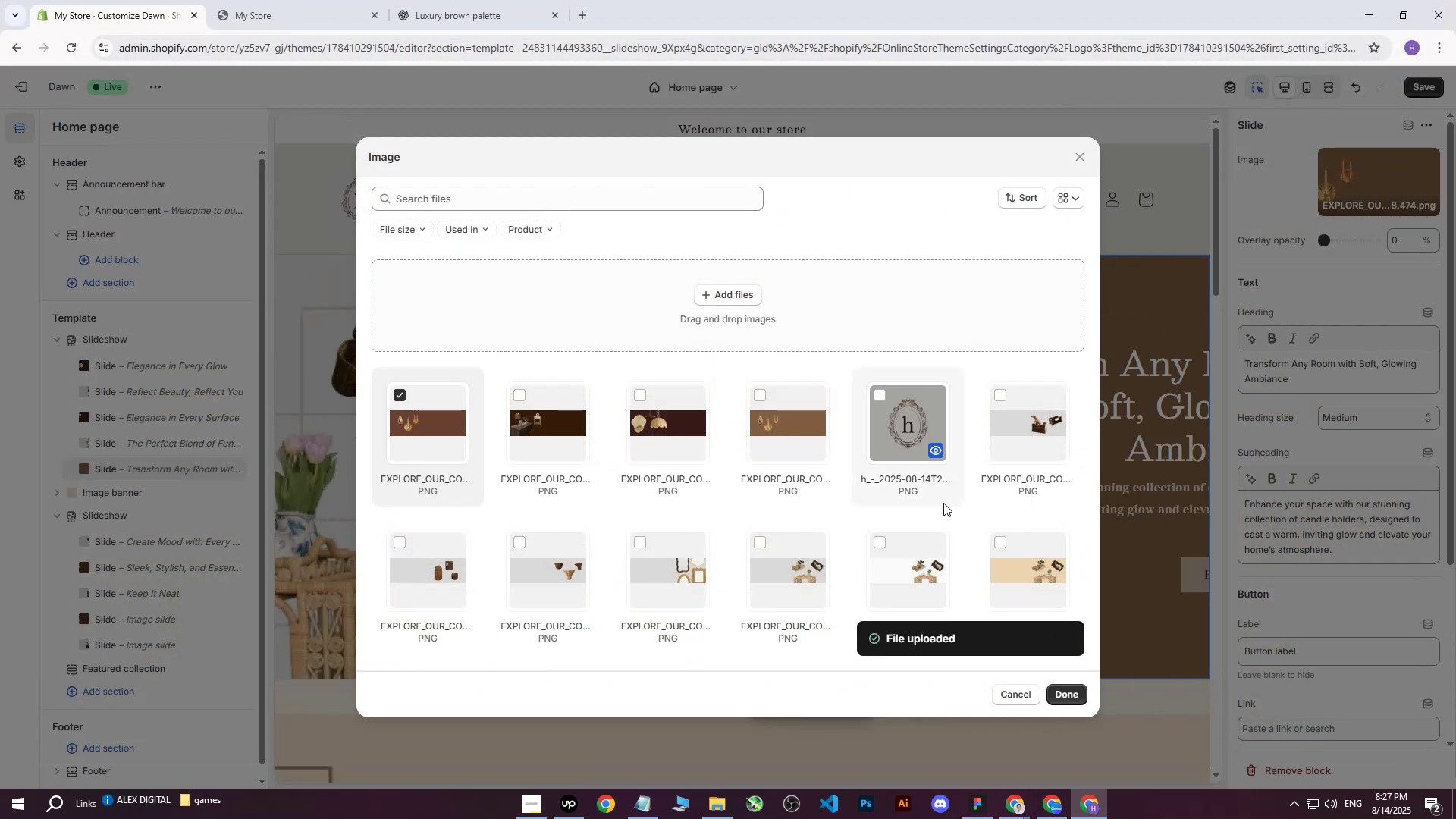 
wait(10.84)
 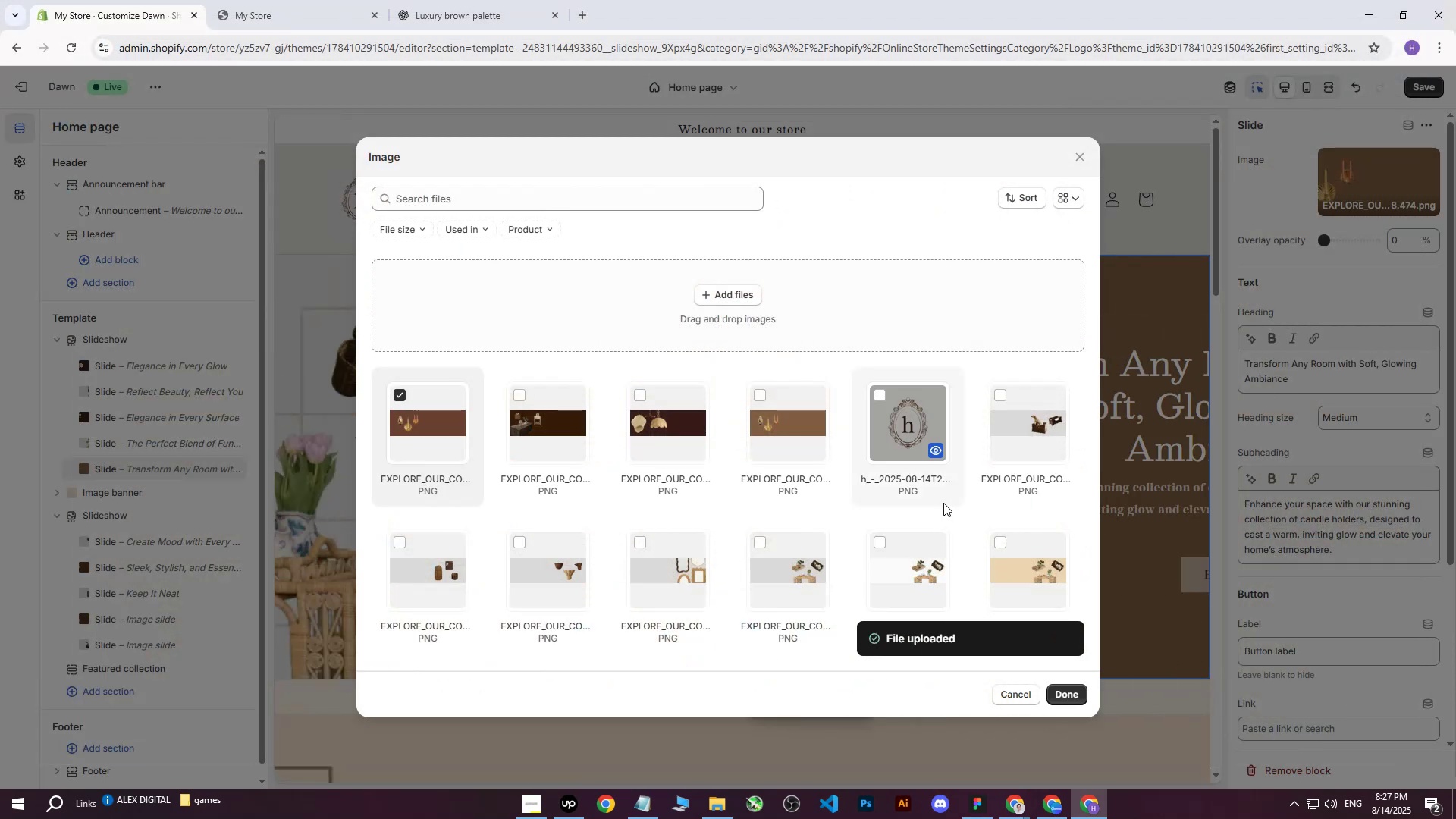 
left_click([1079, 698])
 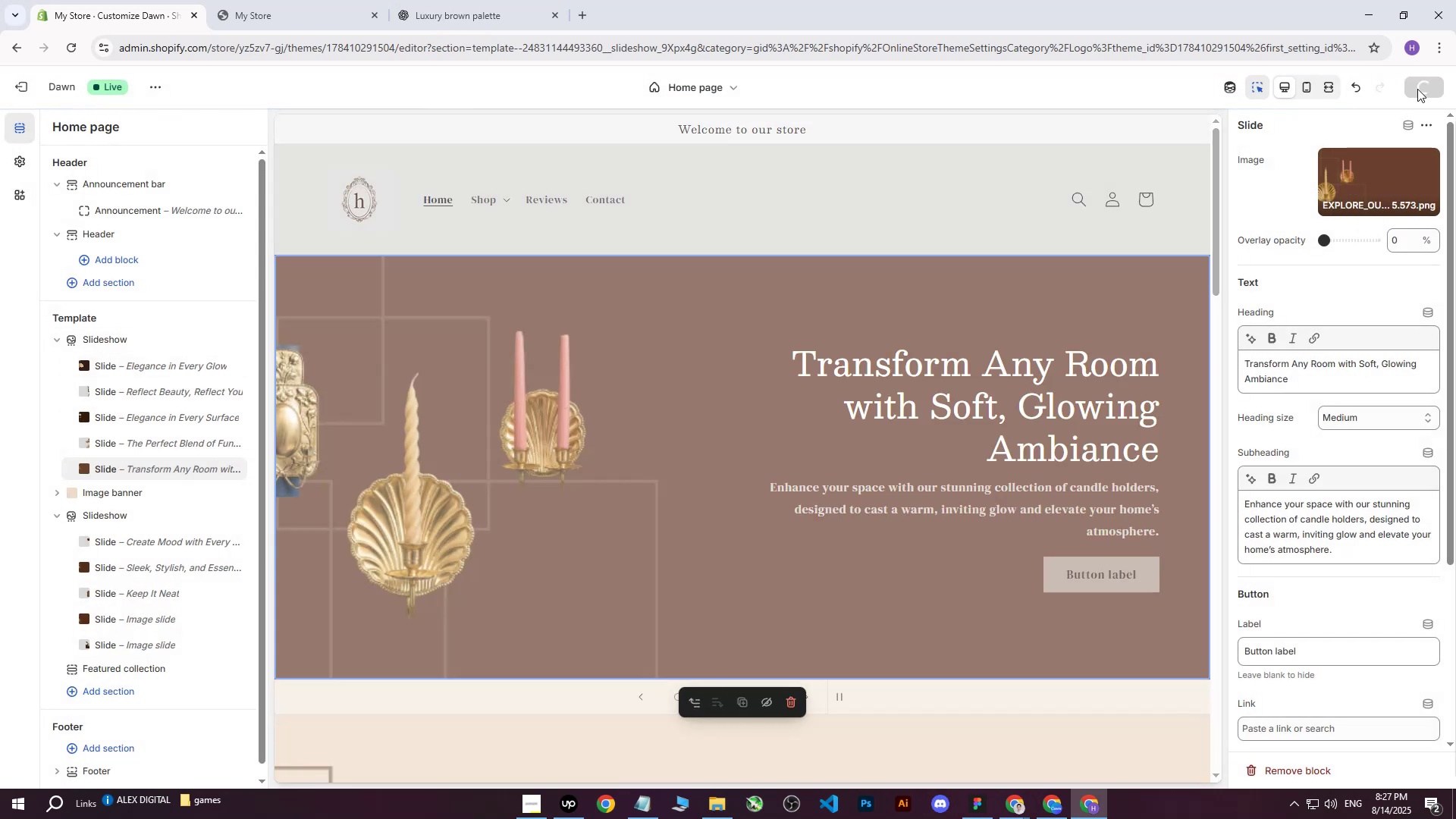 
left_click([309, 0])
 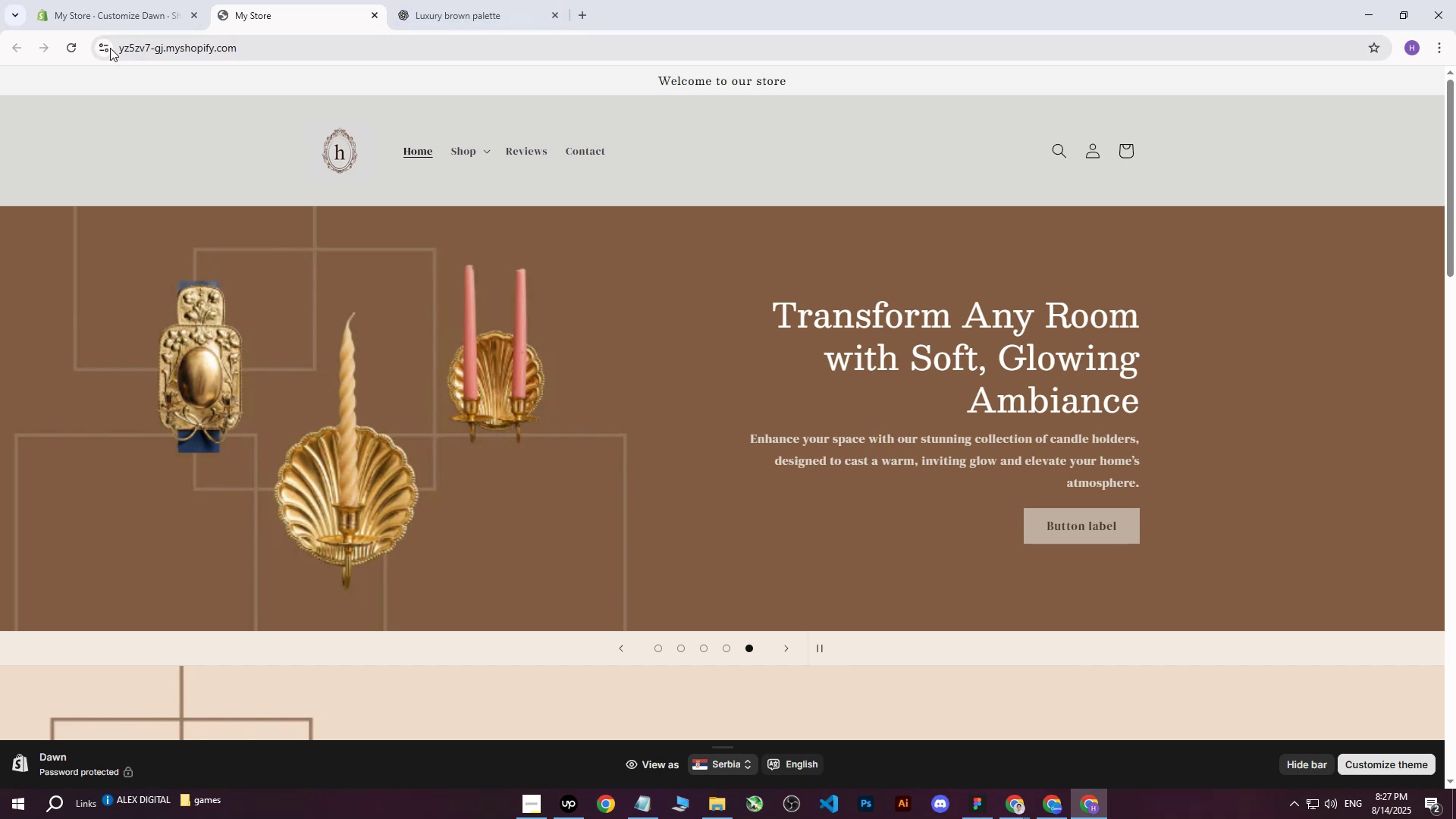 
left_click([95, 0])
 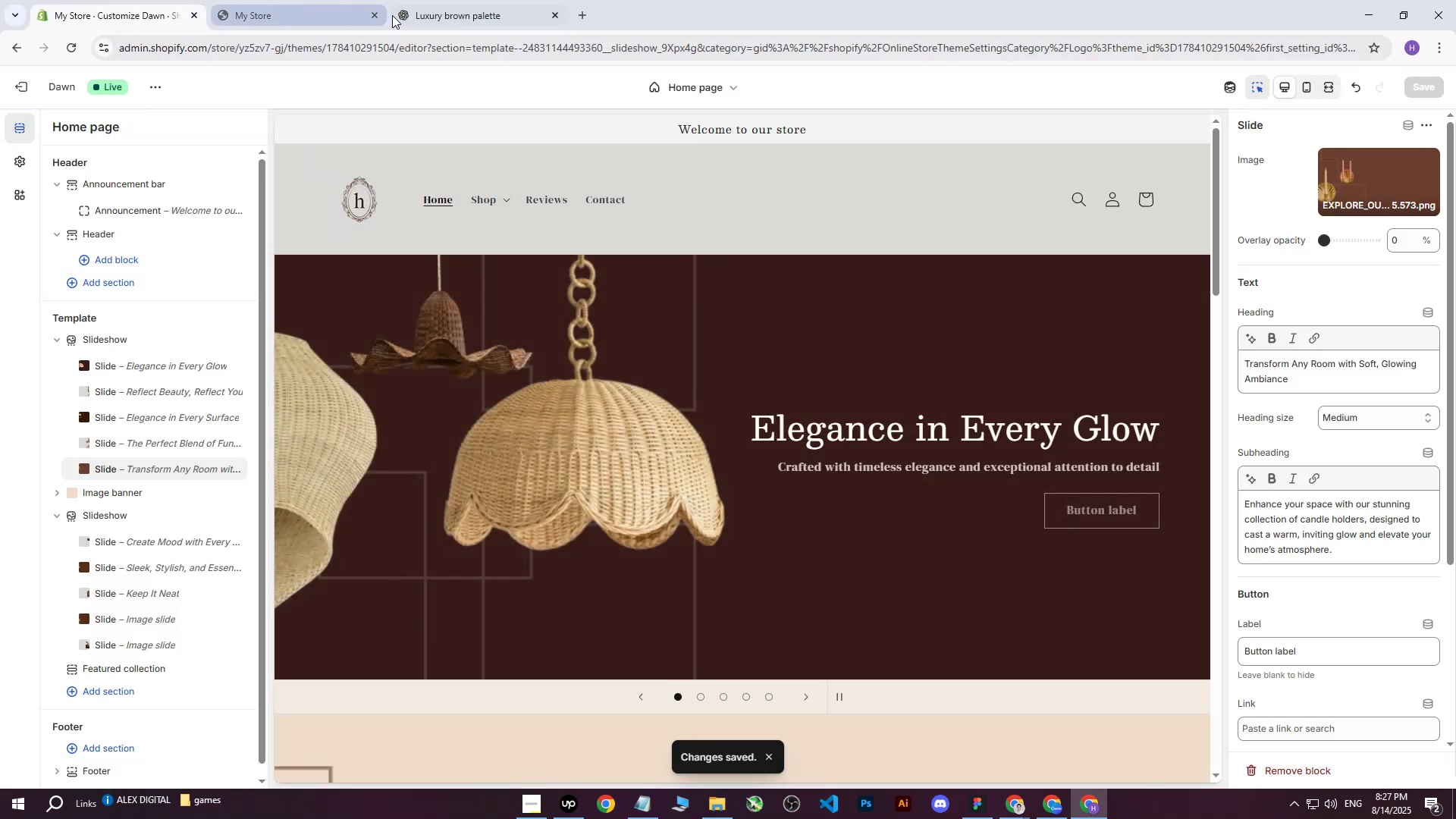 
left_click([373, 17])
 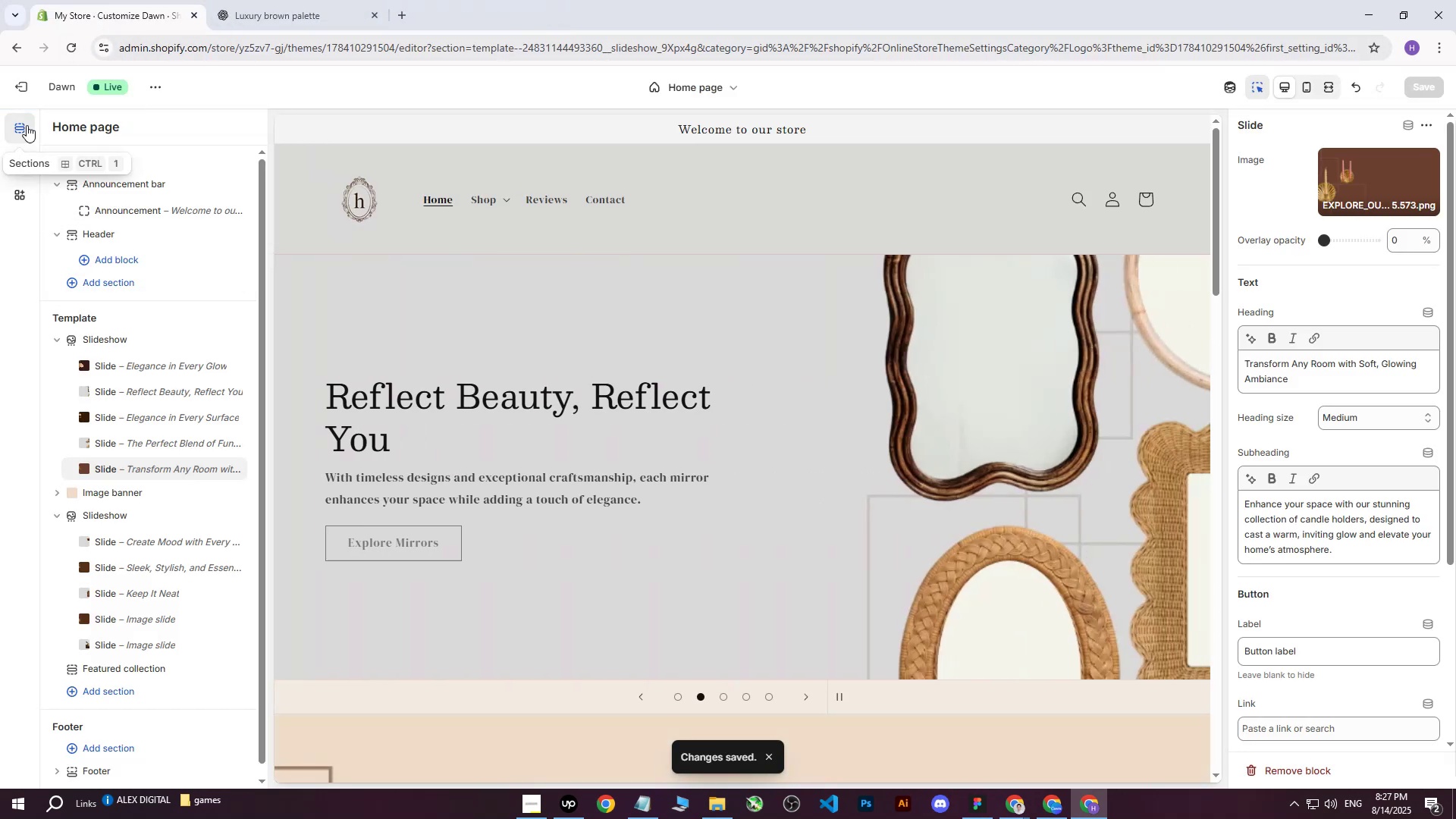 
left_click([29, 96])
 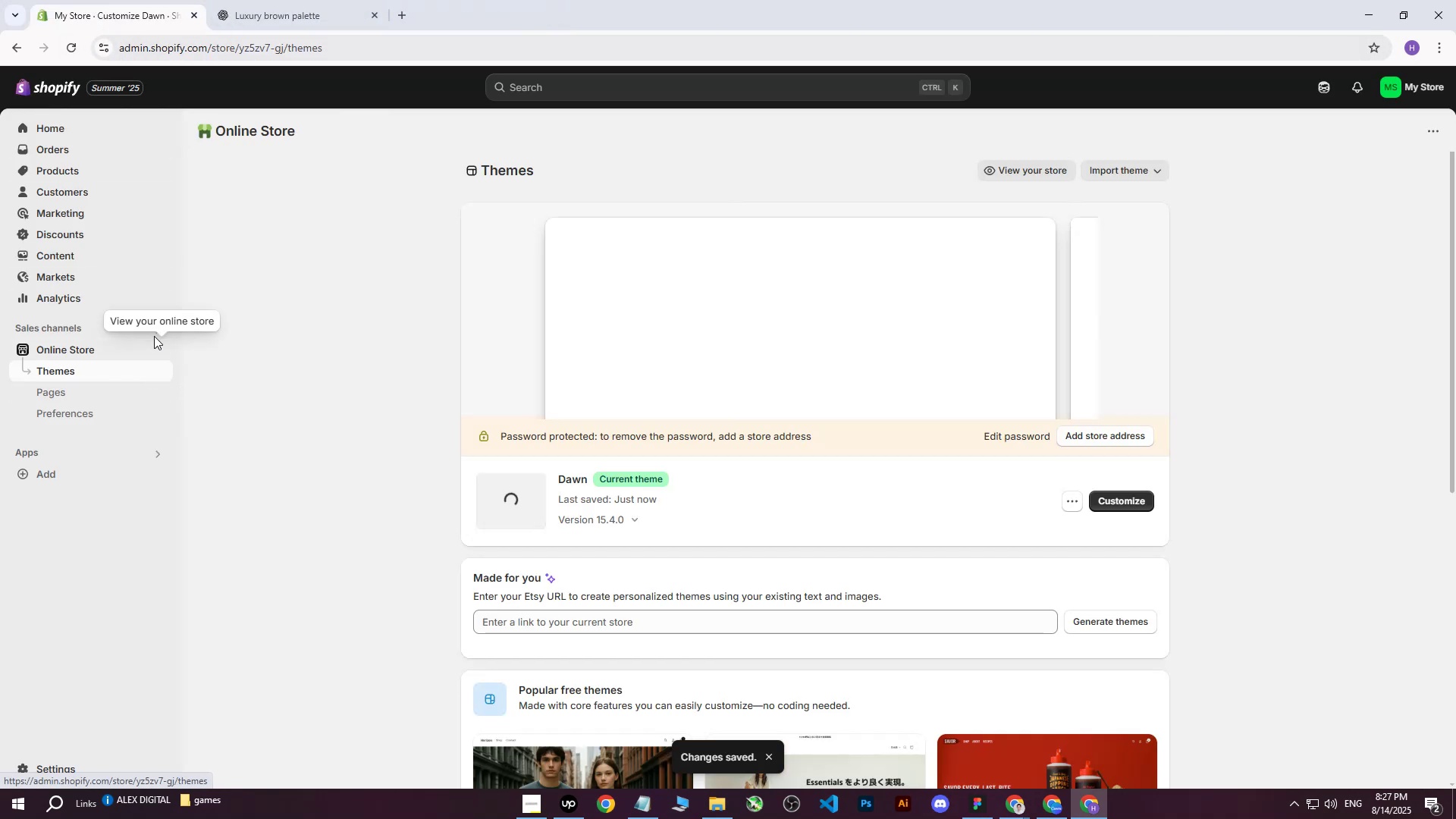 
left_click([160, 353])
 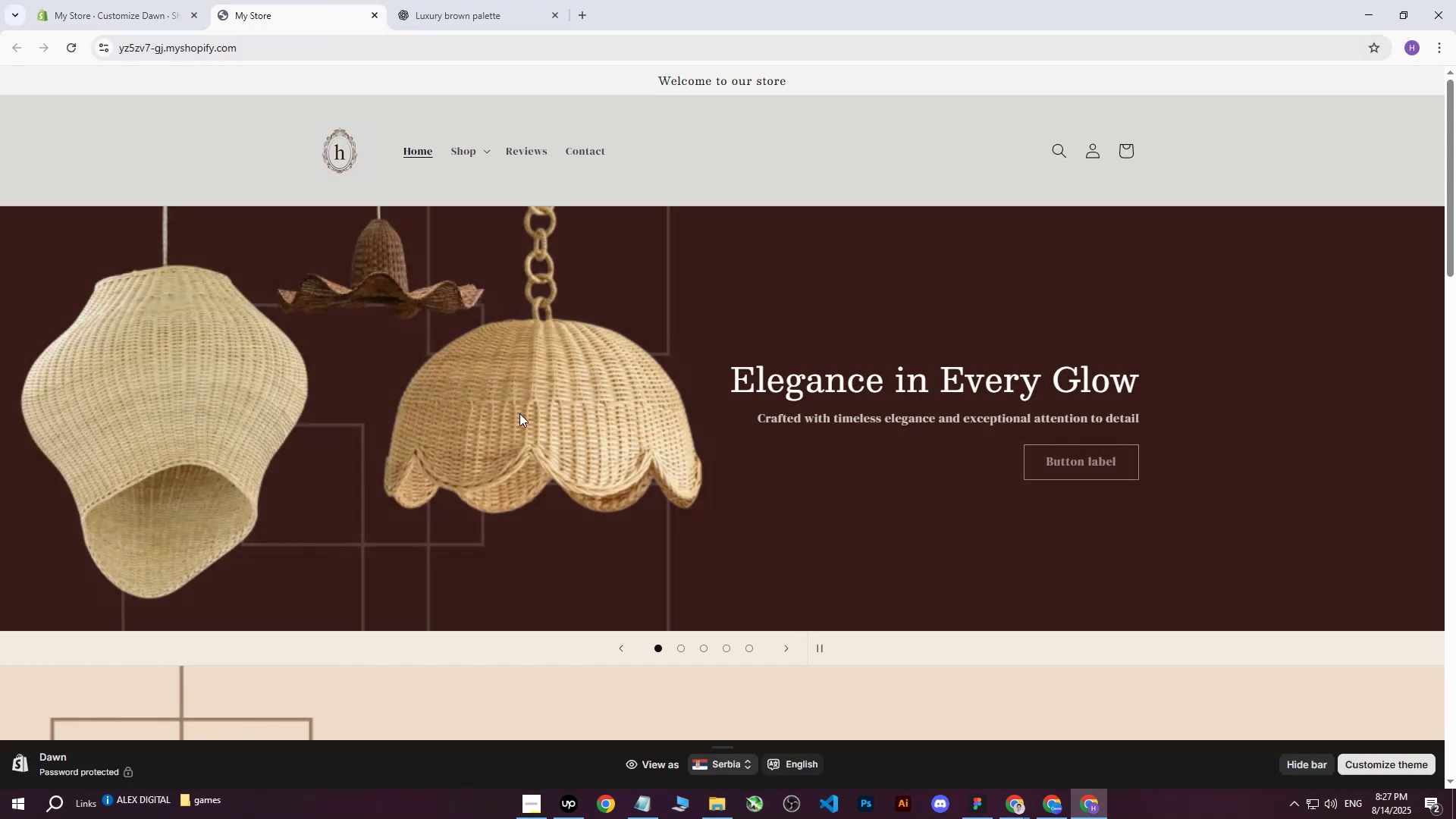 
wait(7.44)
 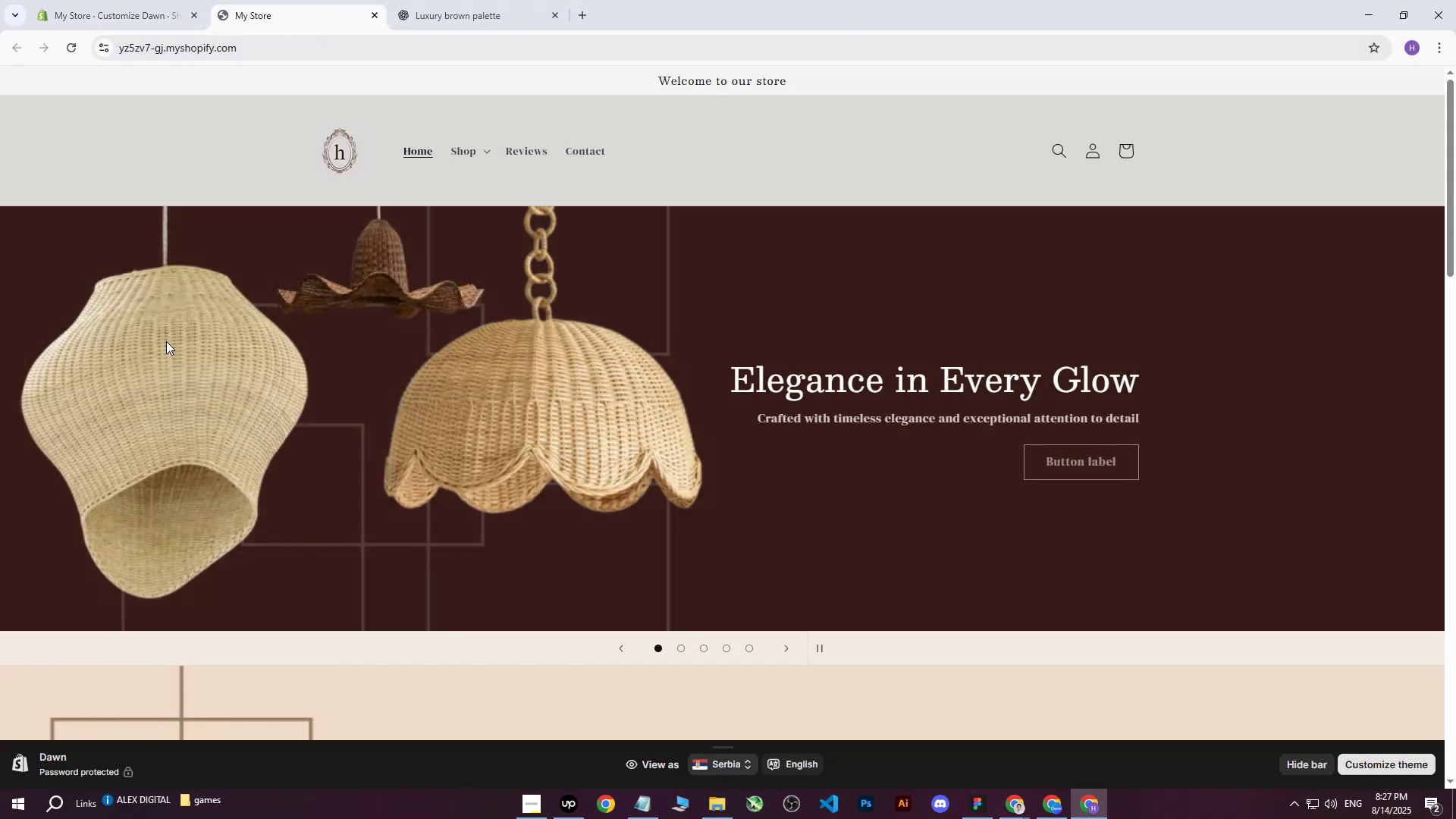 
double_click([789, 648])
 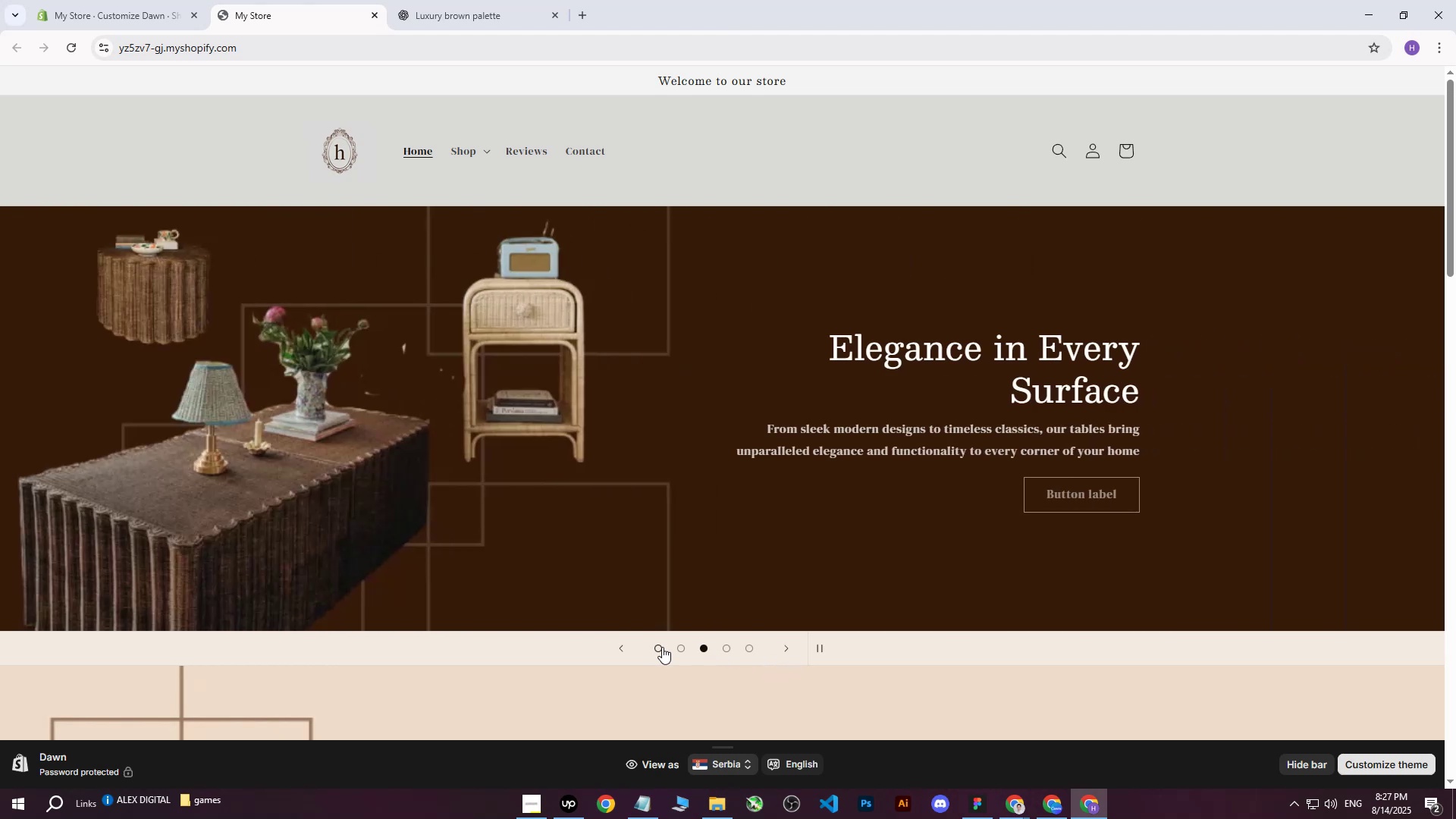 
double_click([622, 648])
 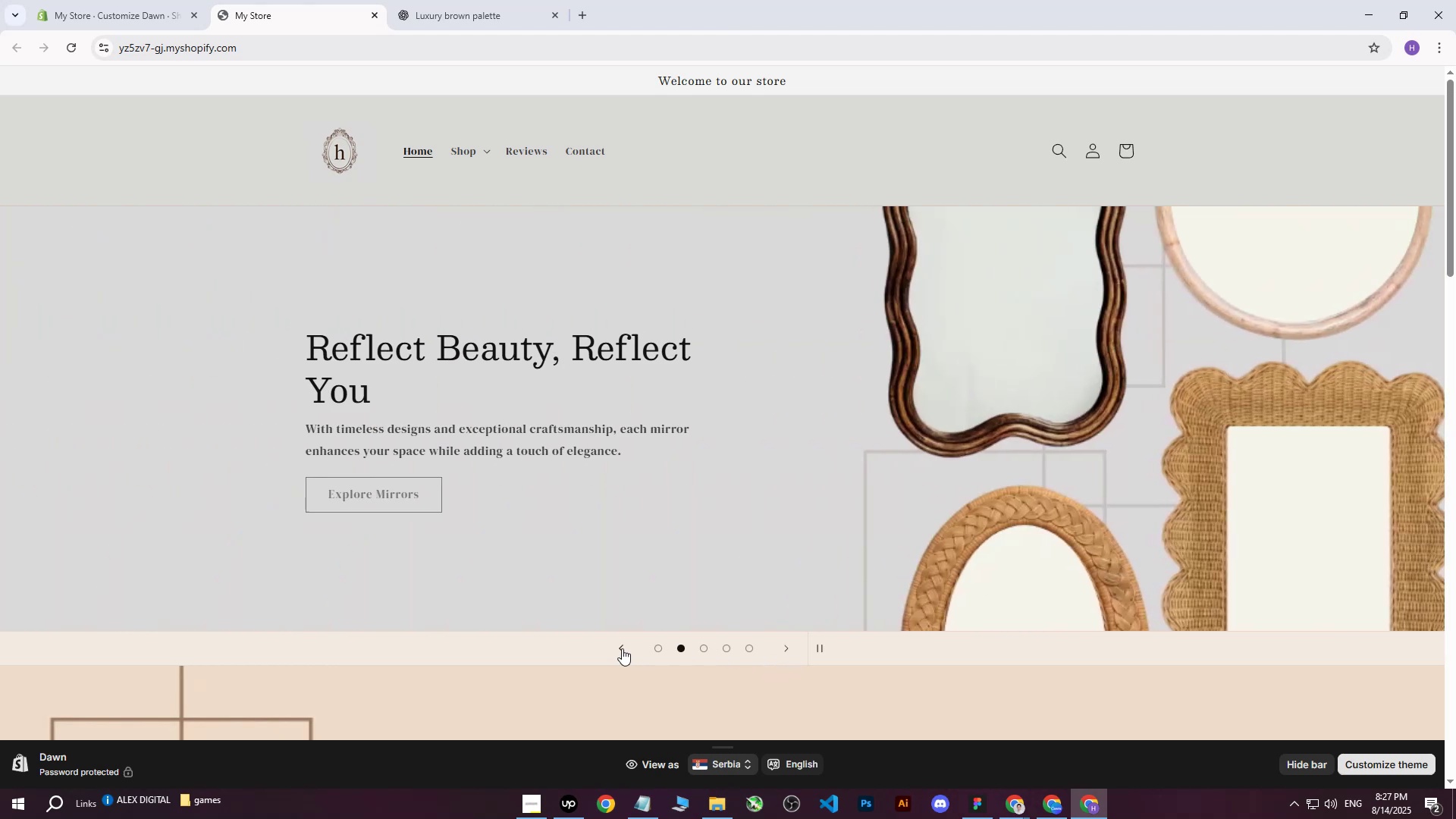 
left_click([622, 648])
 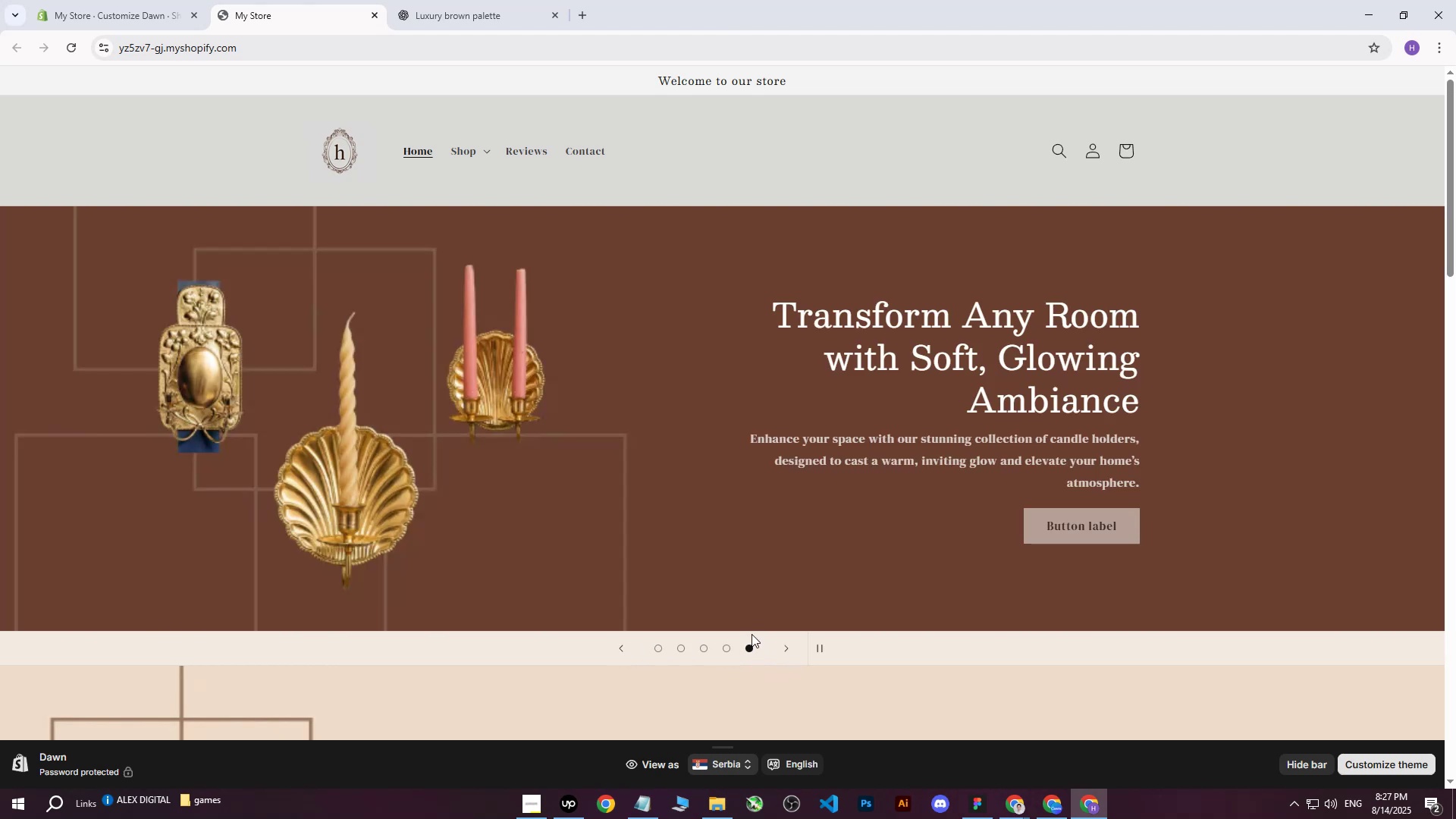 
wait(5.01)
 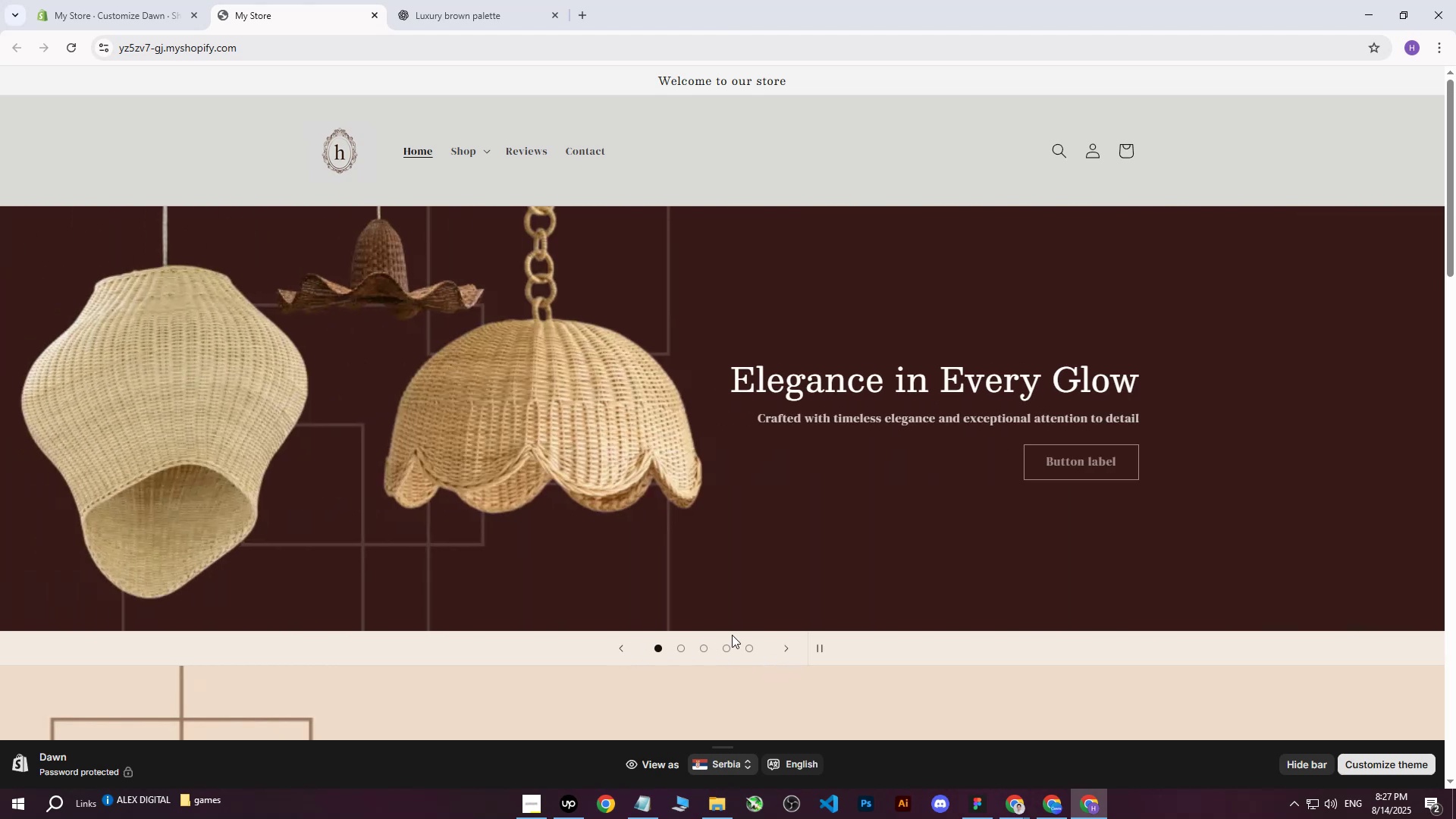 
left_click([701, 648])
 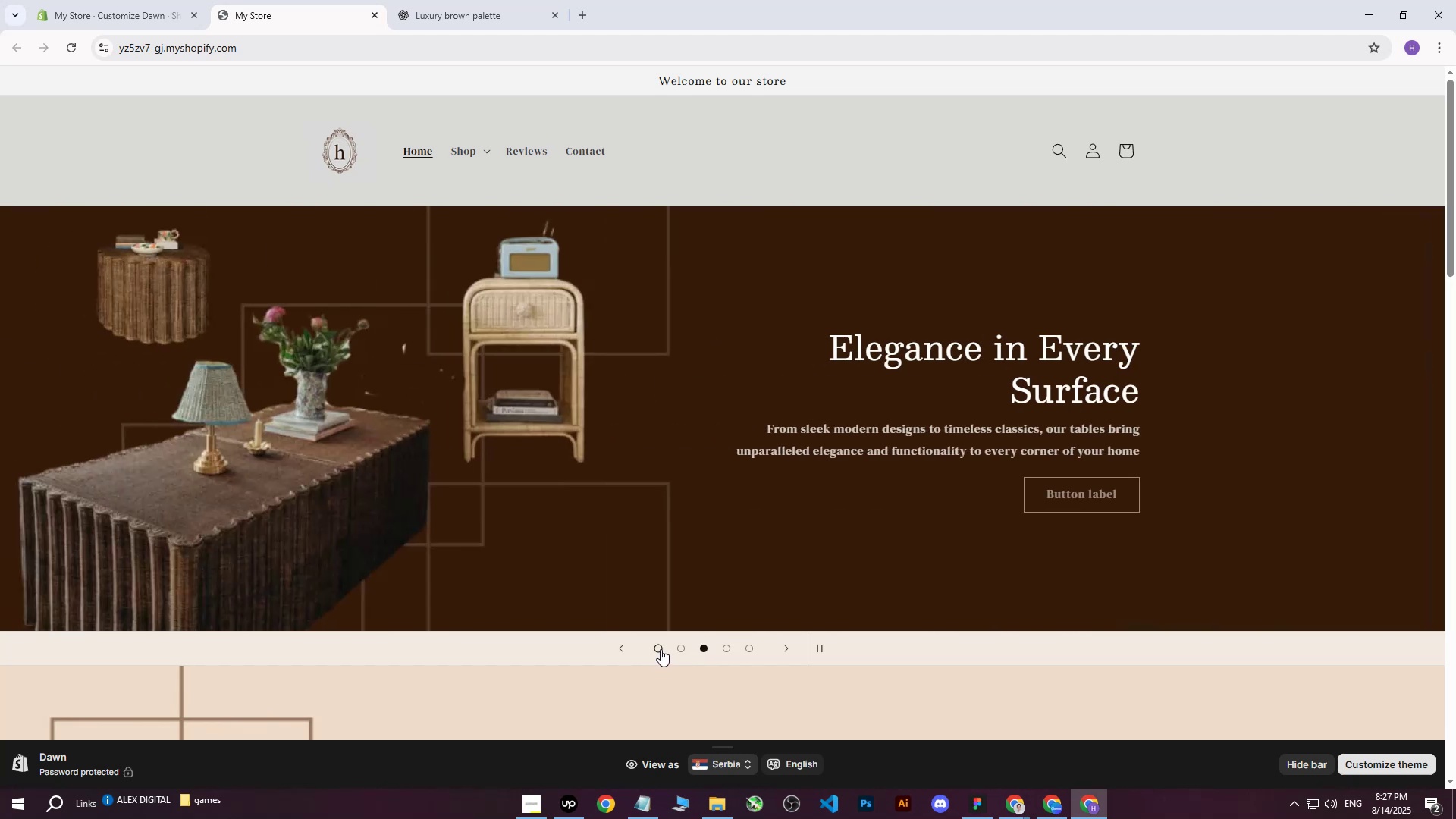 
left_click([661, 649])
 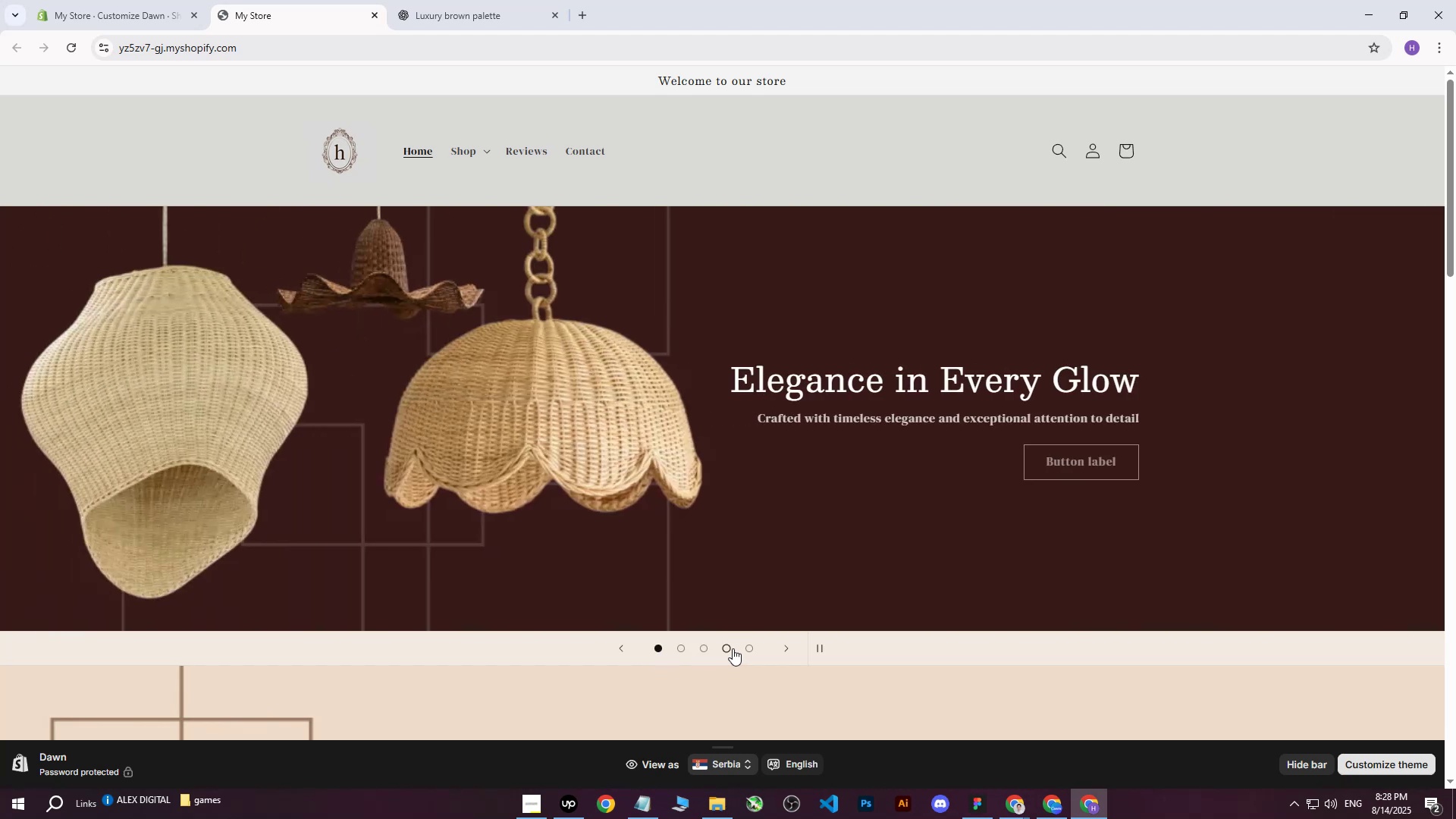 
left_click([135, 0])
 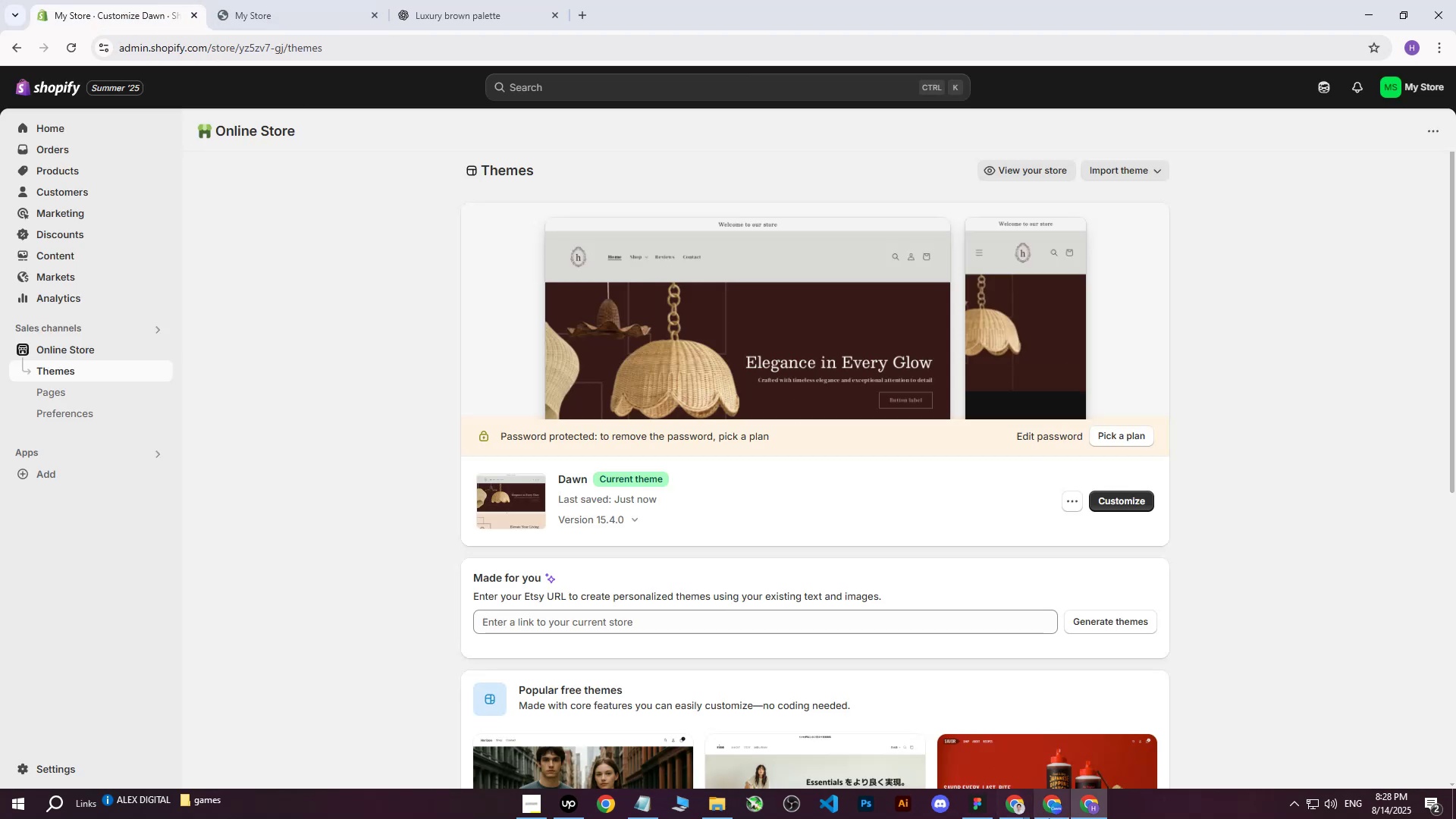 
left_click([1056, 810])
 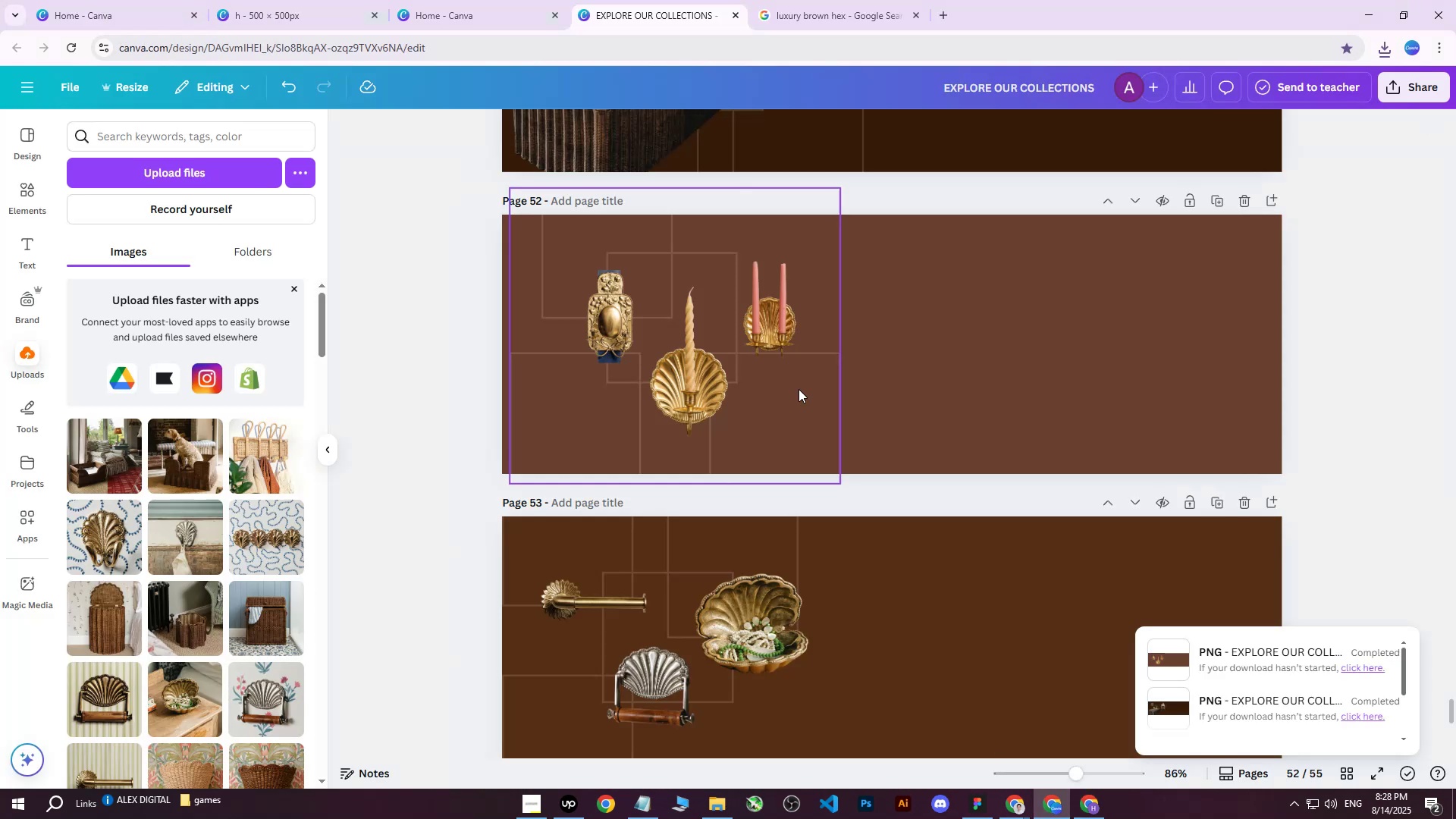 
scroll: coordinate [913, 431], scroll_direction: up, amount: 10.0
 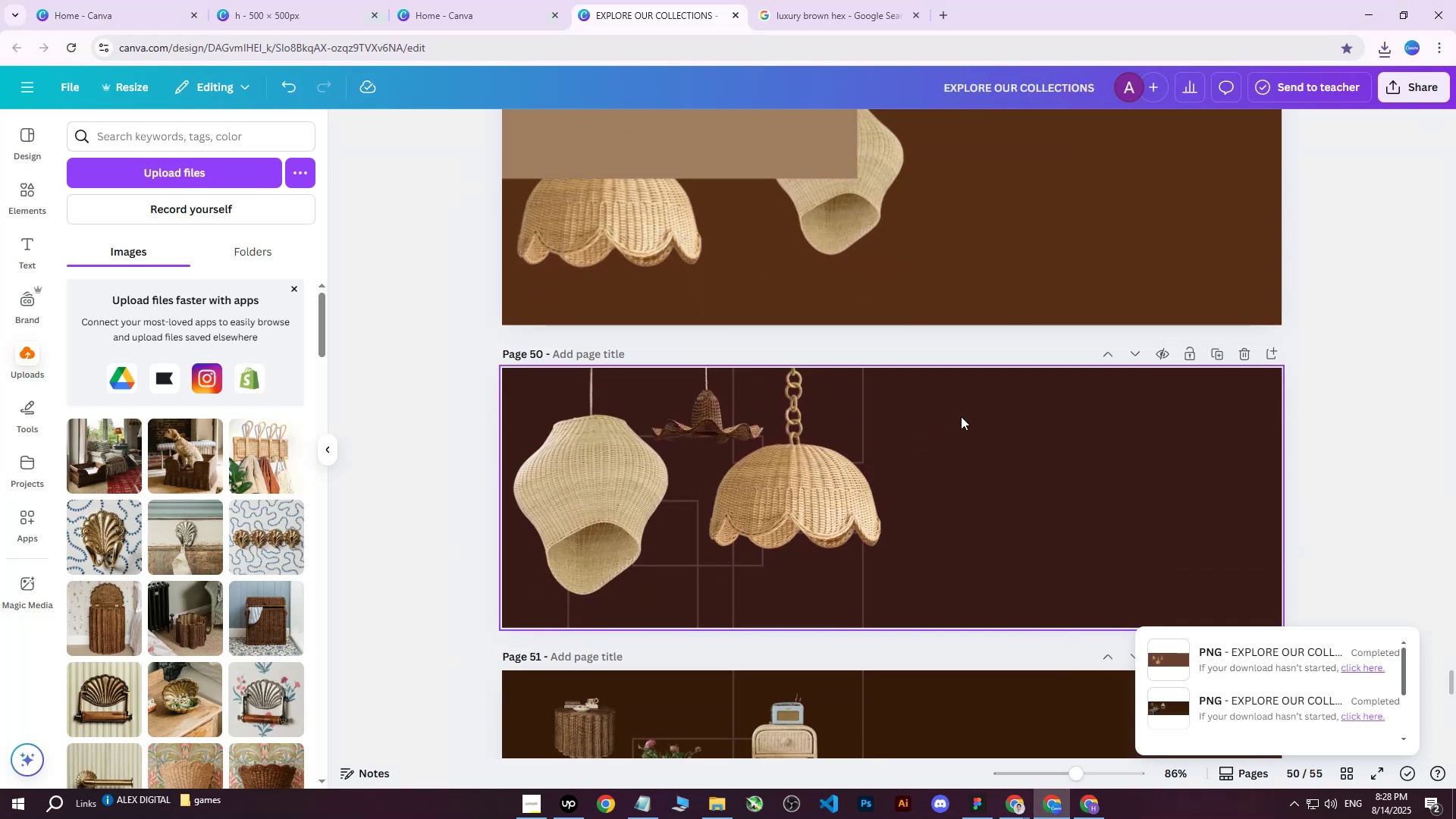 
left_click([965, 414])
 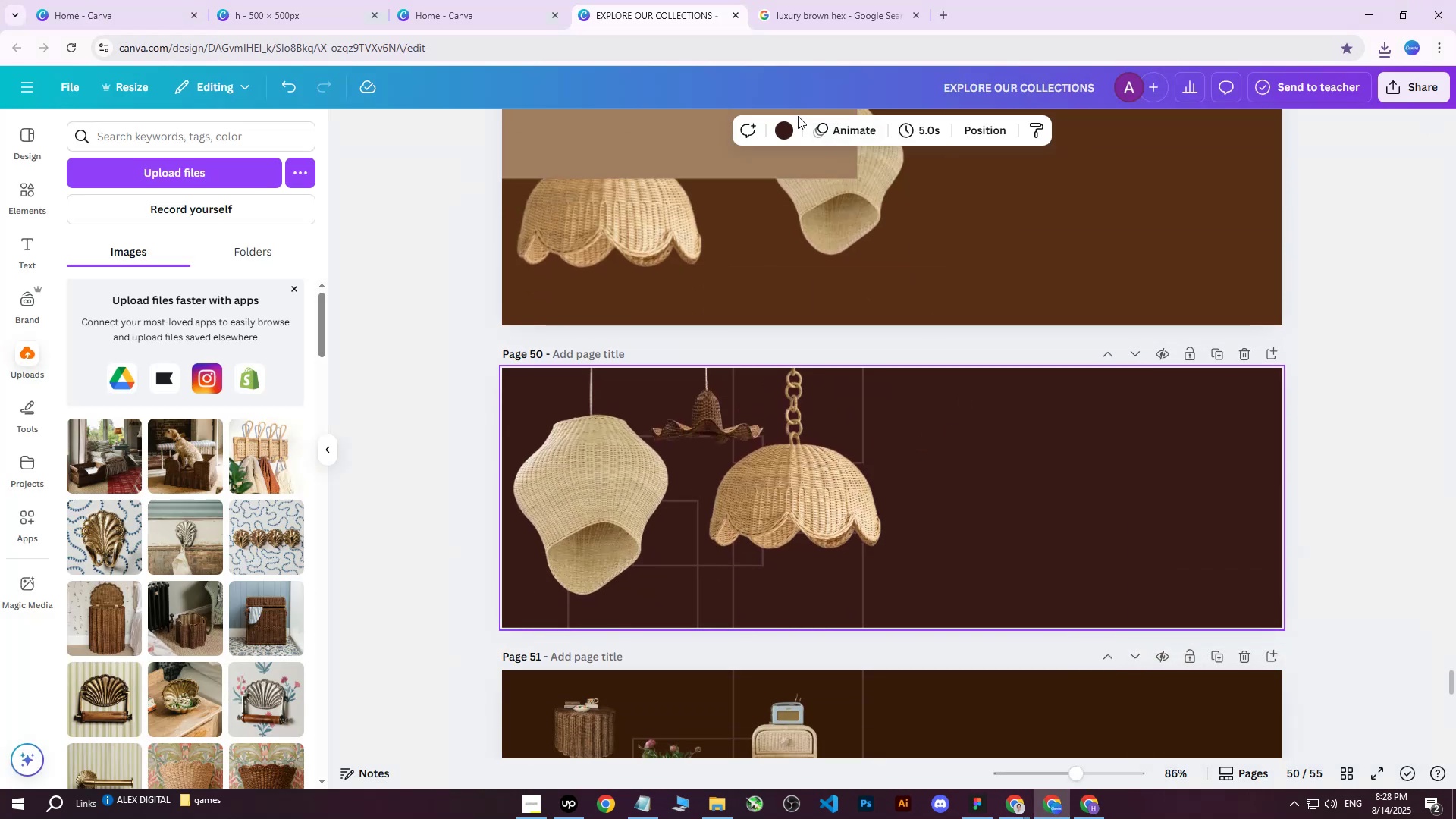 
left_click([792, 121])
 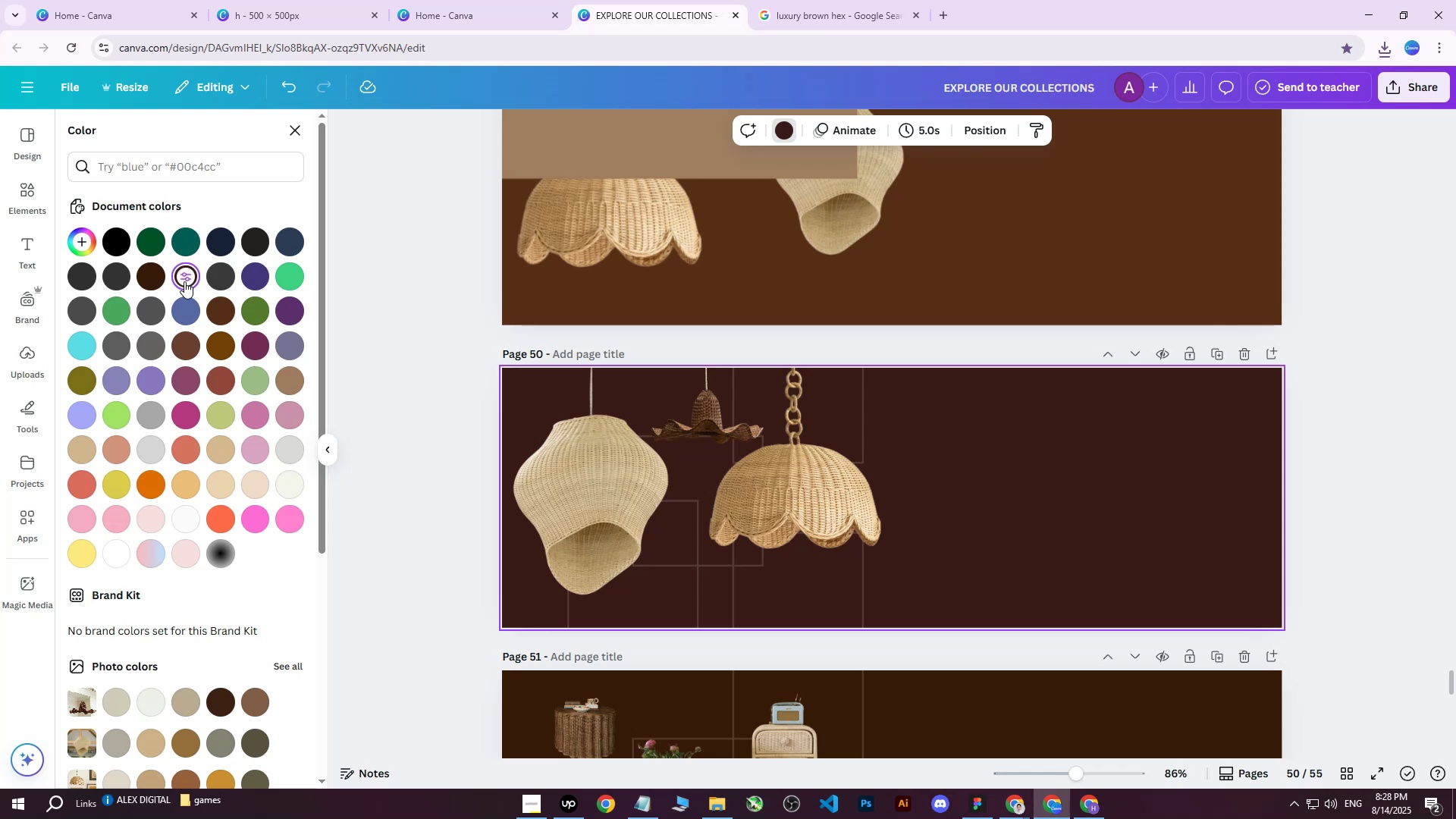 
double_click([184, 281])
 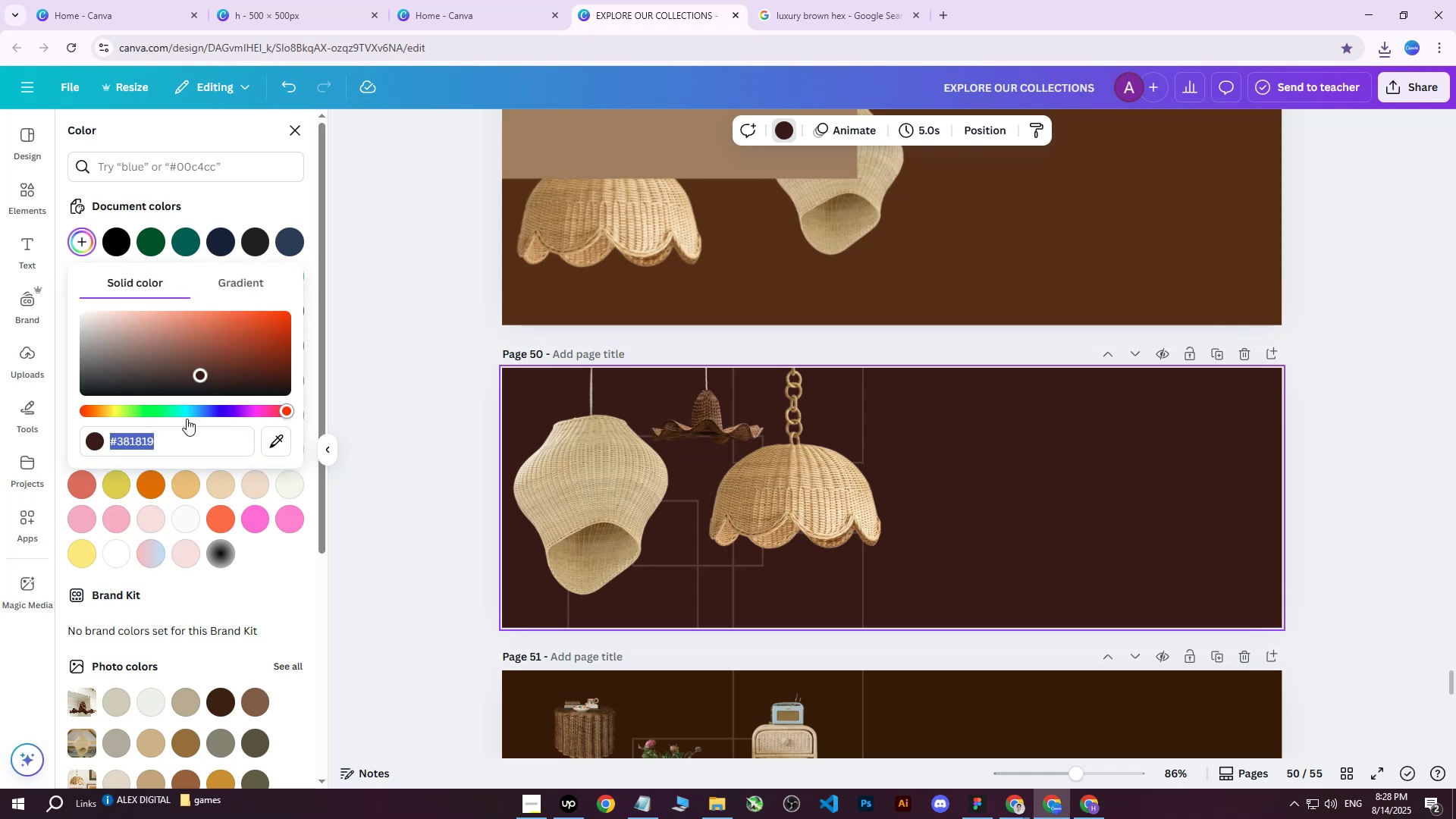 
left_click([155, 450])
 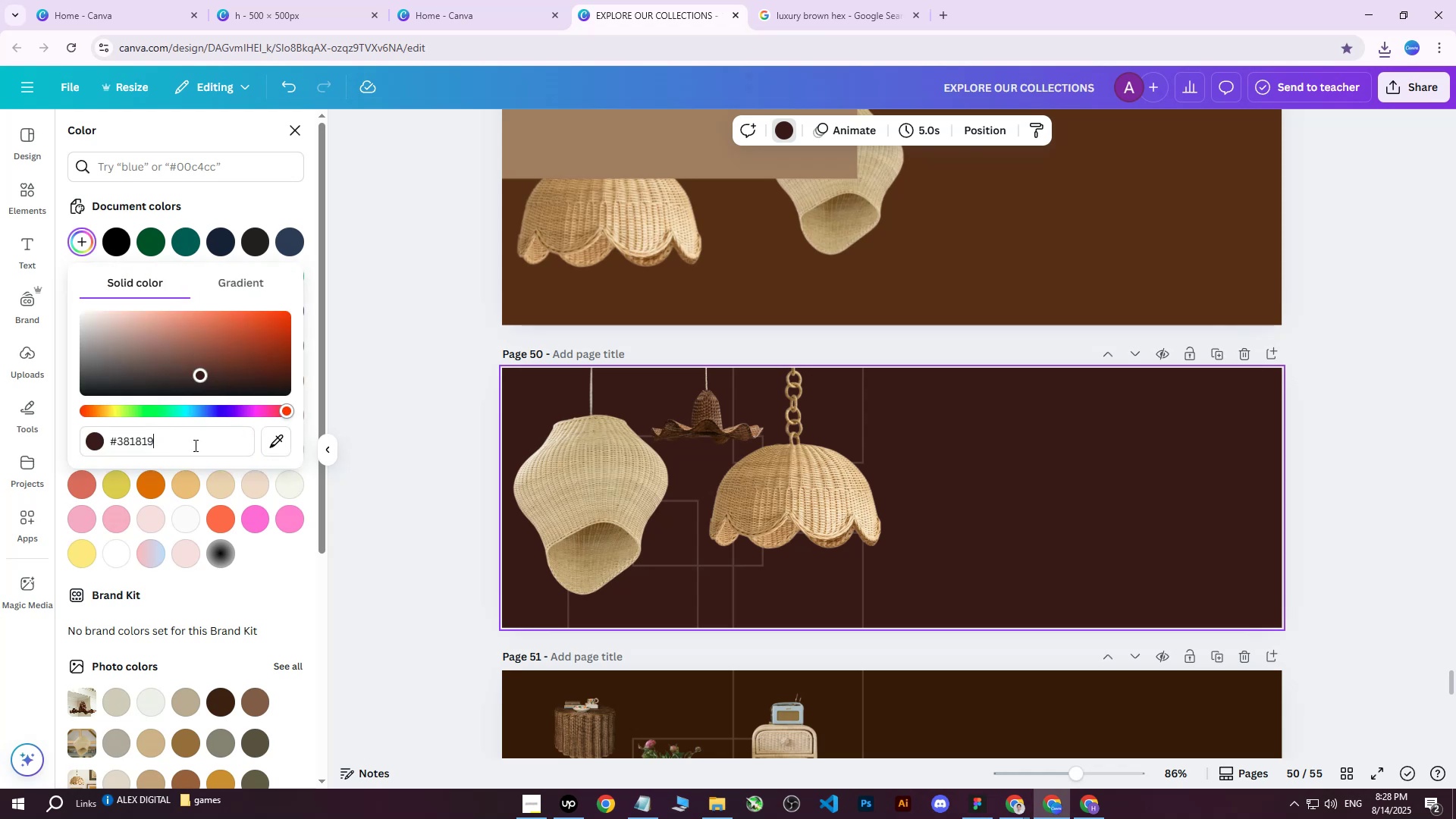 
left_click_drag(start_coordinate=[199, 441], to_coordinate=[108, 448])
 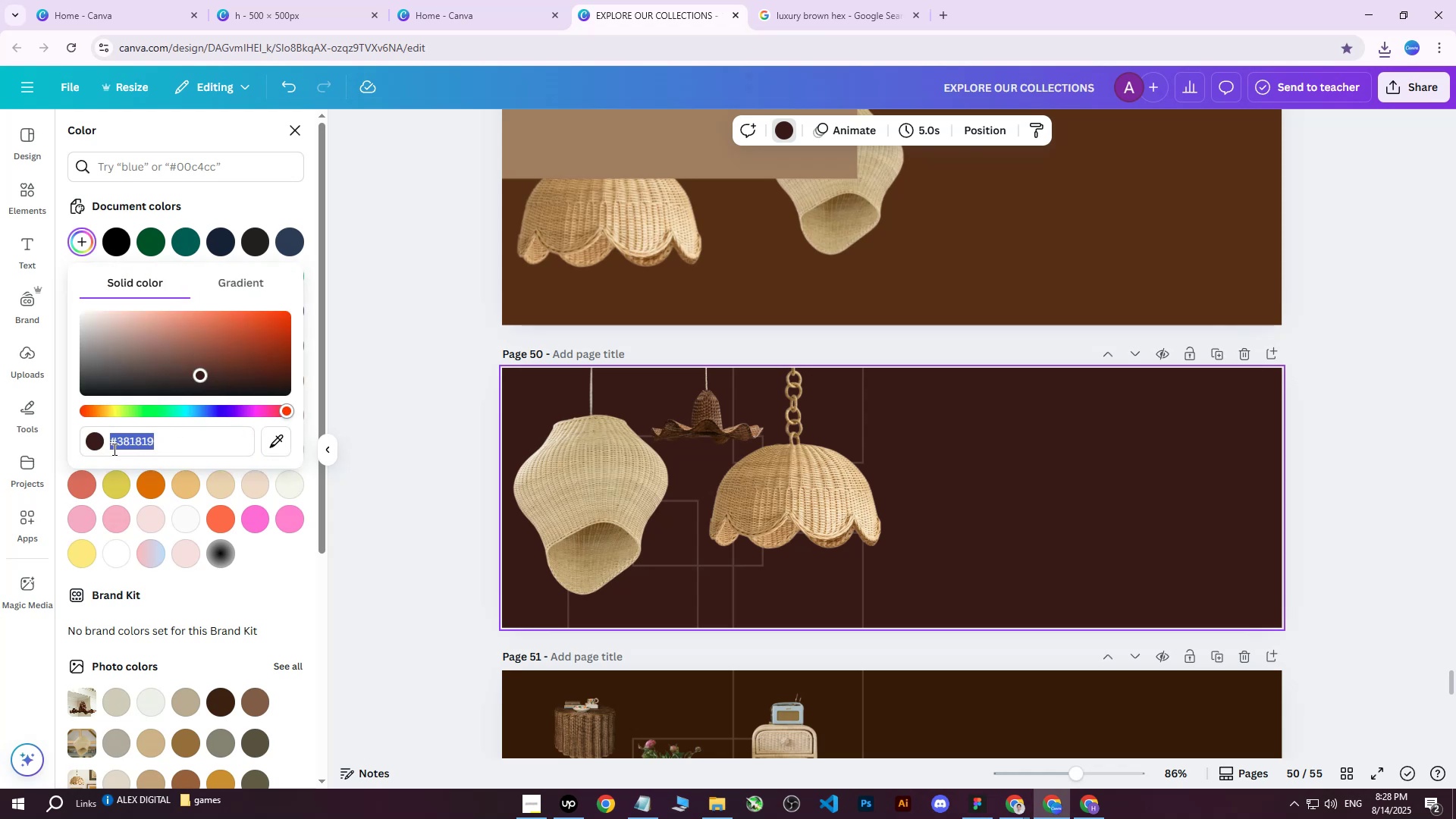 
key(Control+ControlLeft)
 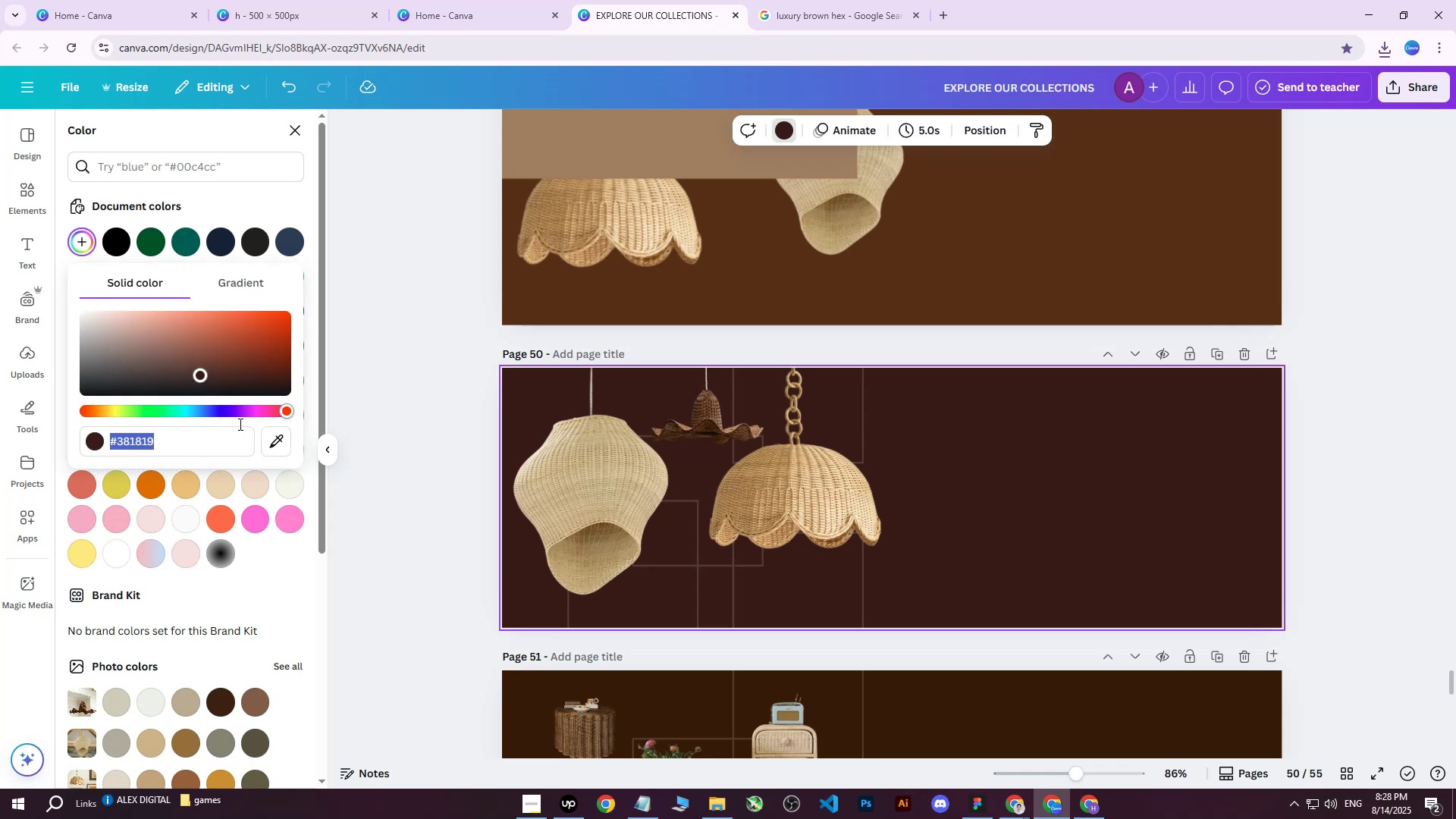 
key(Control+C)
 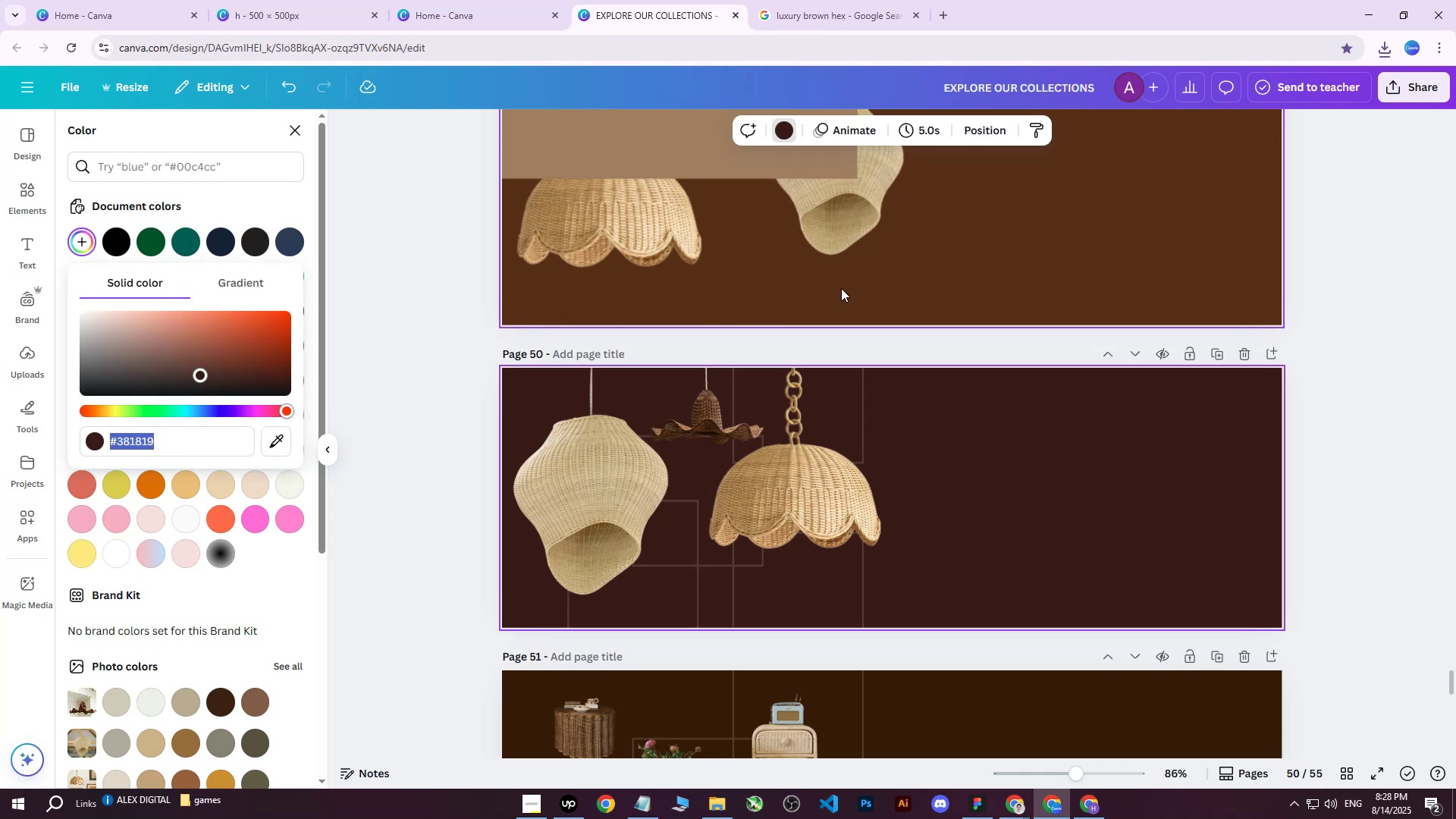 
scroll: coordinate [967, 290], scroll_direction: down, amount: 5.0
 